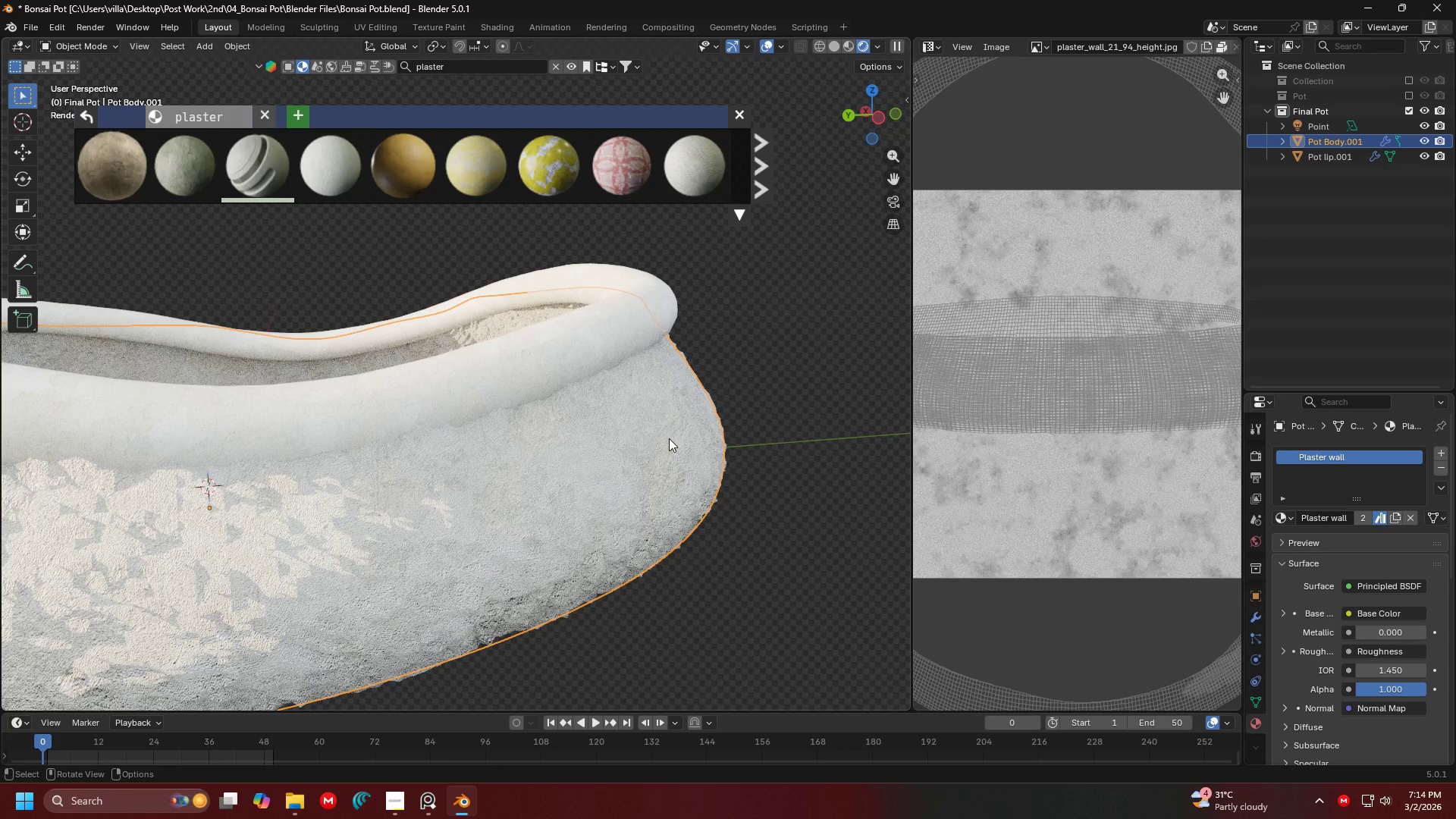 
key(Tab)
 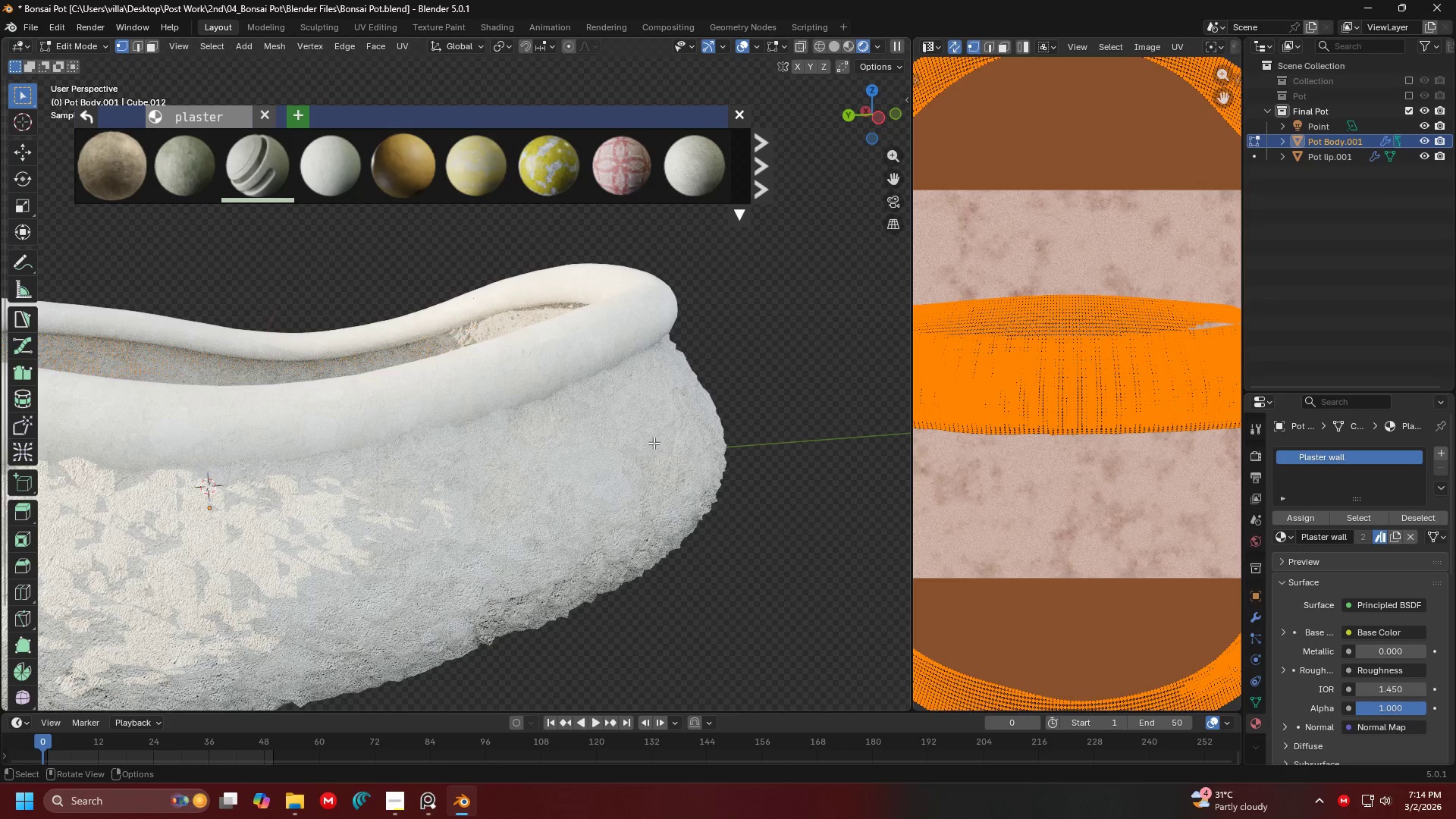 
left_click([602, 461])
 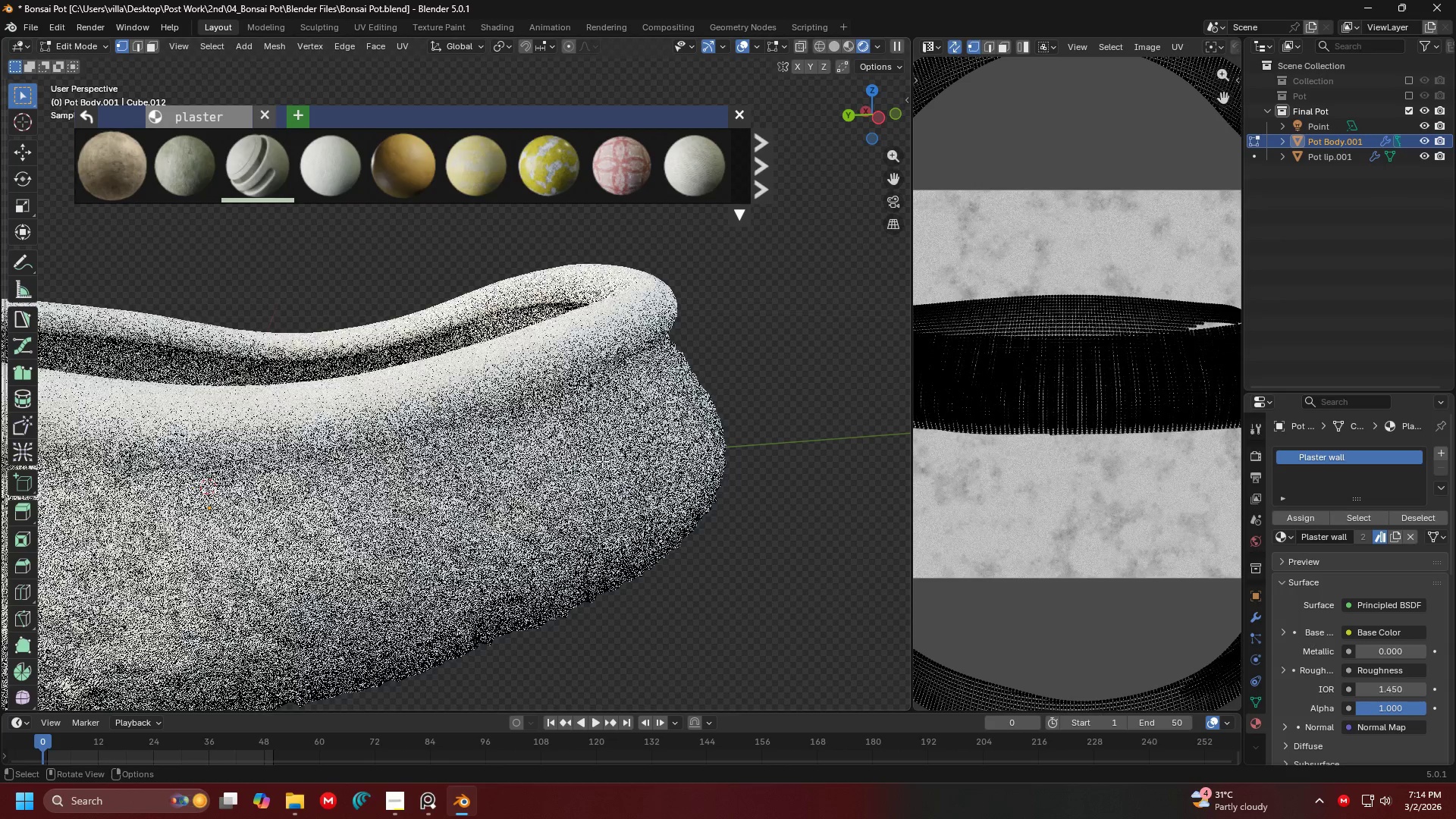 
key(A)
 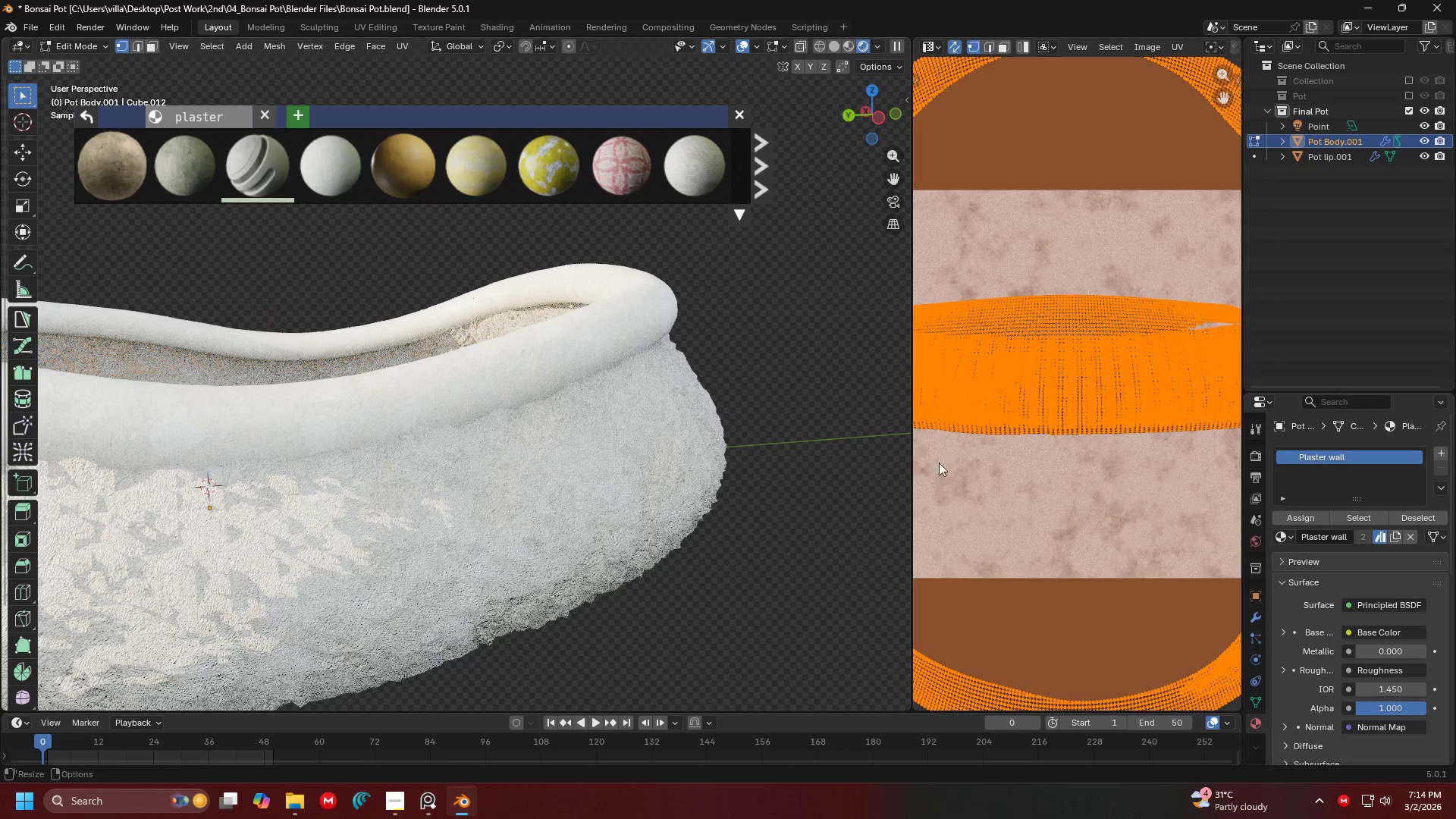 
key(A)
 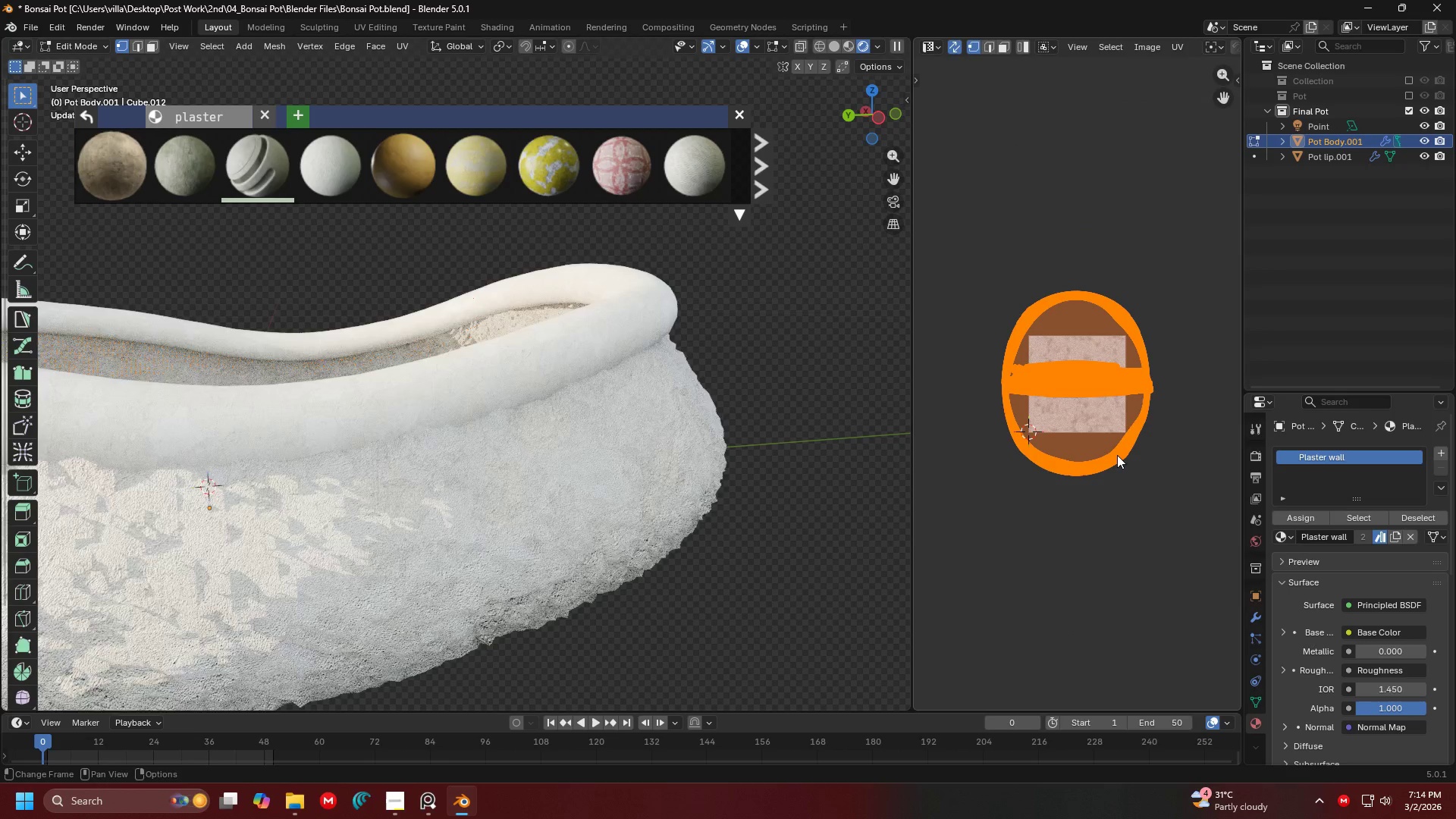 
scroll: coordinate [1107, 428], scroll_direction: down, amount: 6.0
 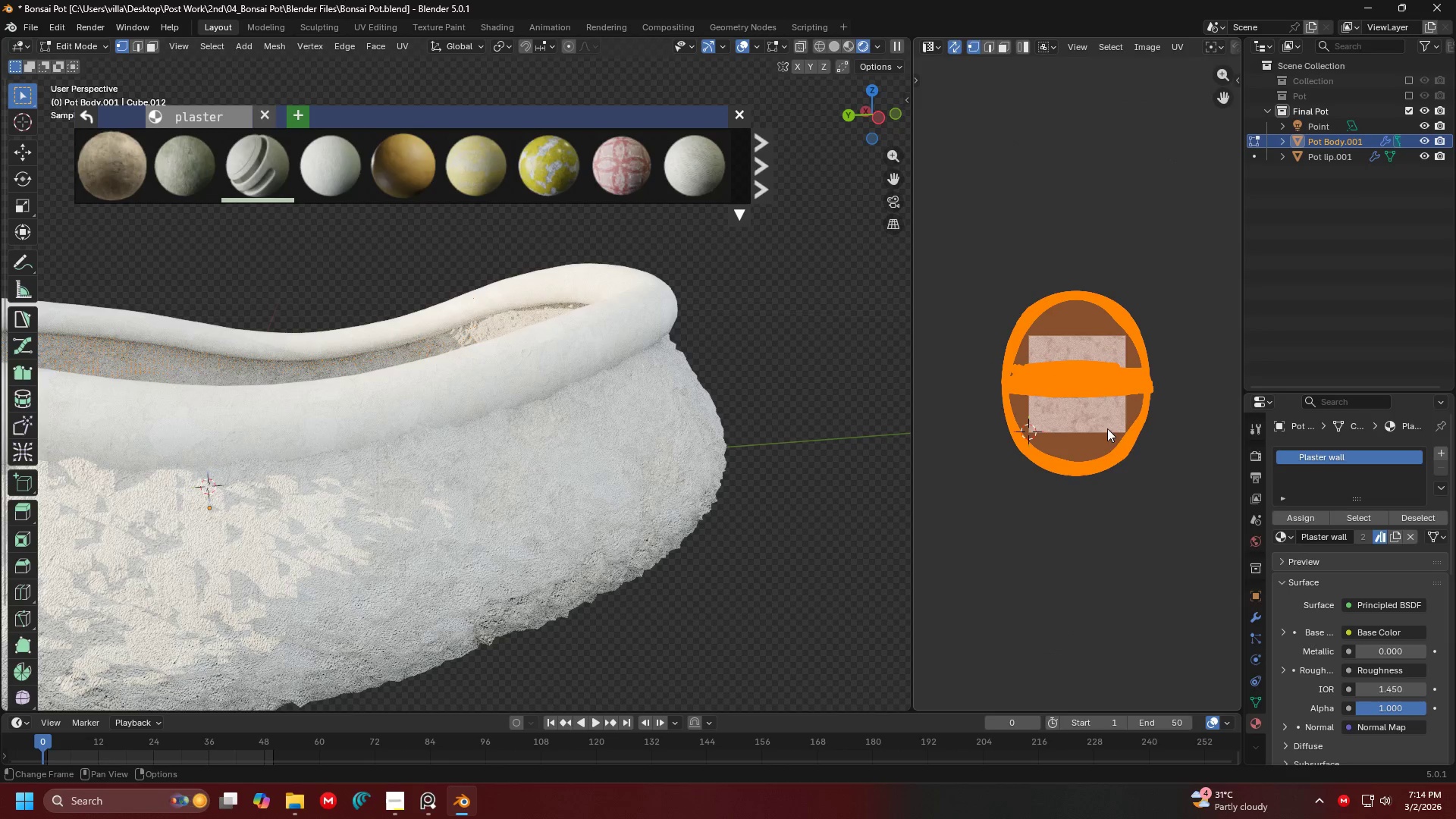 
key(S)
 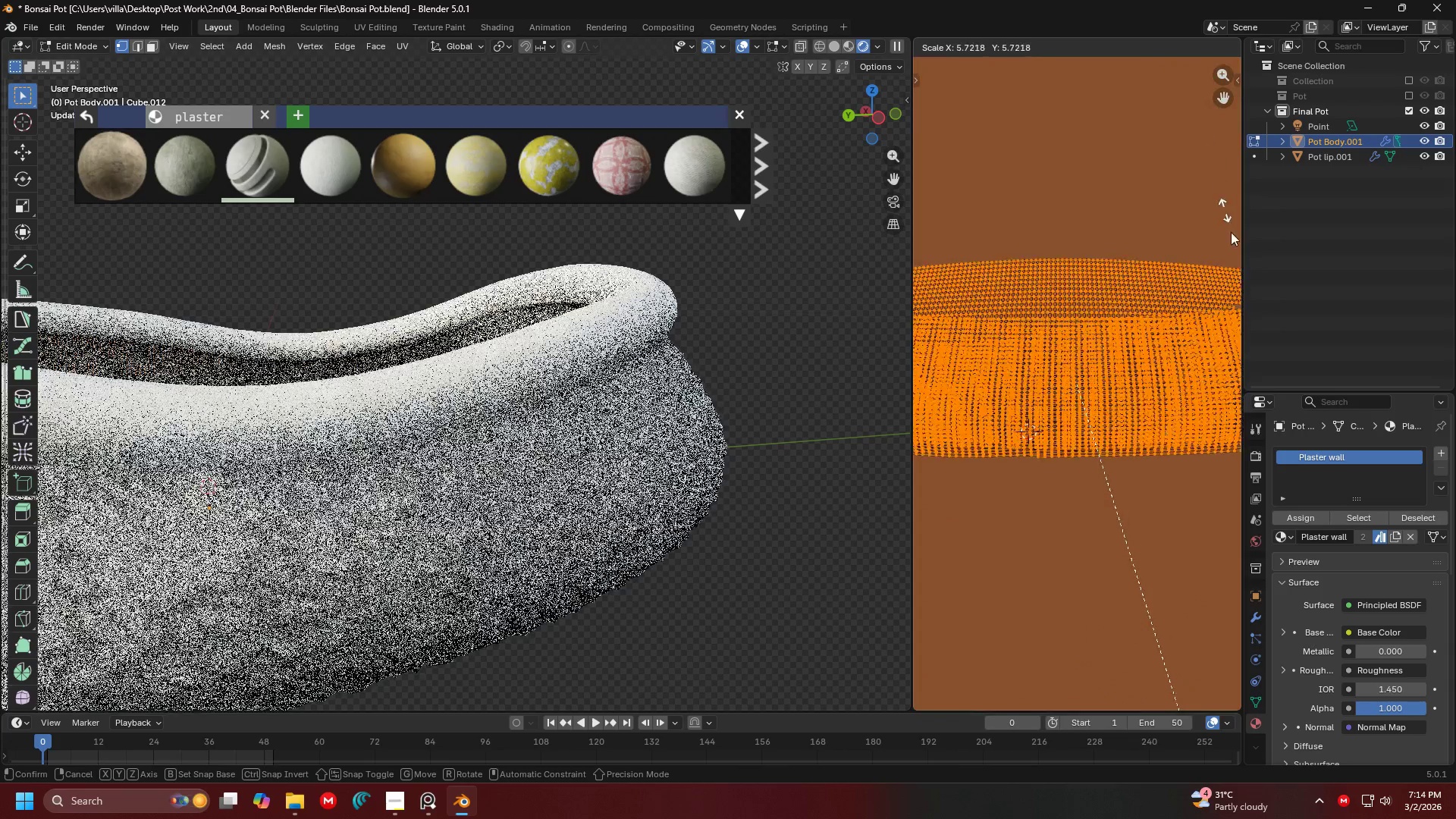 
left_click([960, 453])
 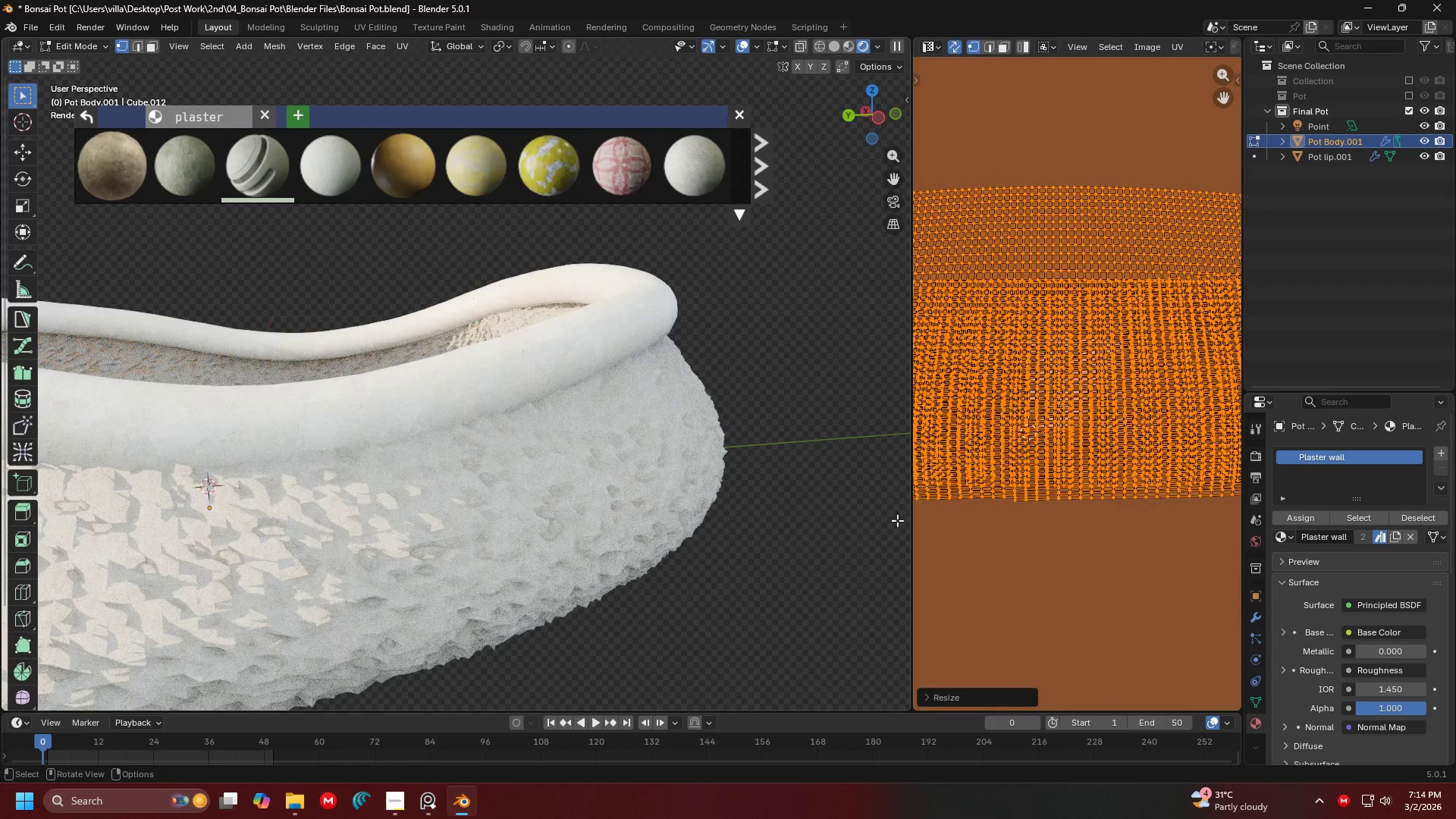 
key(S)
 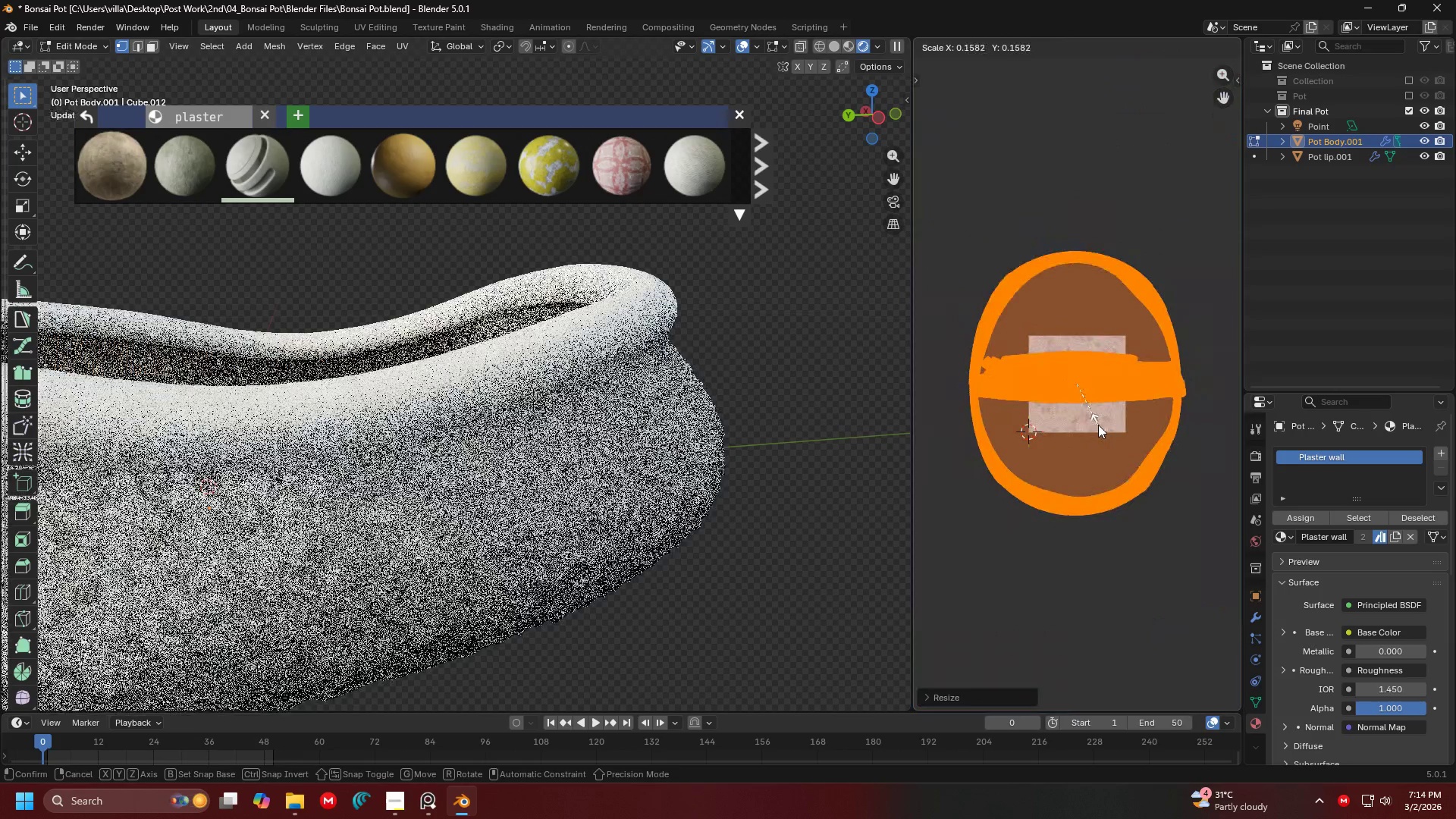 
left_click([1098, 425])
 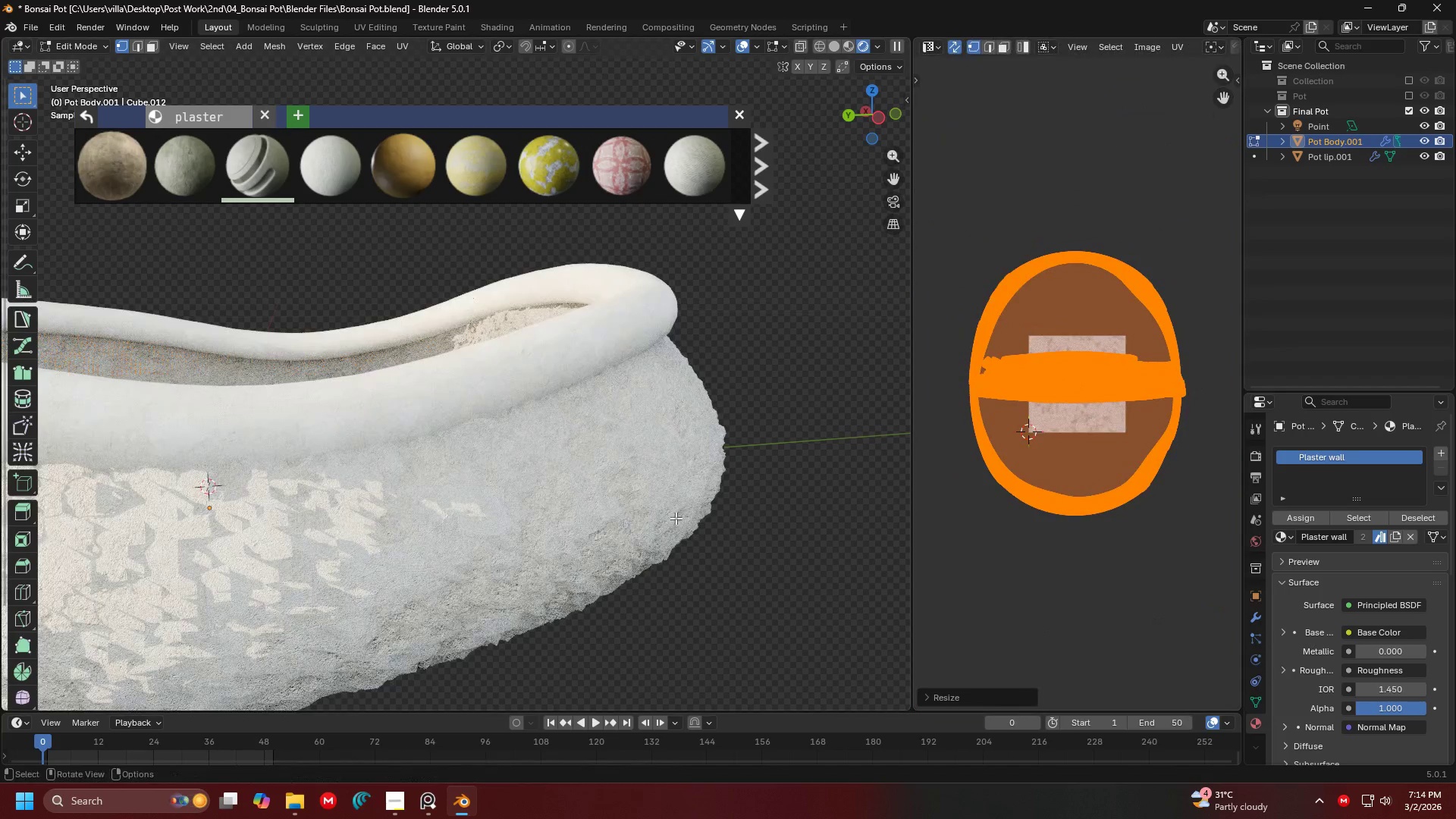 
key(Shift+ShiftLeft)
 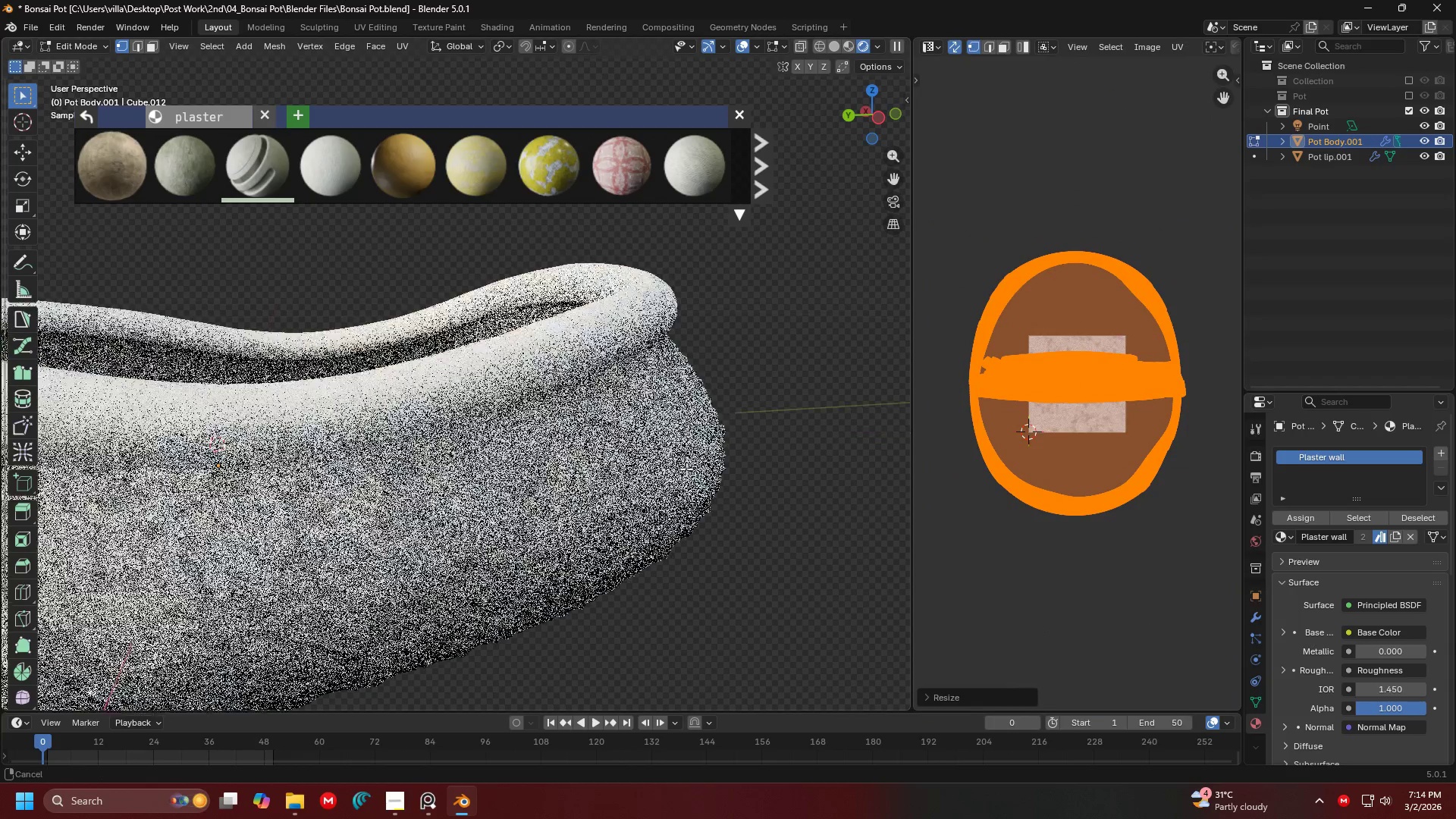 
hold_key(key=ShiftLeft, duration=0.39)
 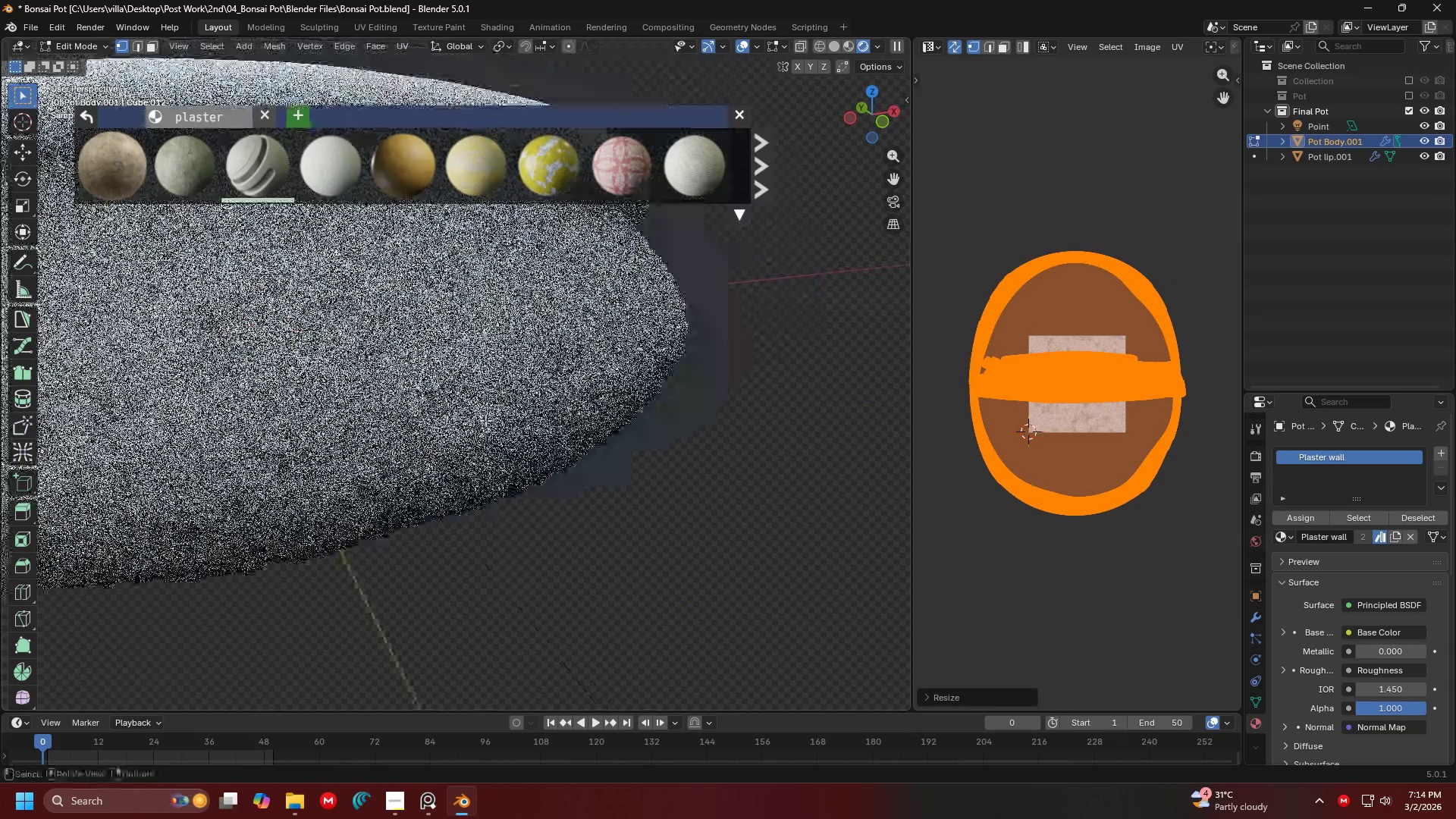 
scroll: coordinate [591, 392], scroll_direction: up, amount: 4.0
 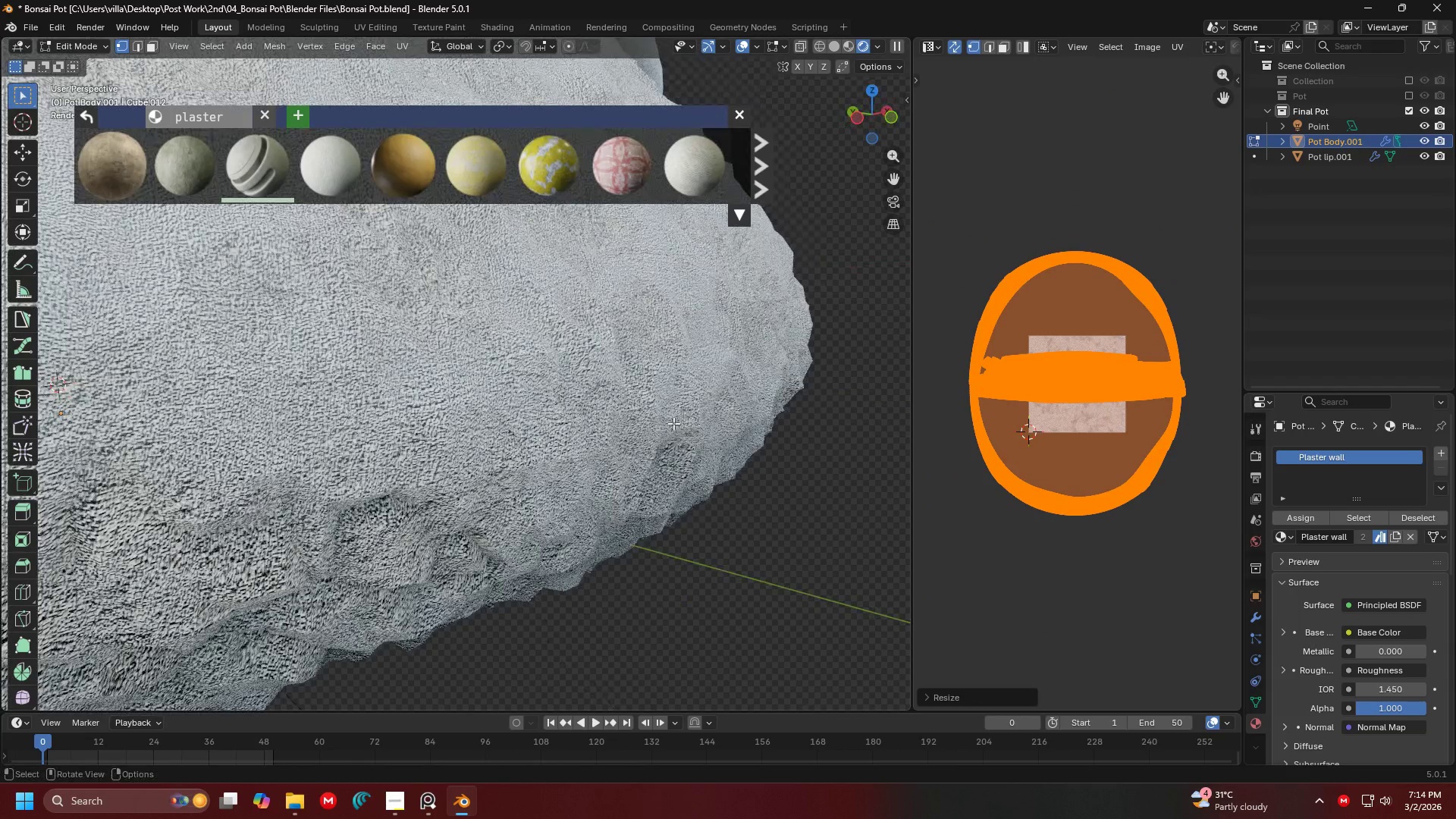 
key(Shift+ShiftLeft)
 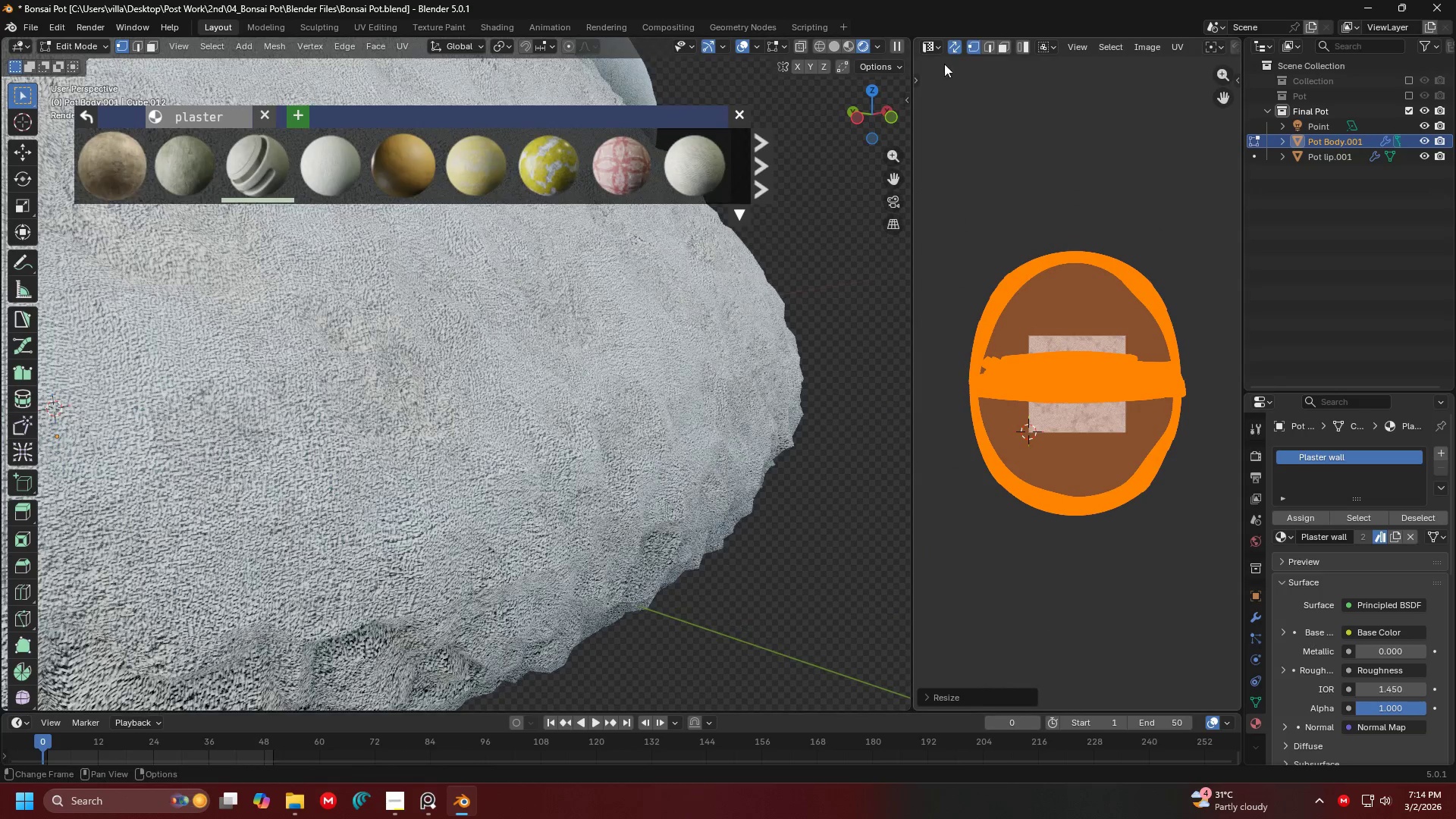 
left_click([936, 45])
 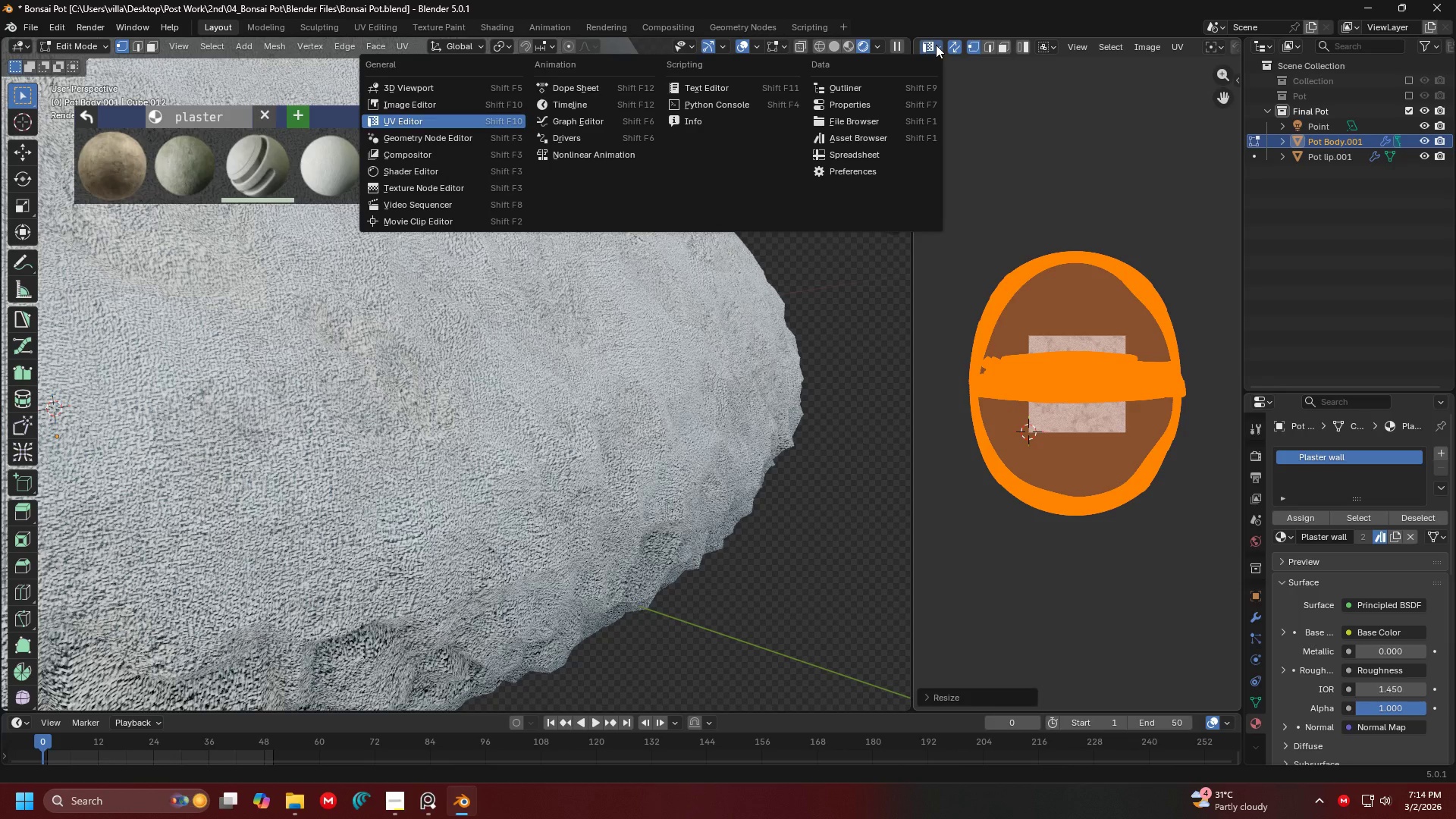 
left_click([936, 45])
 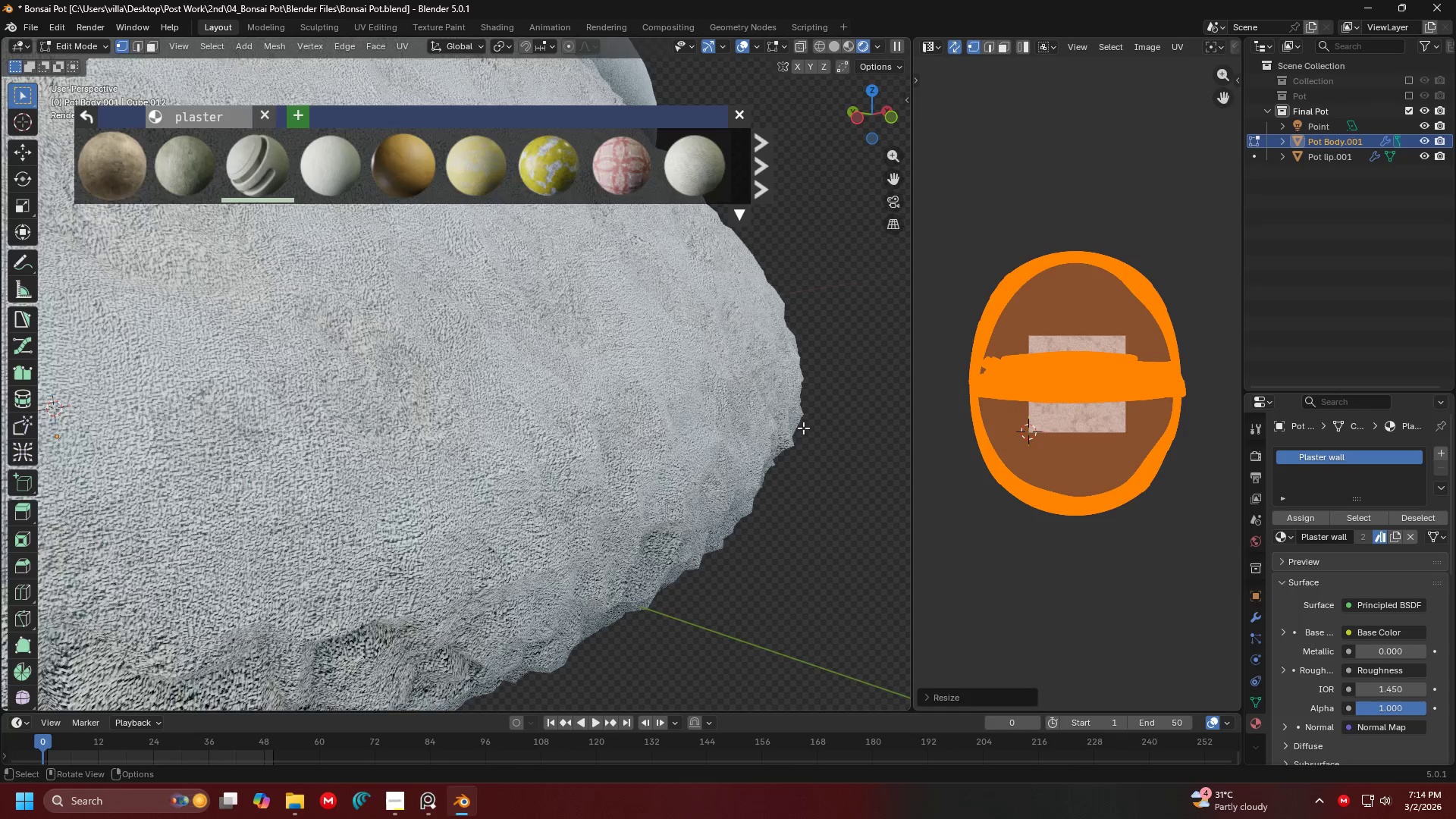 
scroll: coordinate [619, 429], scroll_direction: down, amount: 8.0
 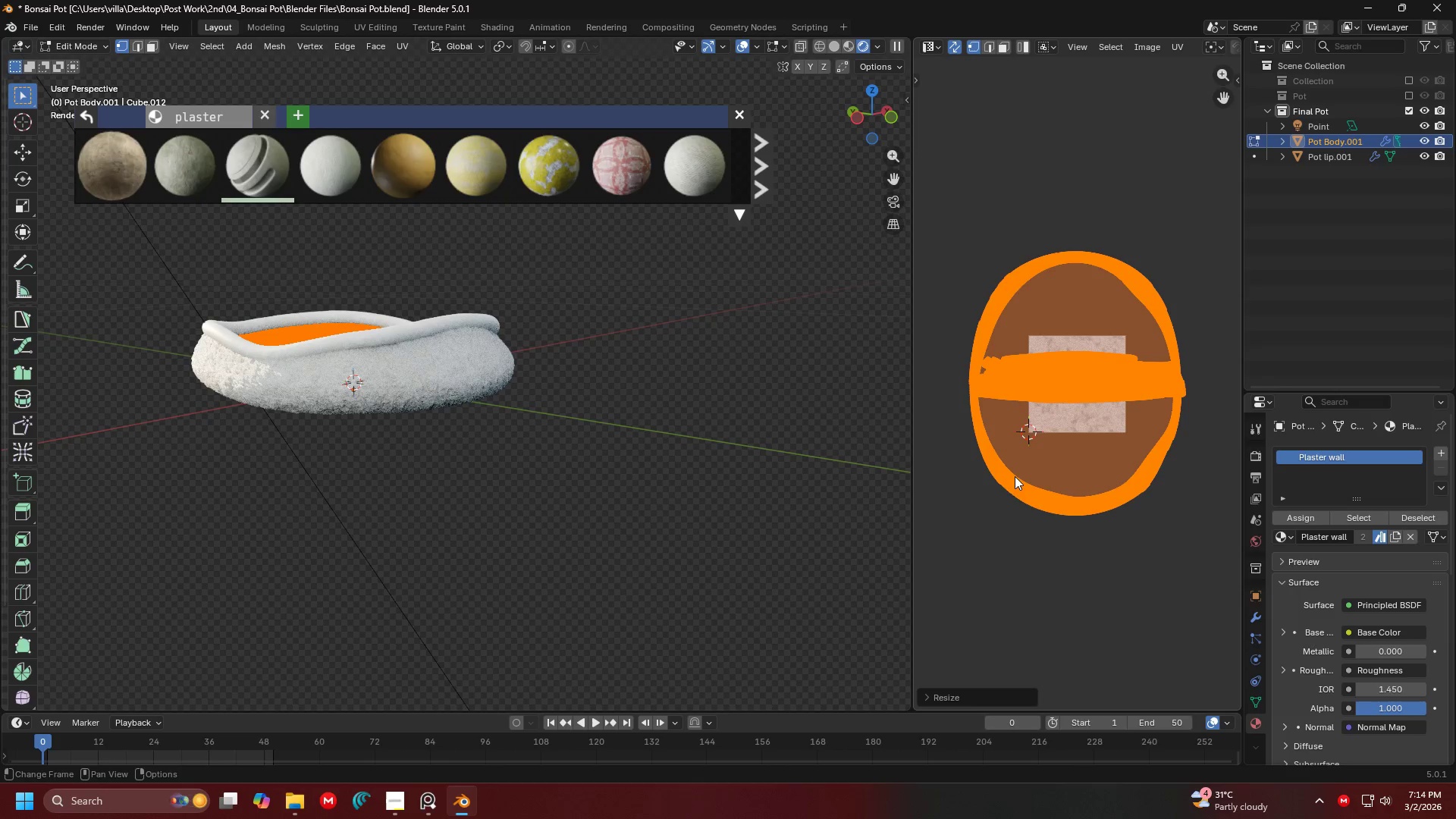 
key(S)
 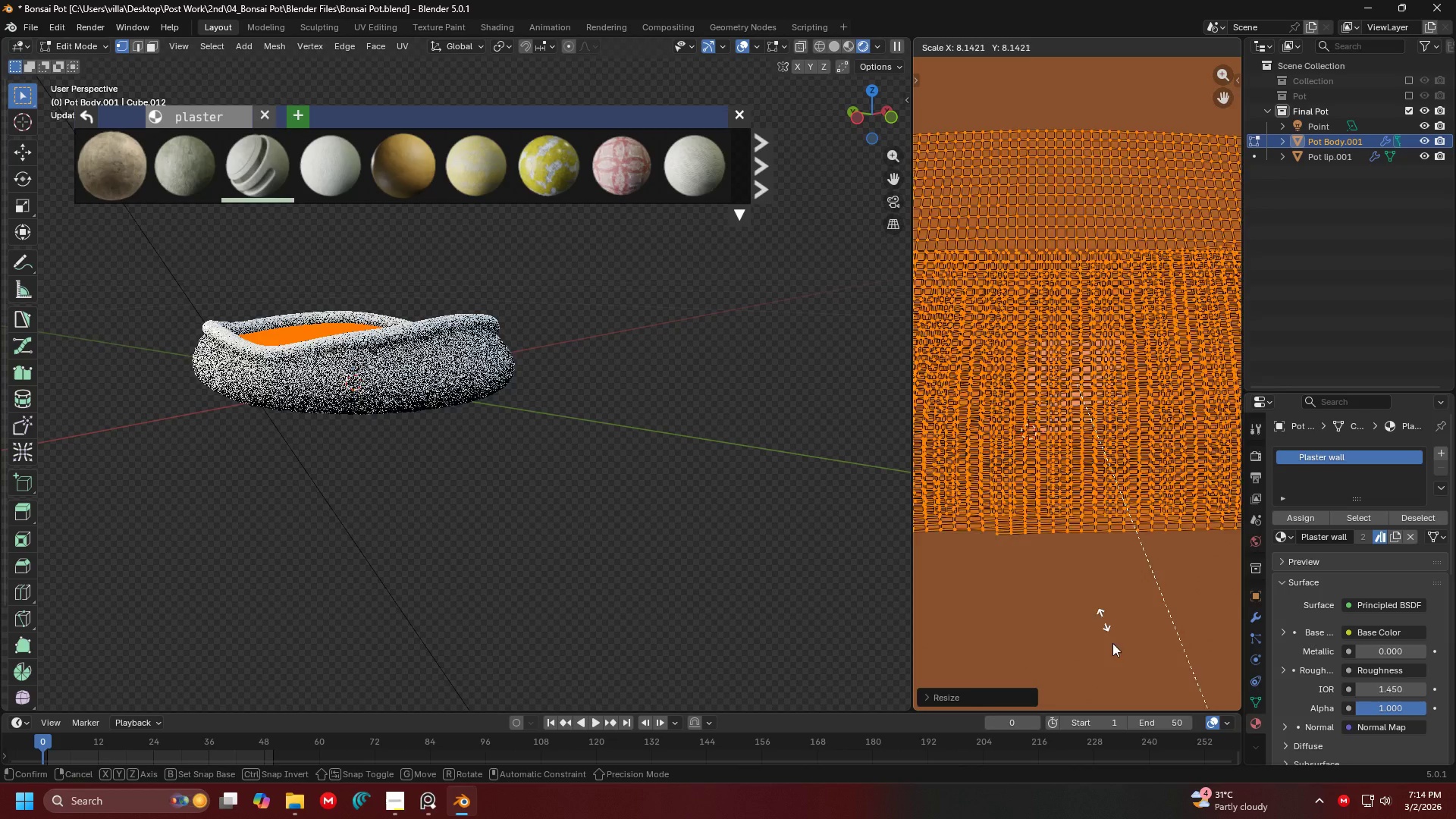 
left_click([1208, 205])
 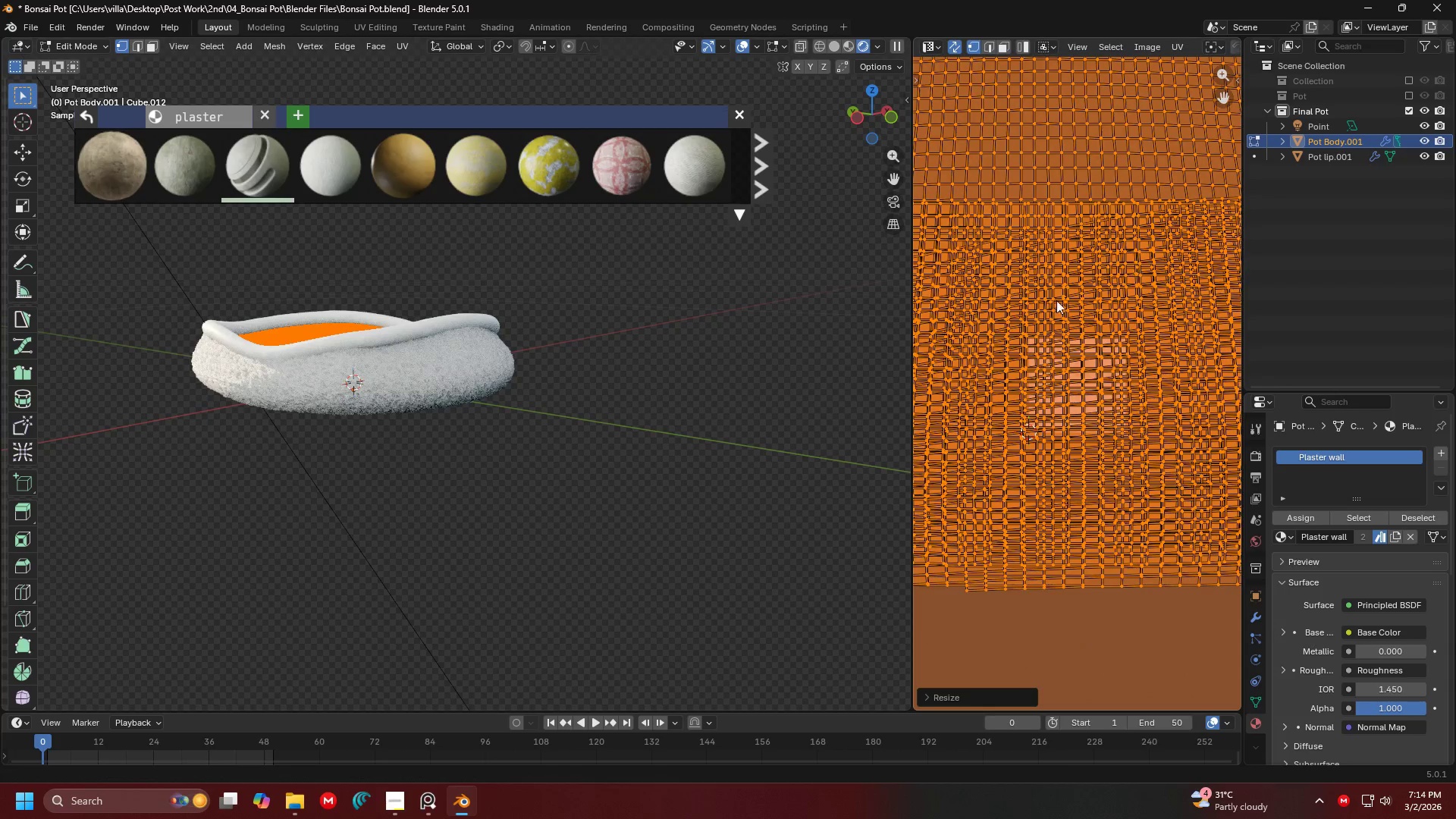 
key(Tab)
 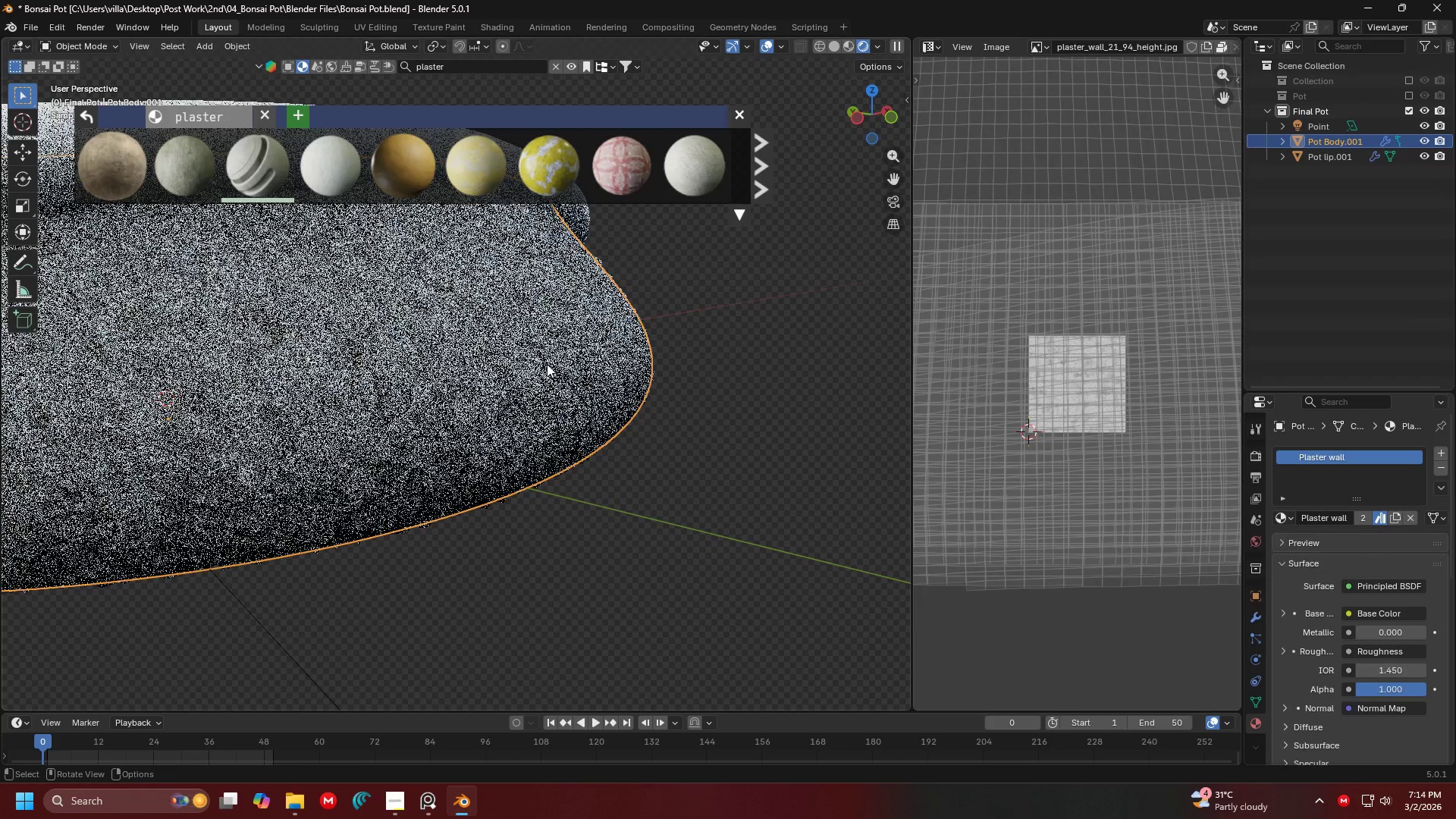 
scroll: coordinate [504, 401], scroll_direction: up, amount: 6.0
 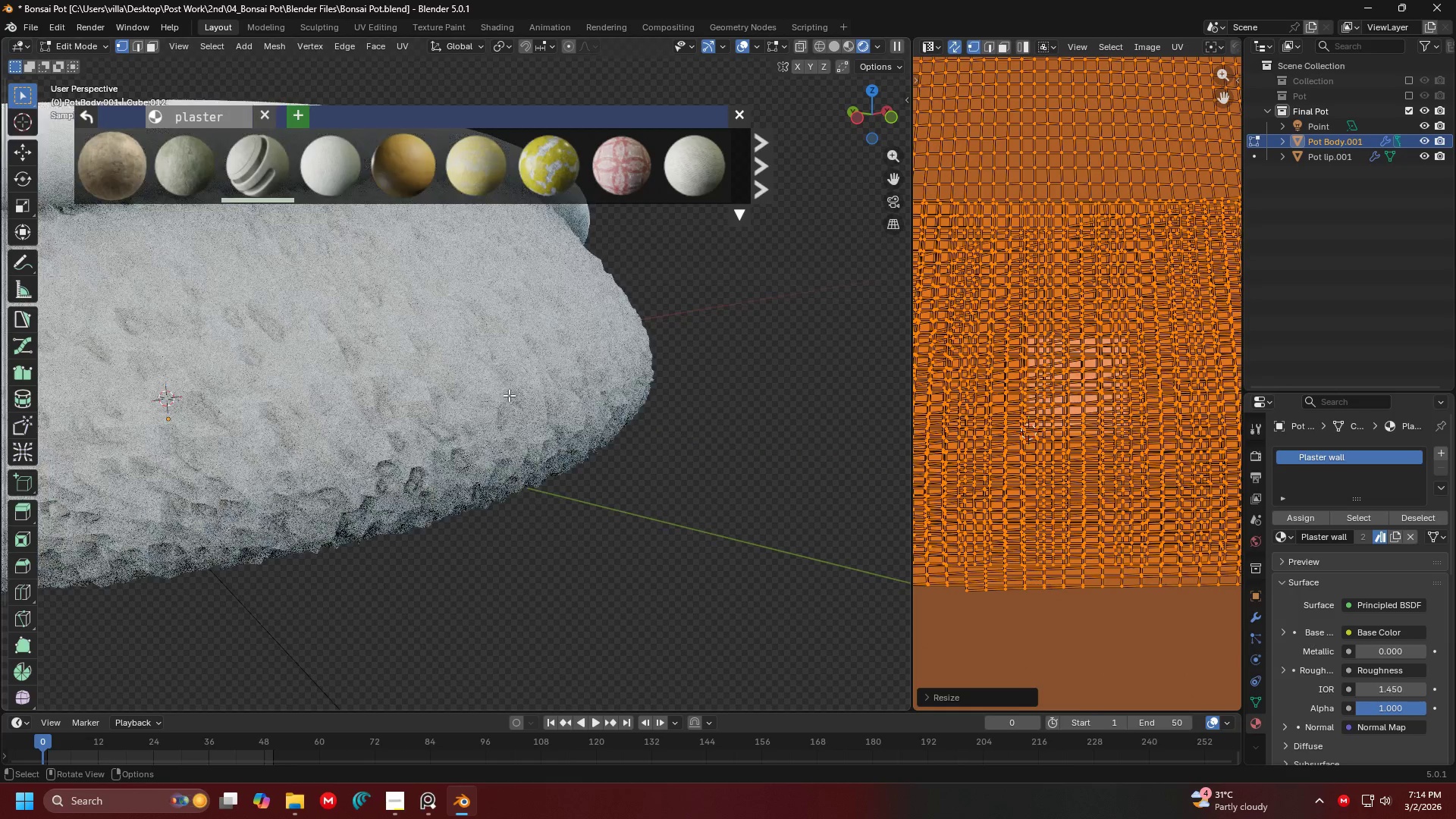 
left_click([547, 364])
 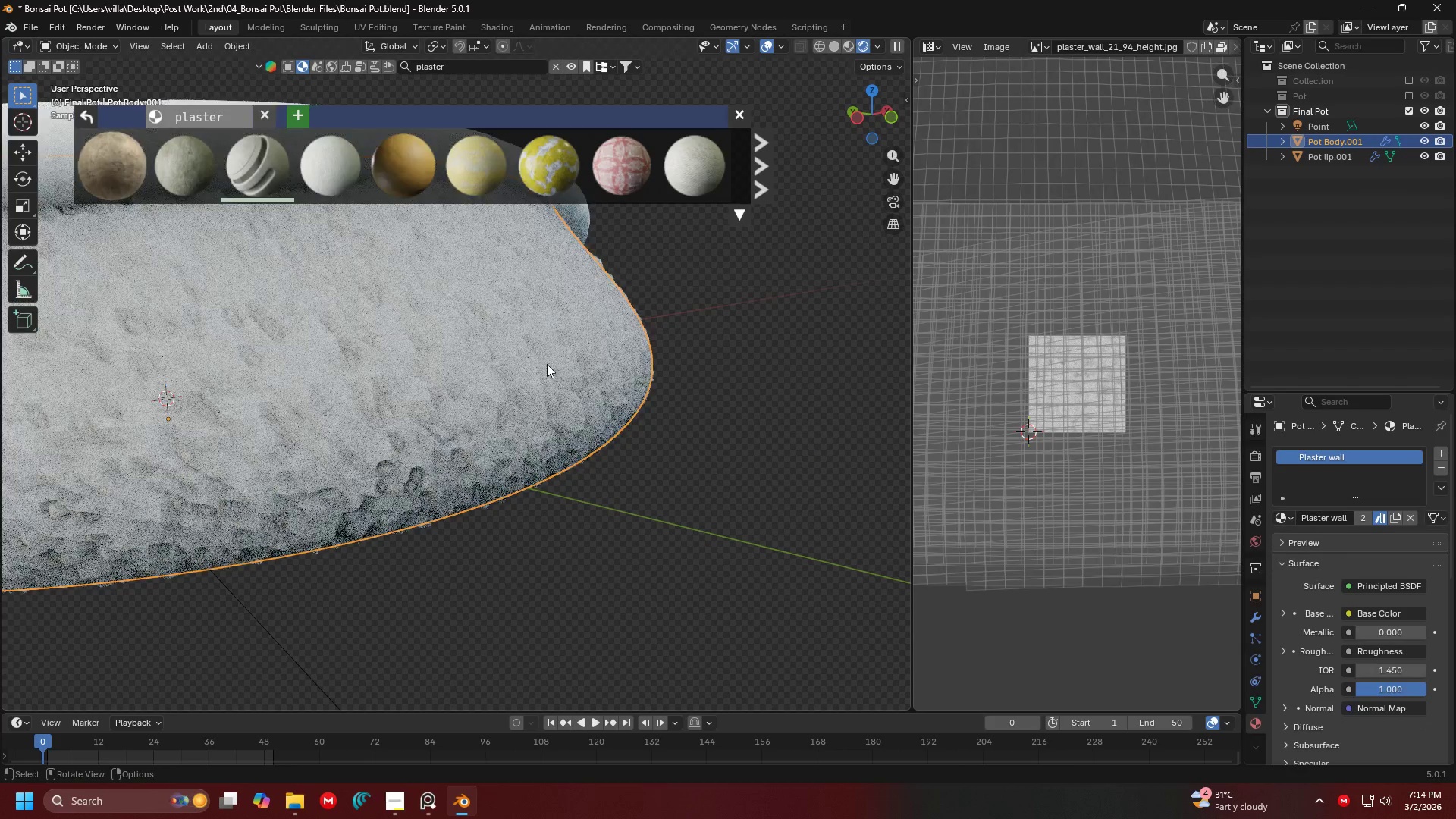 
key(Control+ControlLeft)
 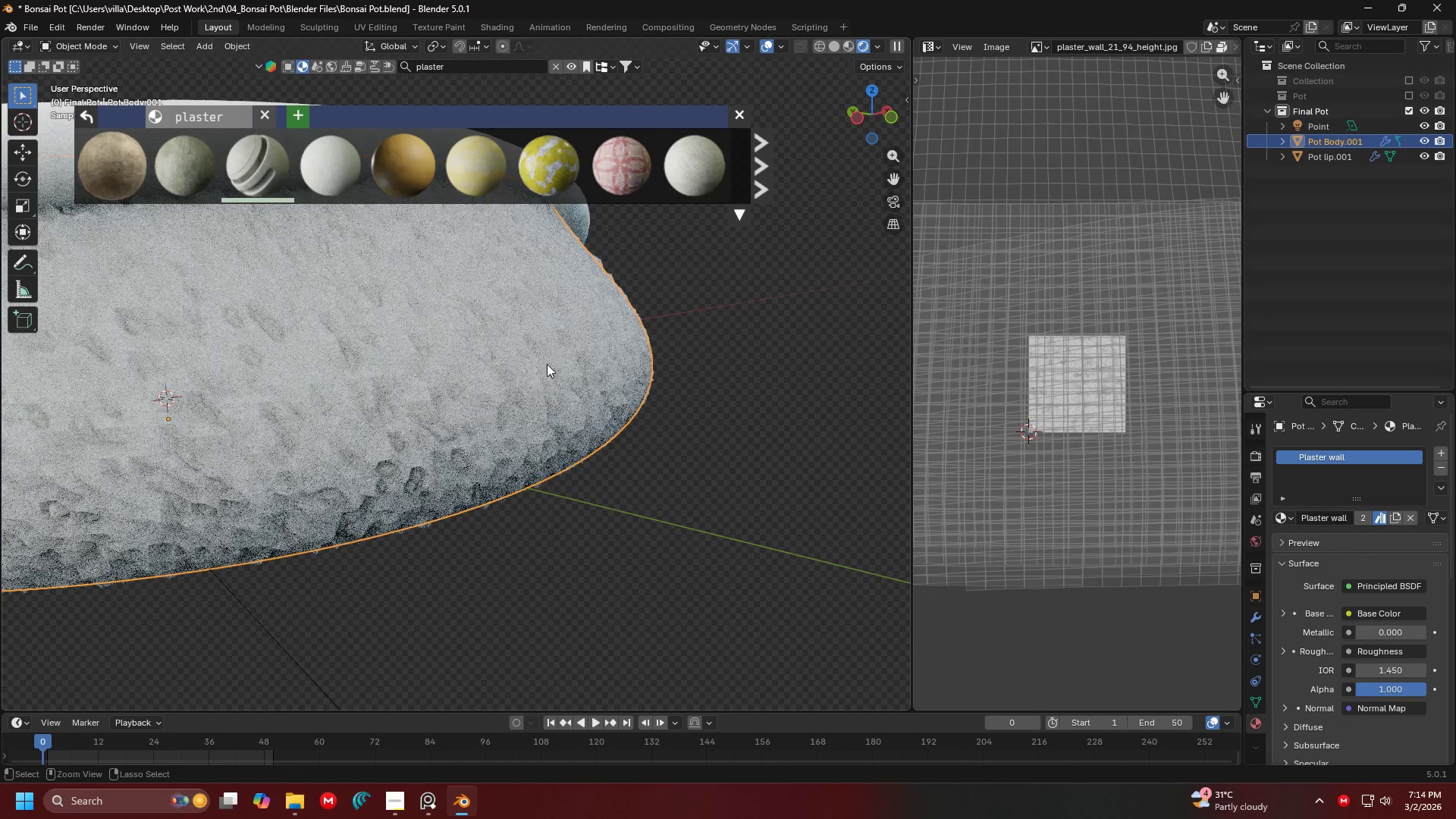 
key(Control+A)
 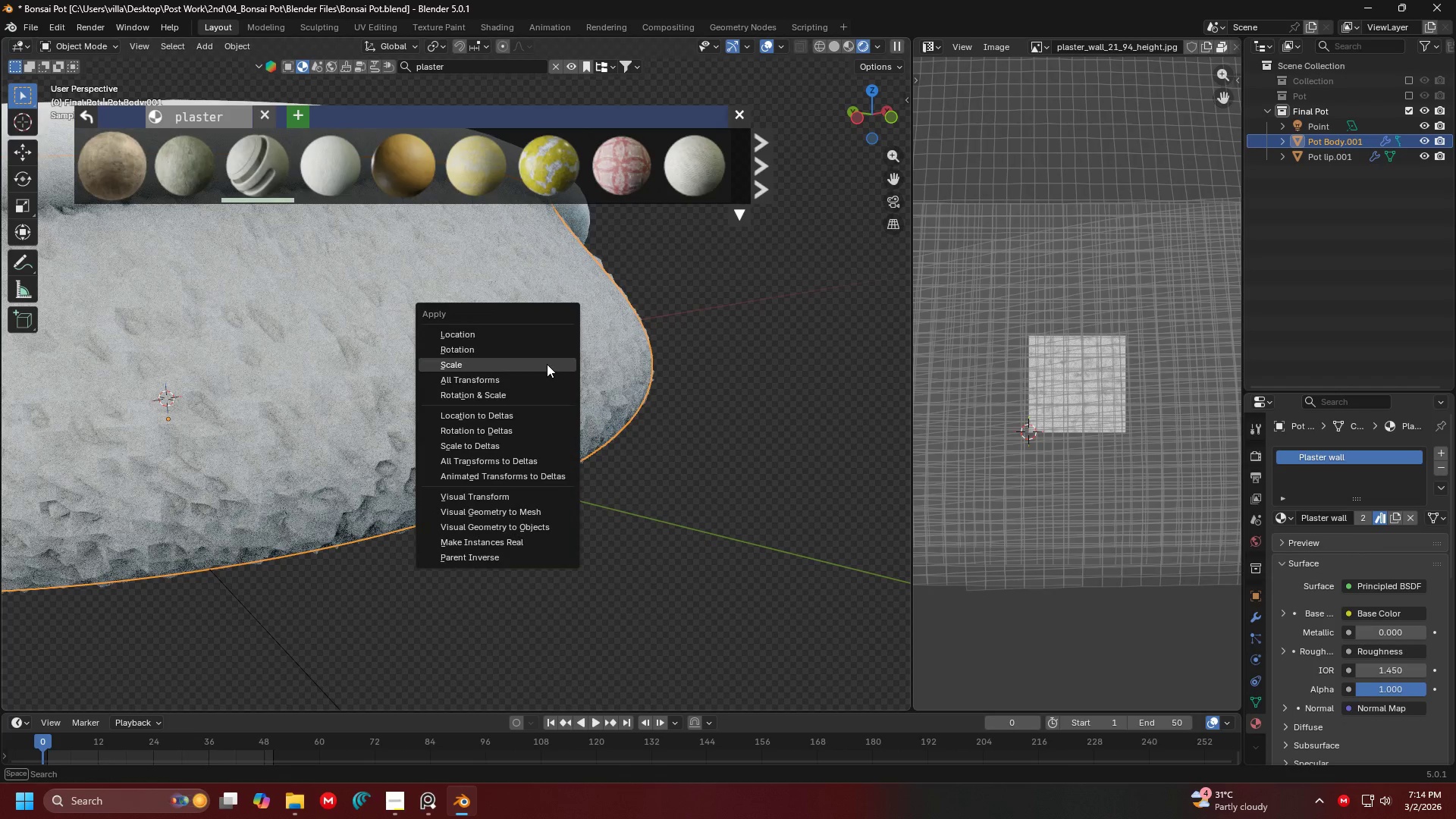 
left_click([547, 364])
 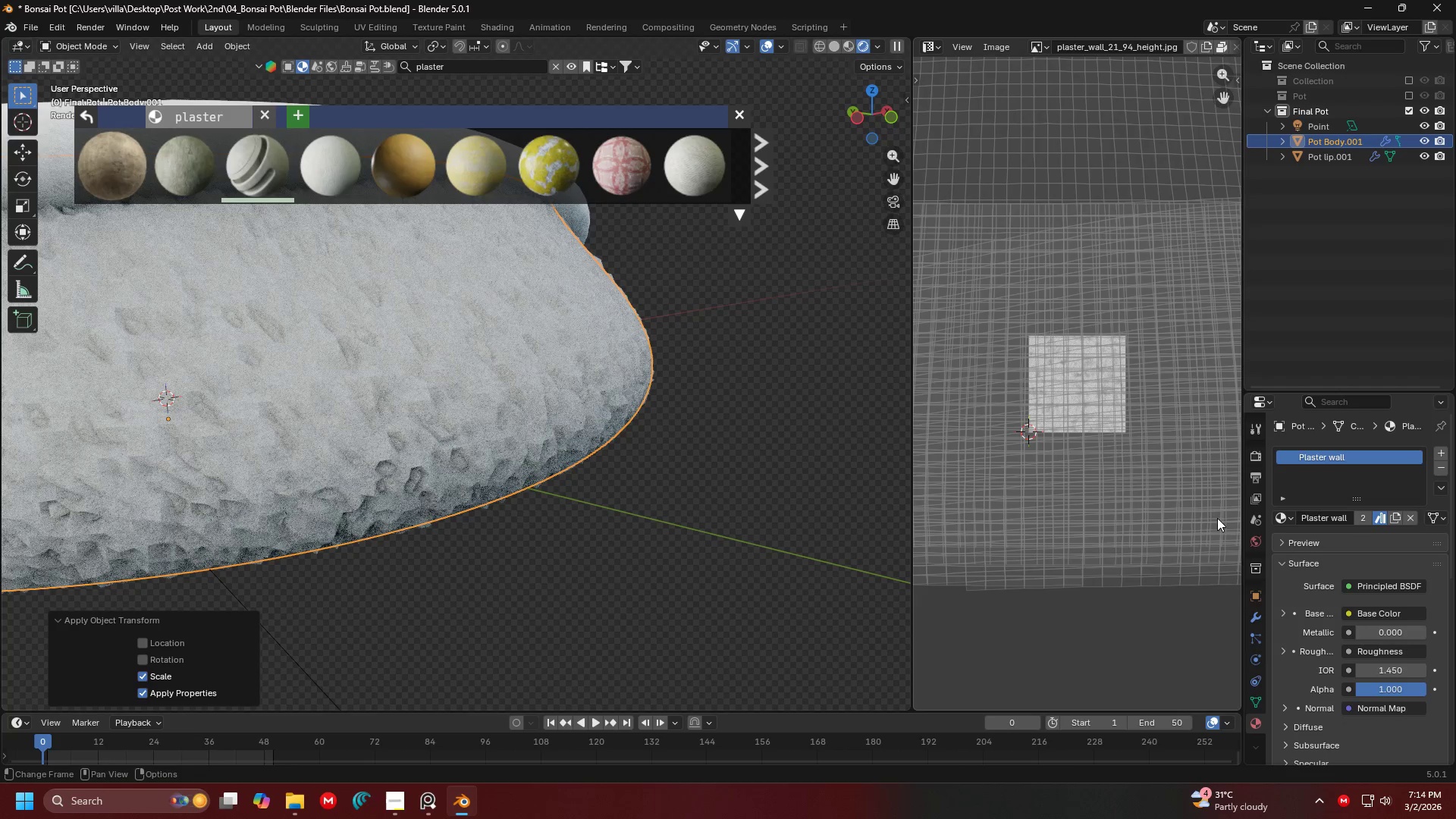 
scroll: coordinate [1128, 444], scroll_direction: down, amount: 5.0
 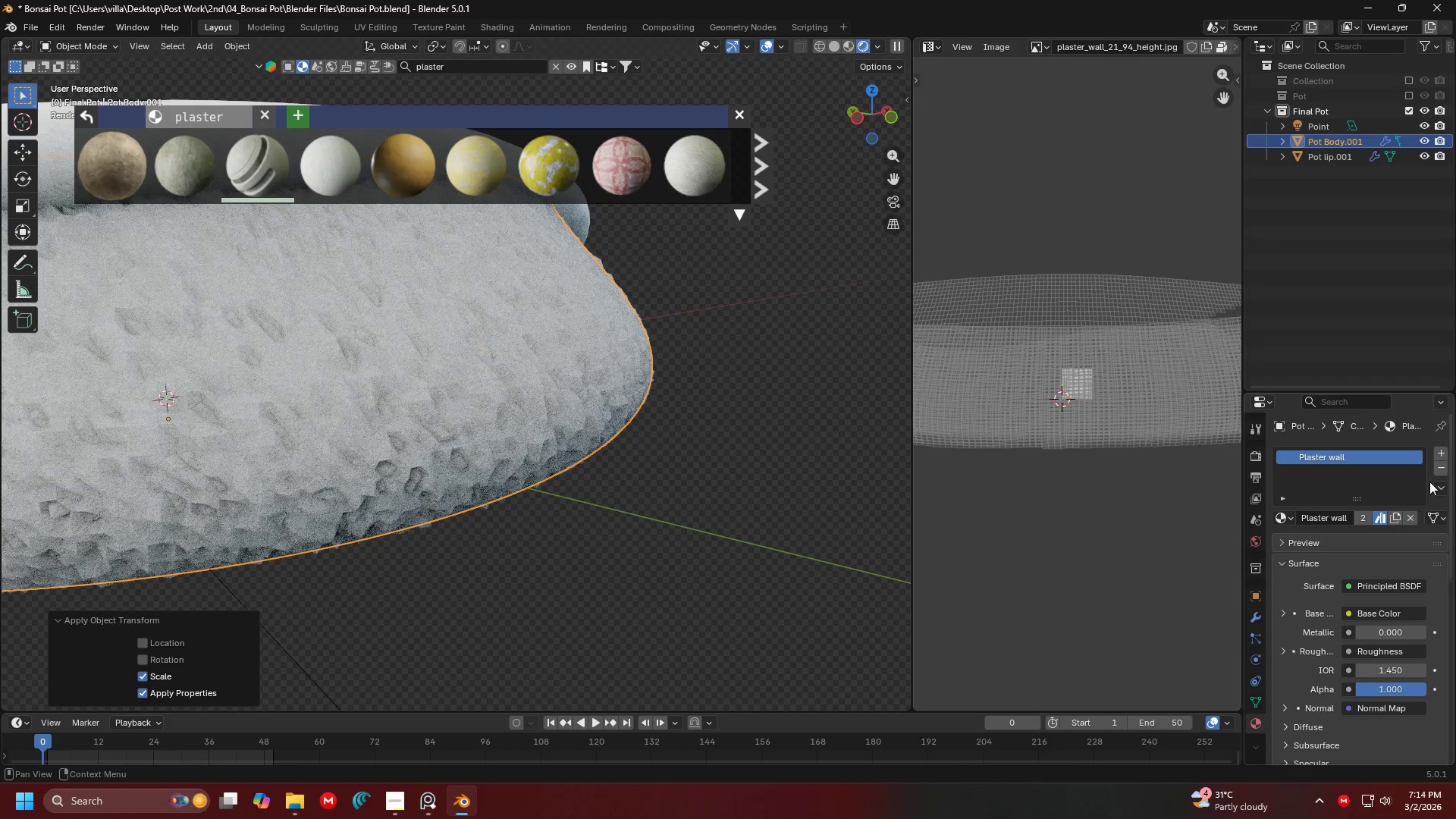 
left_click([1396, 520])
 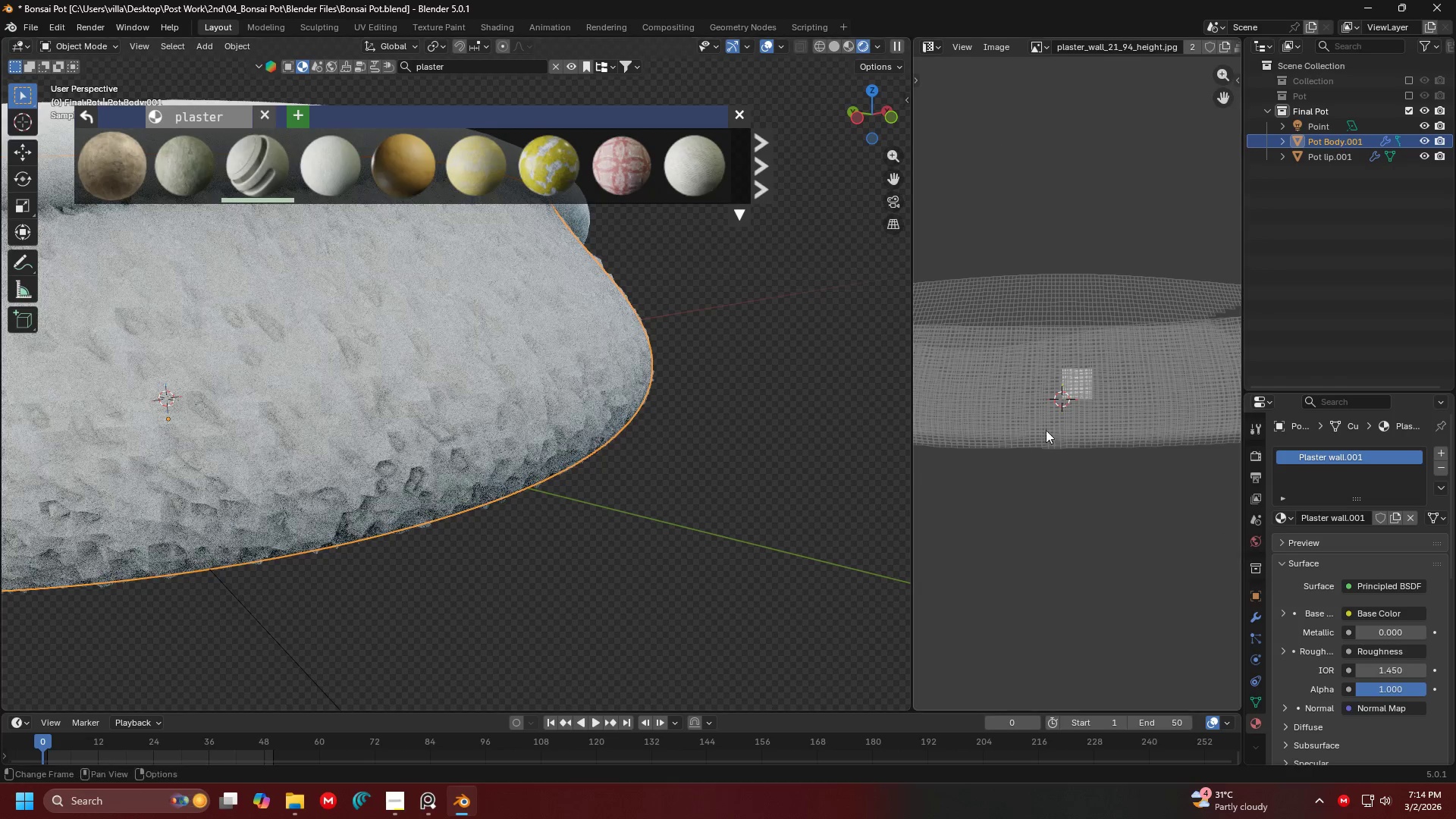 
scroll: coordinate [1375, 686], scroll_direction: down, amount: 20.0
 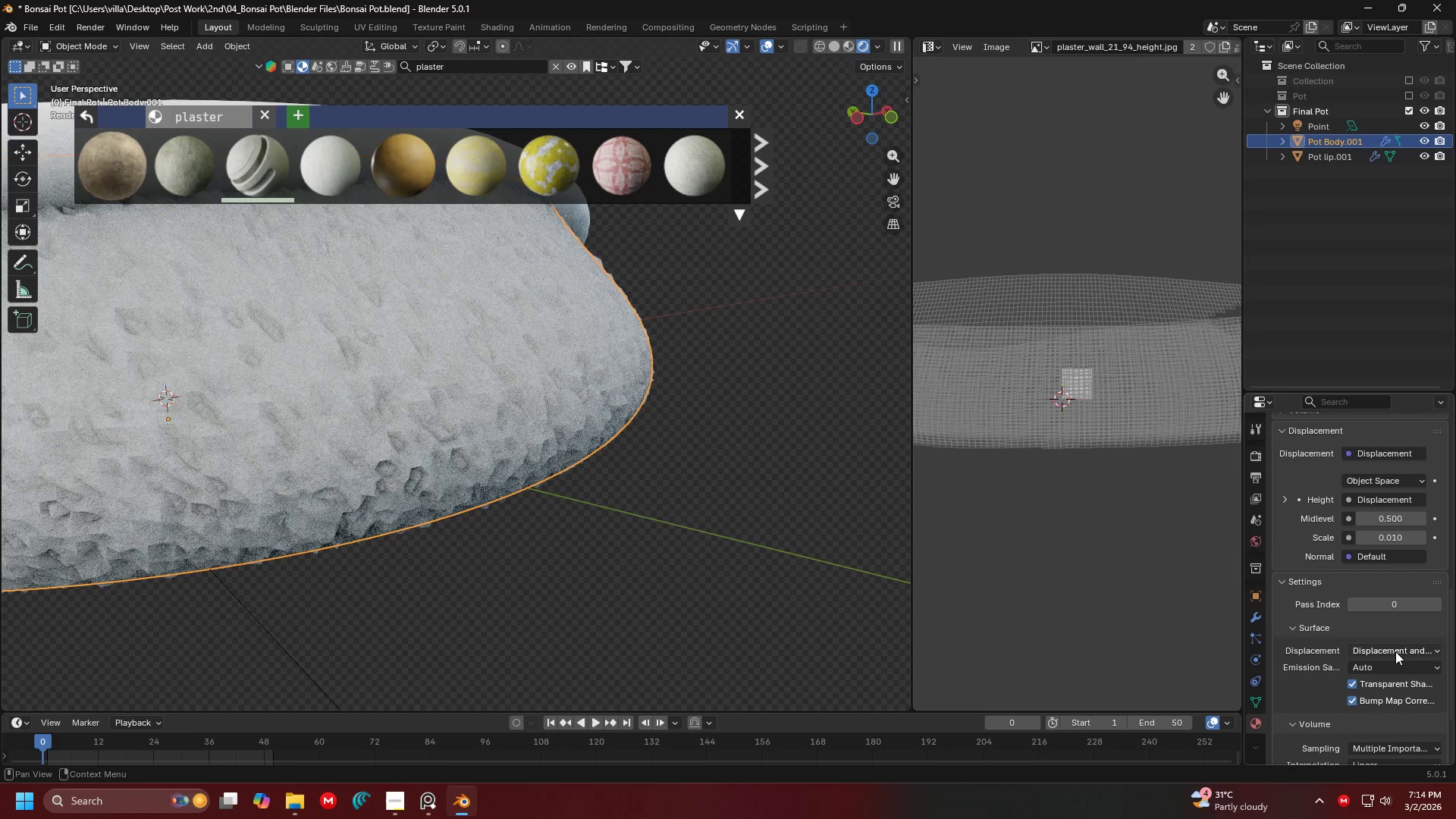 
left_click([1396, 651])
 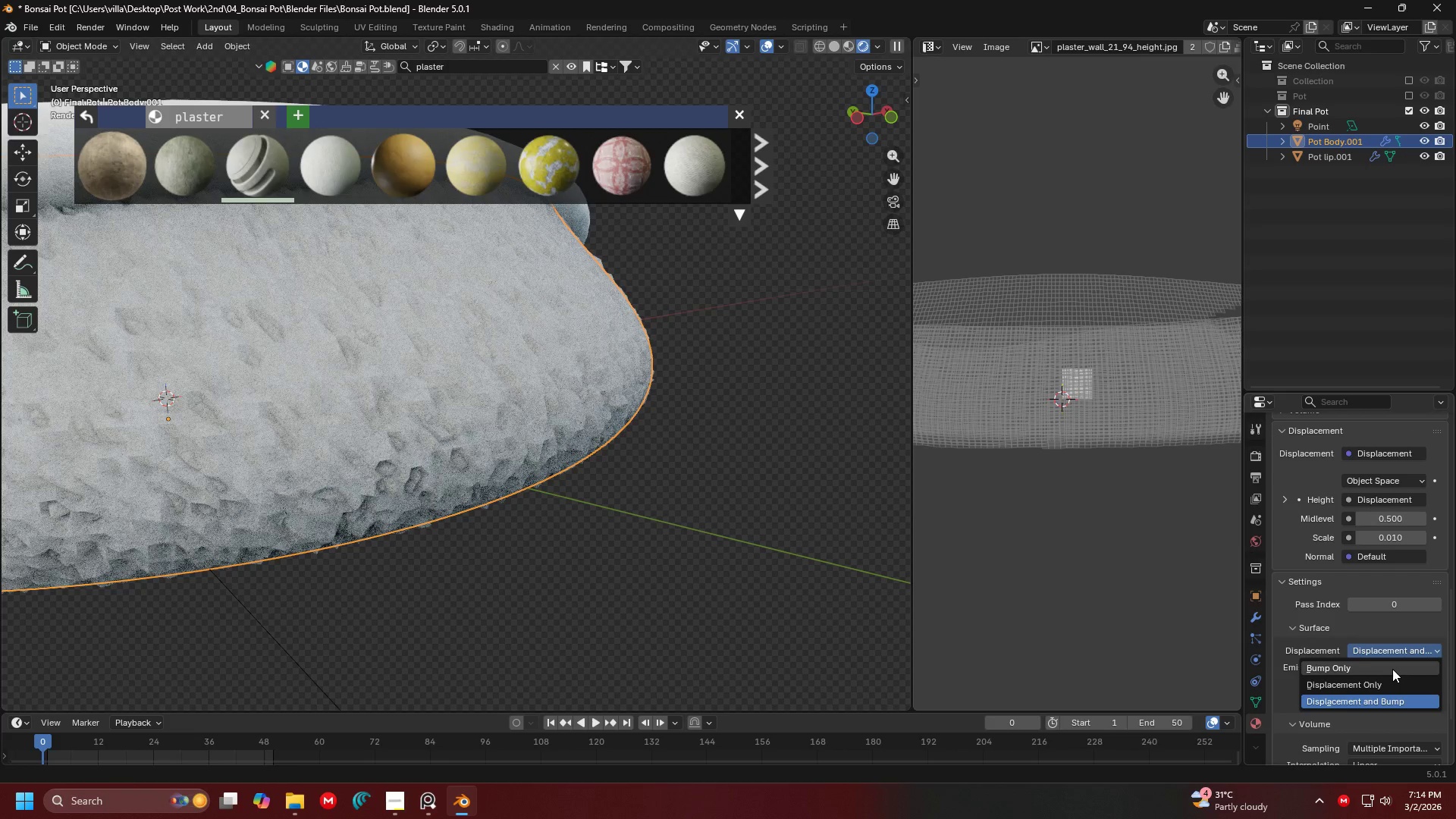 
left_click([1392, 669])
 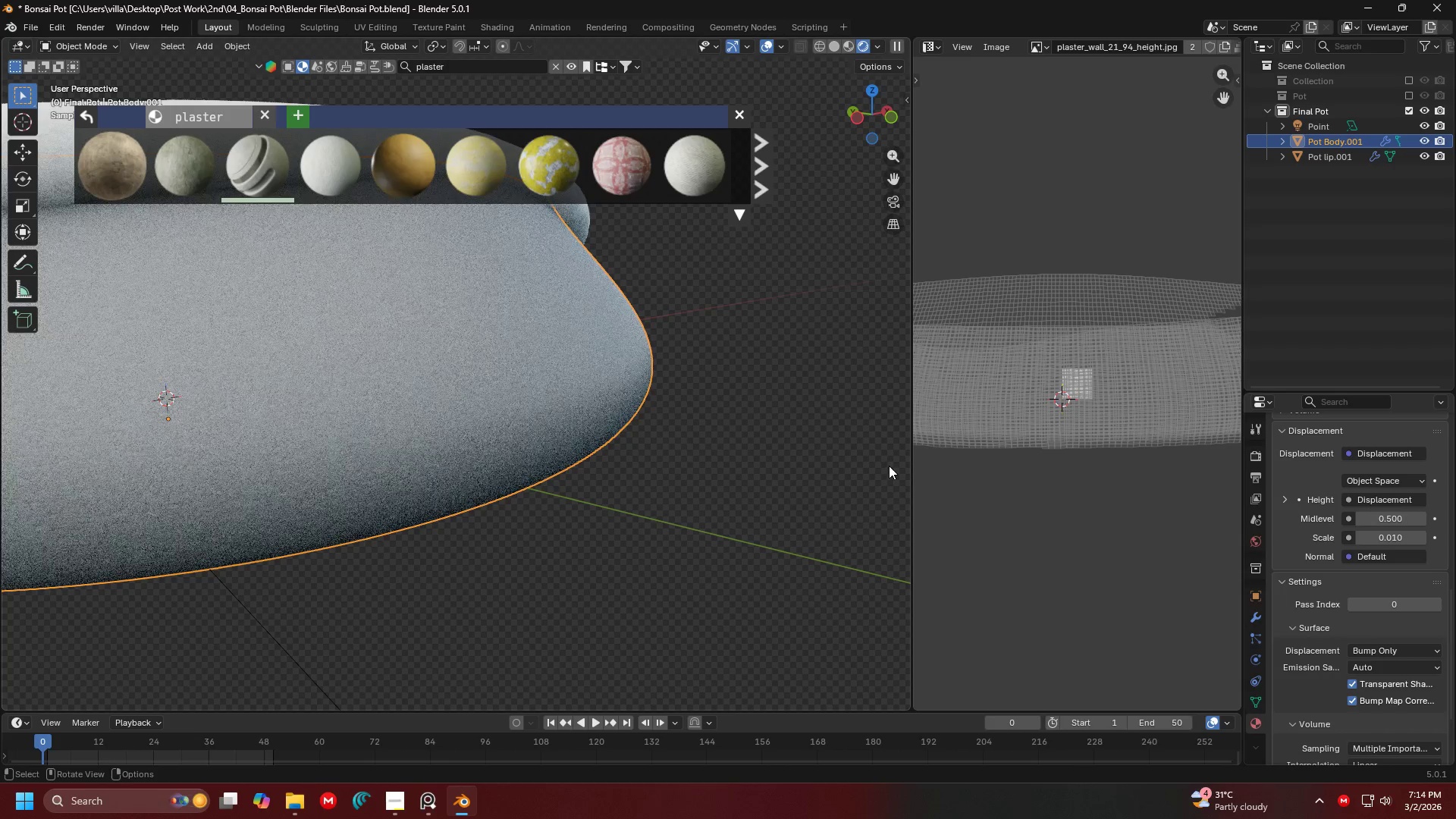 
left_click([702, 431])
 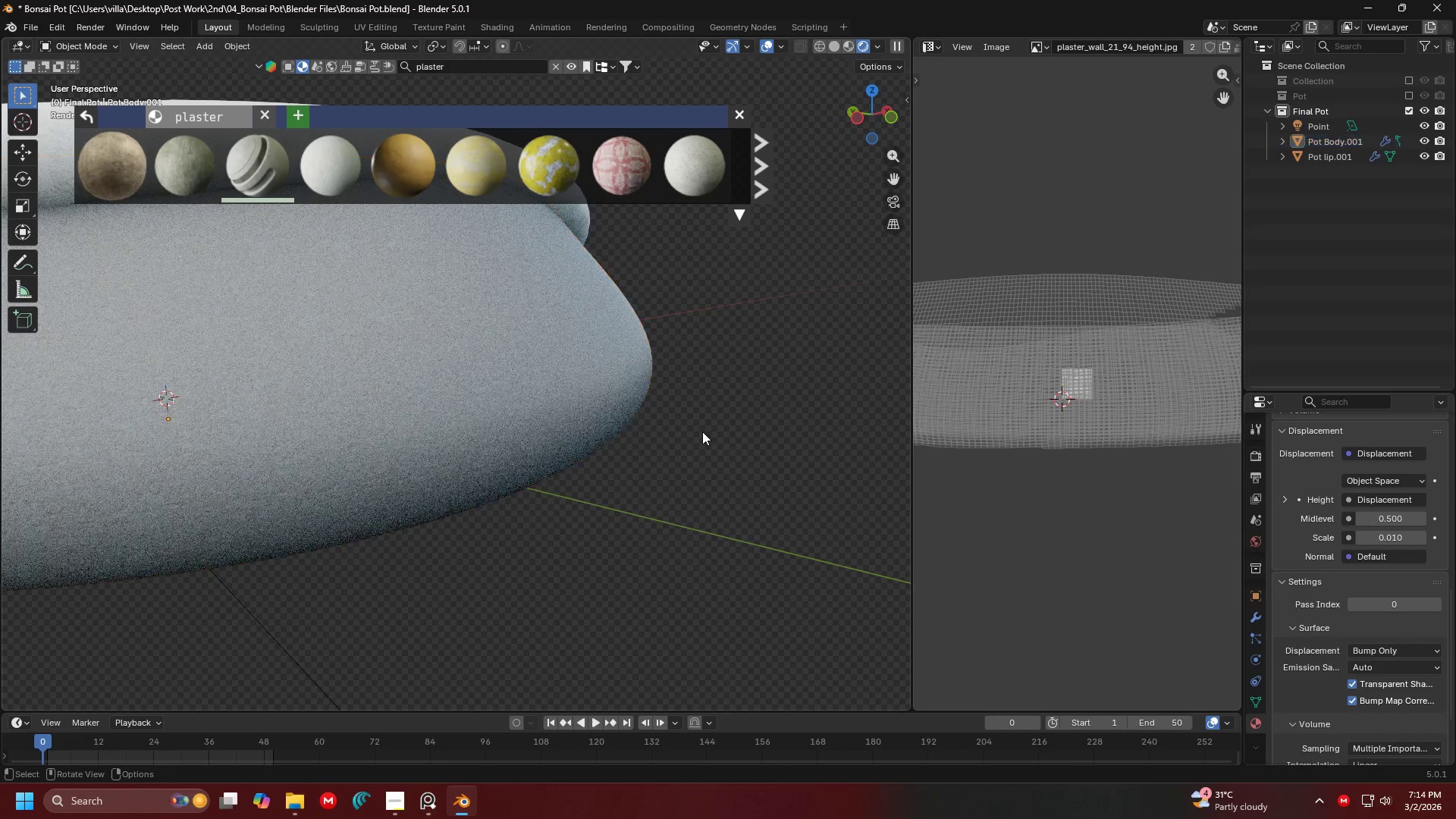 
scroll: coordinate [774, 435], scroll_direction: none, amount: 0.0
 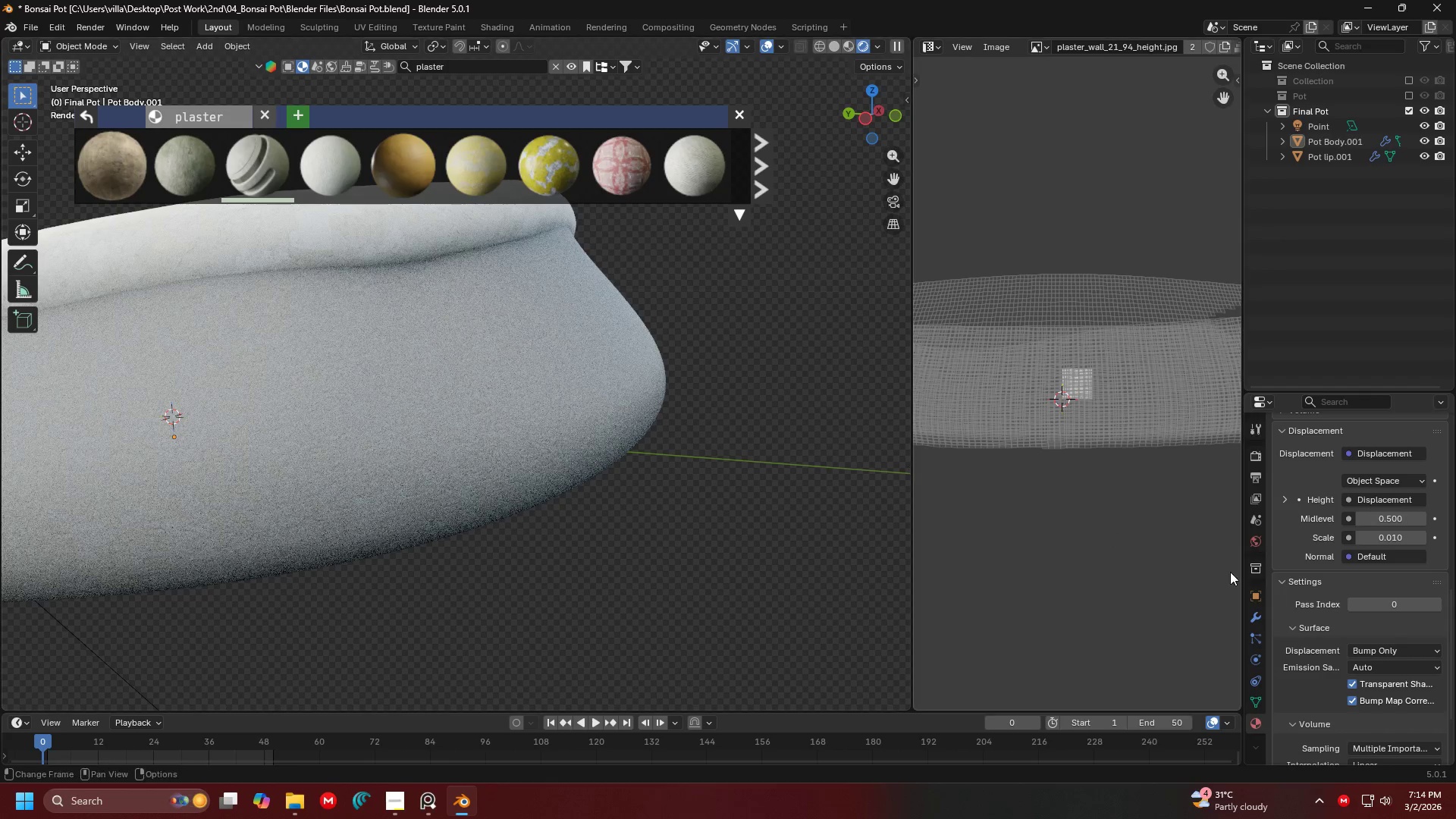 
left_click([1376, 652])
 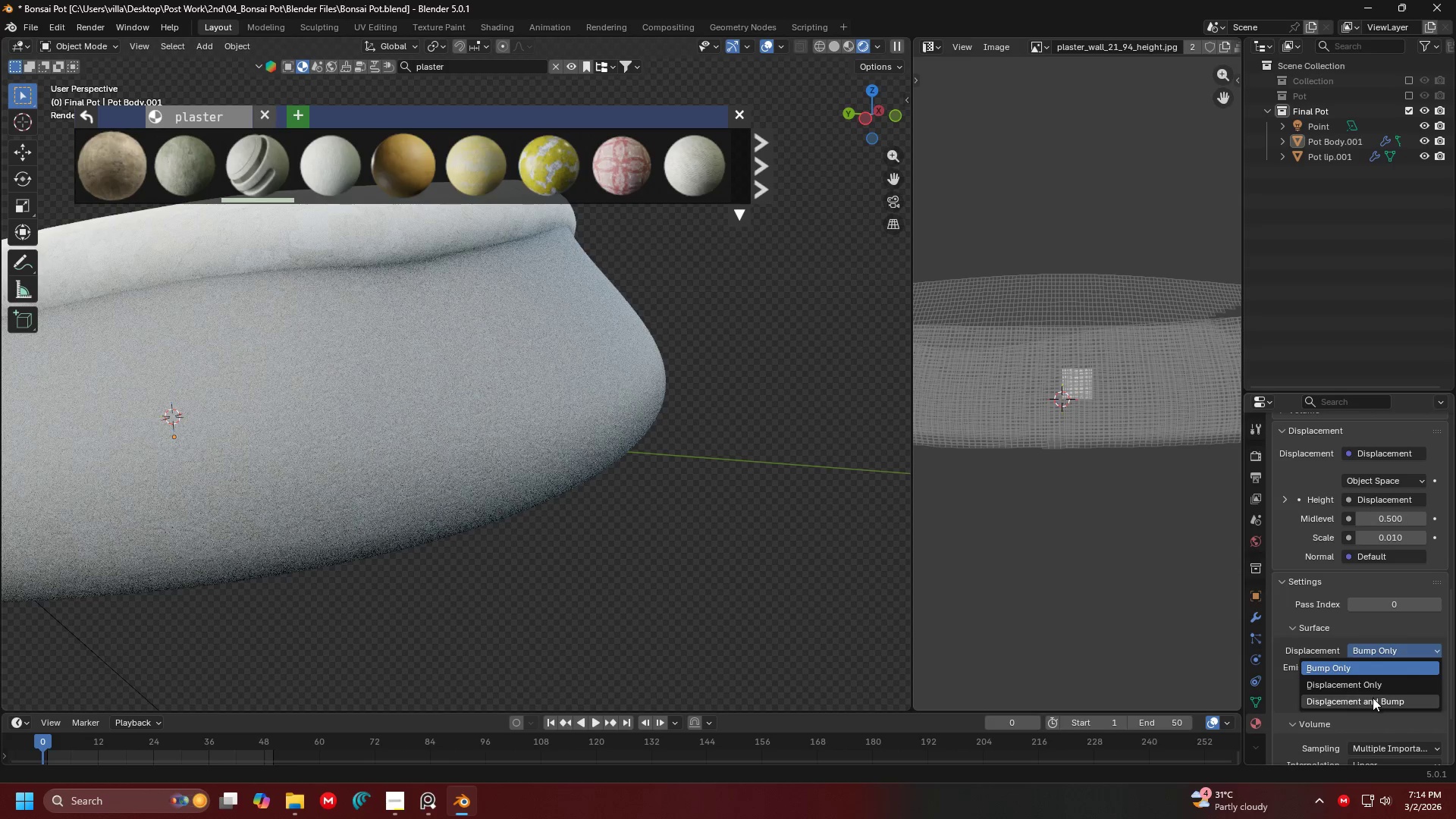 
left_click([1373, 698])
 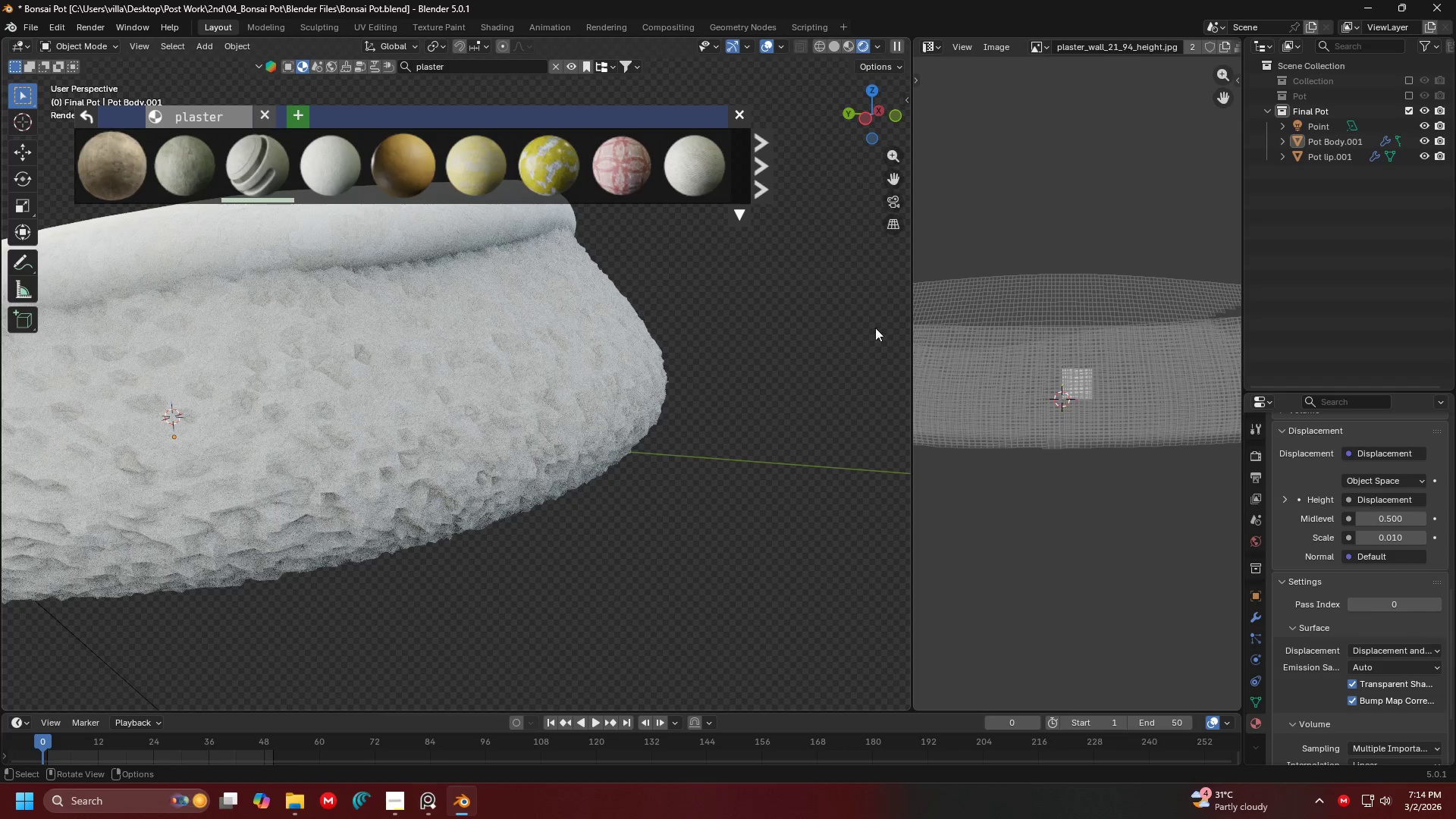 
left_click([921, 45])
 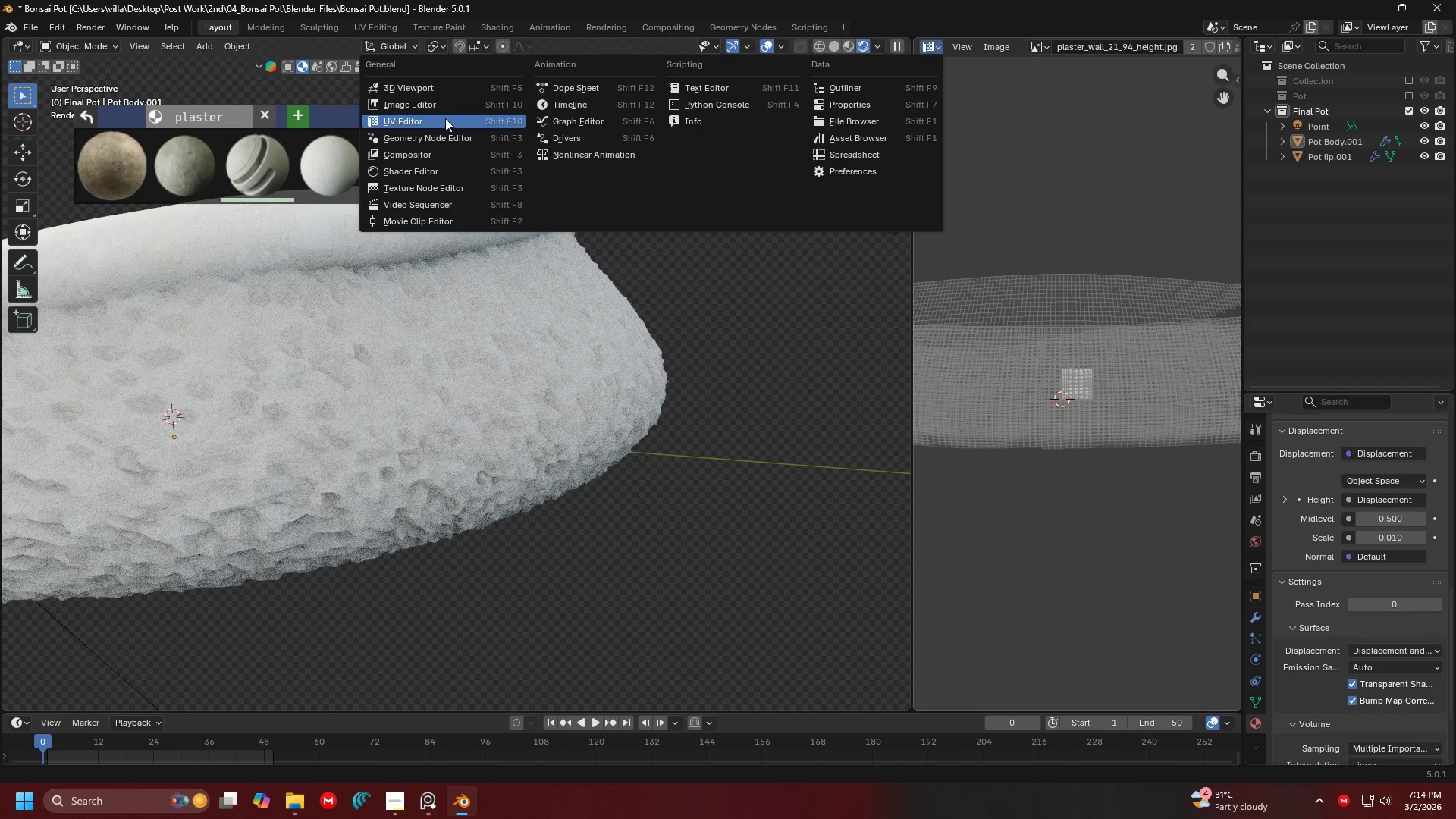 
left_click([440, 109])
 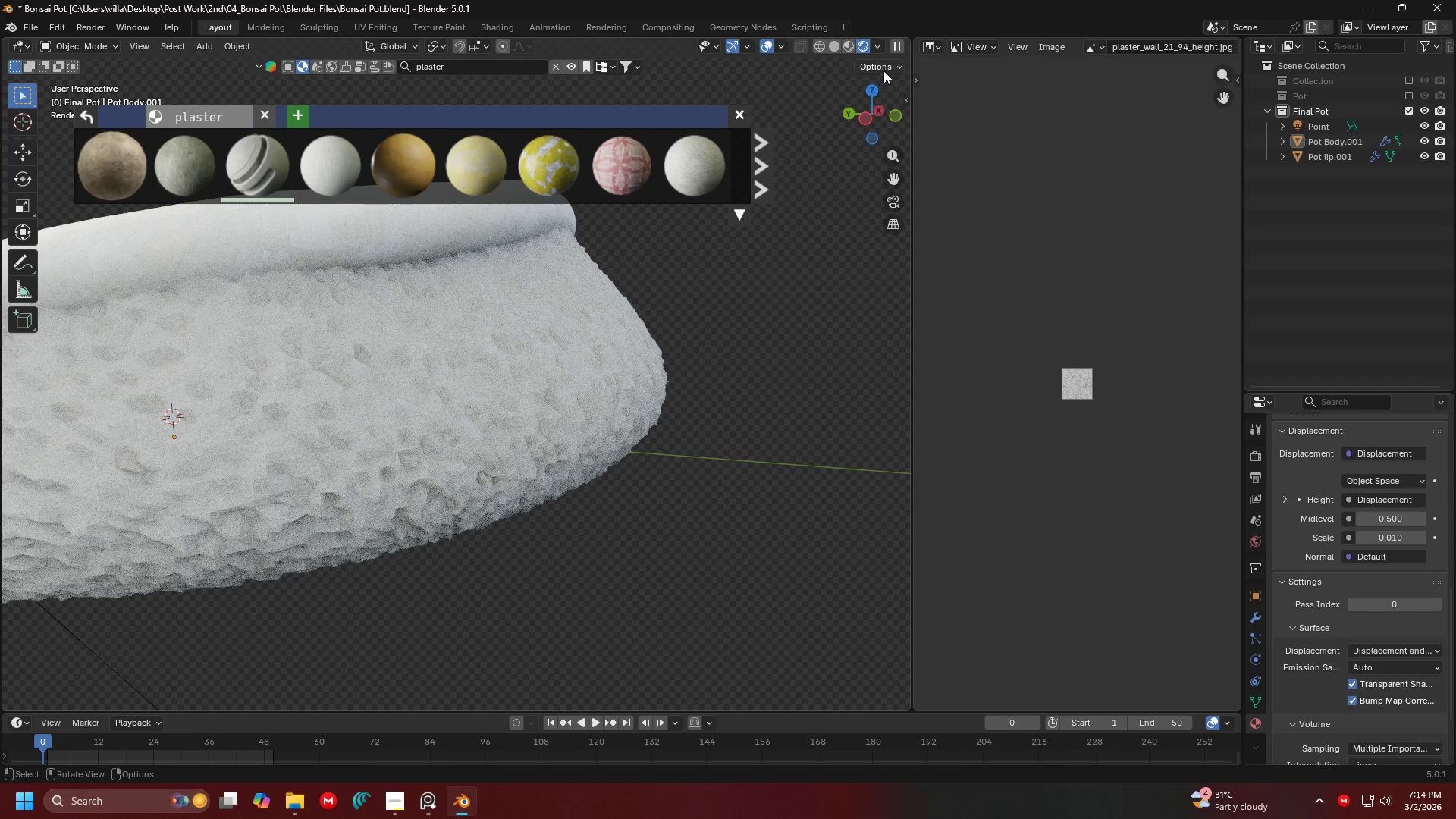 
left_click([937, 47])
 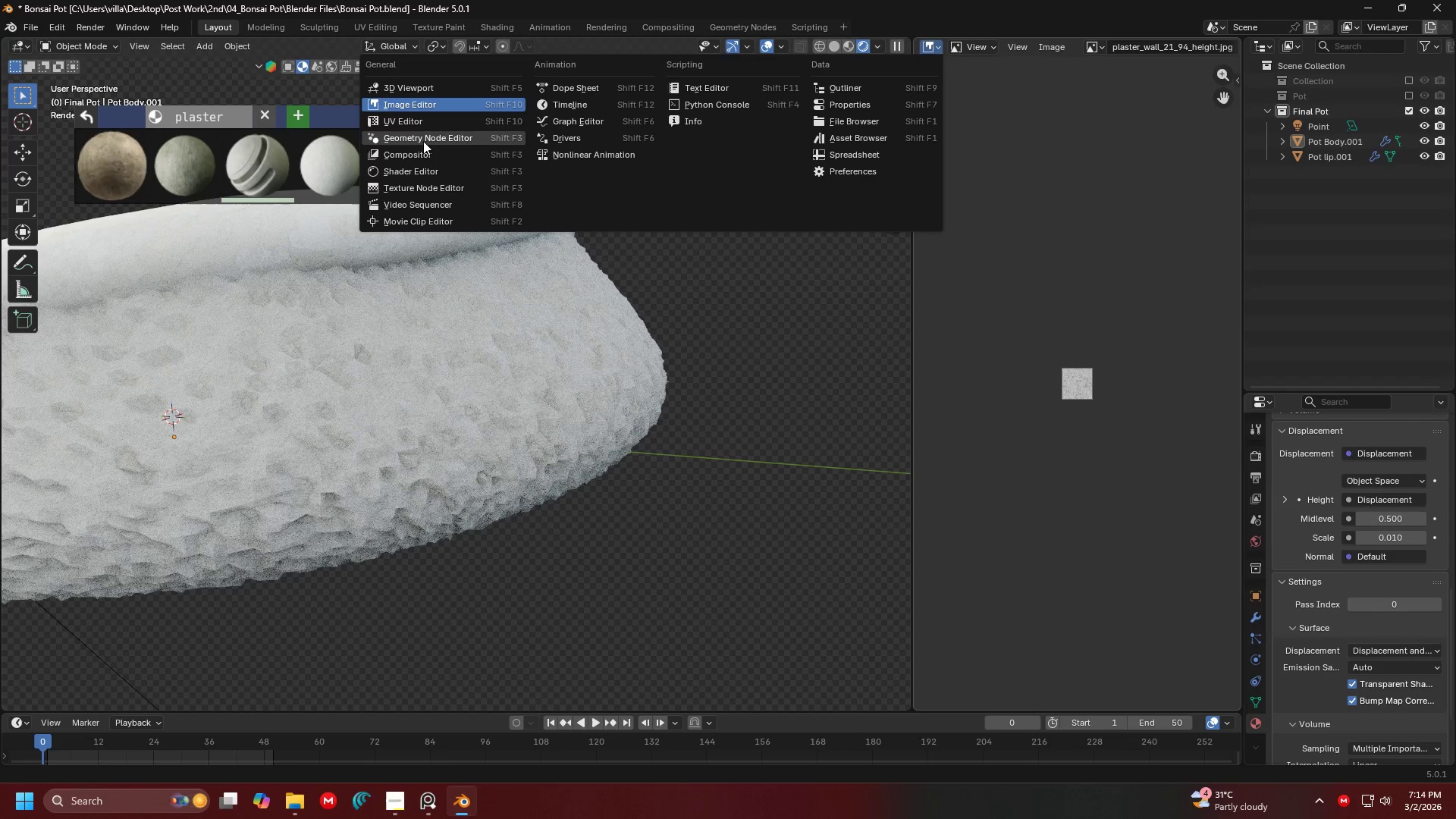 
left_click([420, 173])
 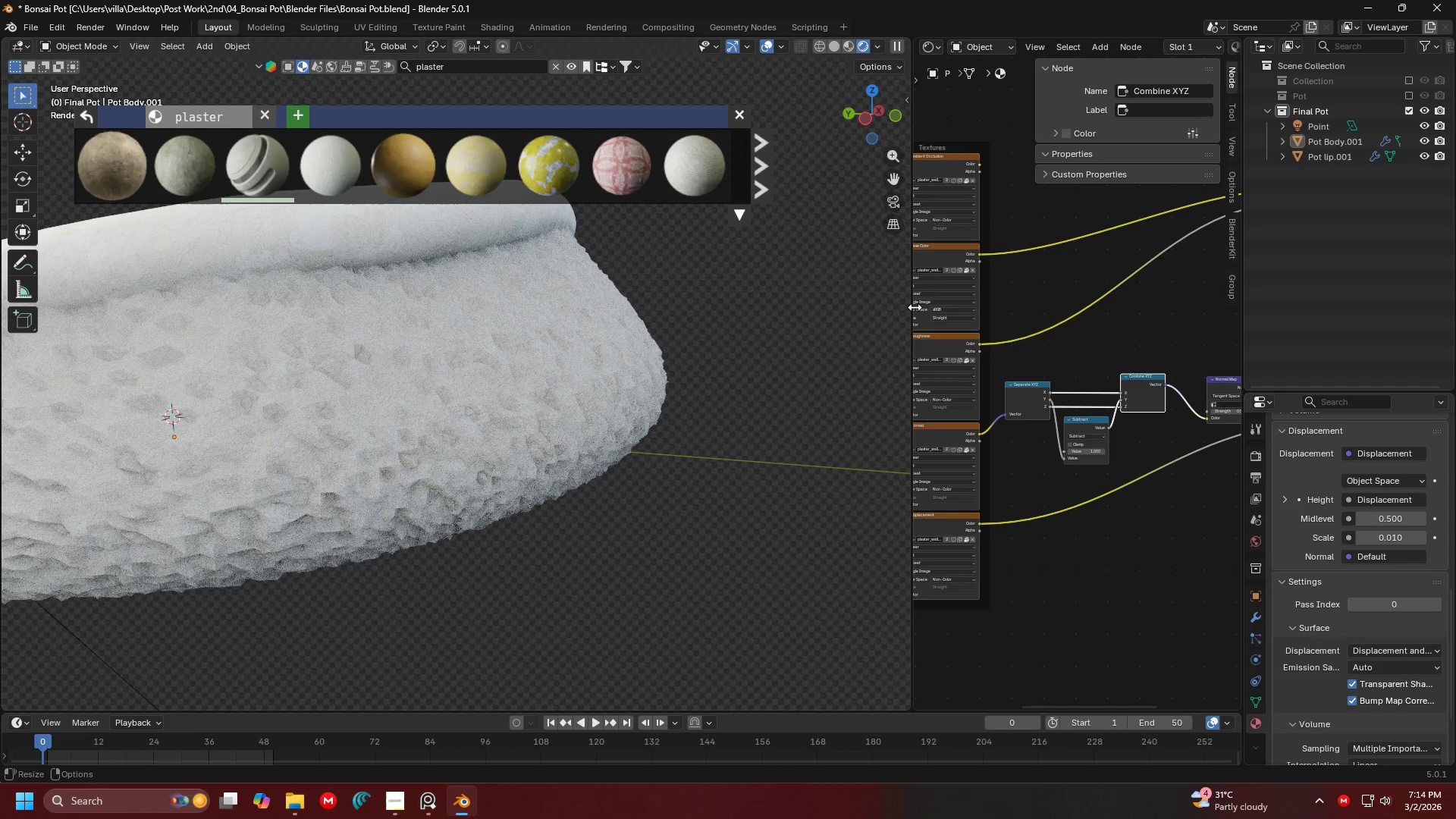 
left_click_drag(start_coordinate=[912, 305], to_coordinate=[723, 323])
 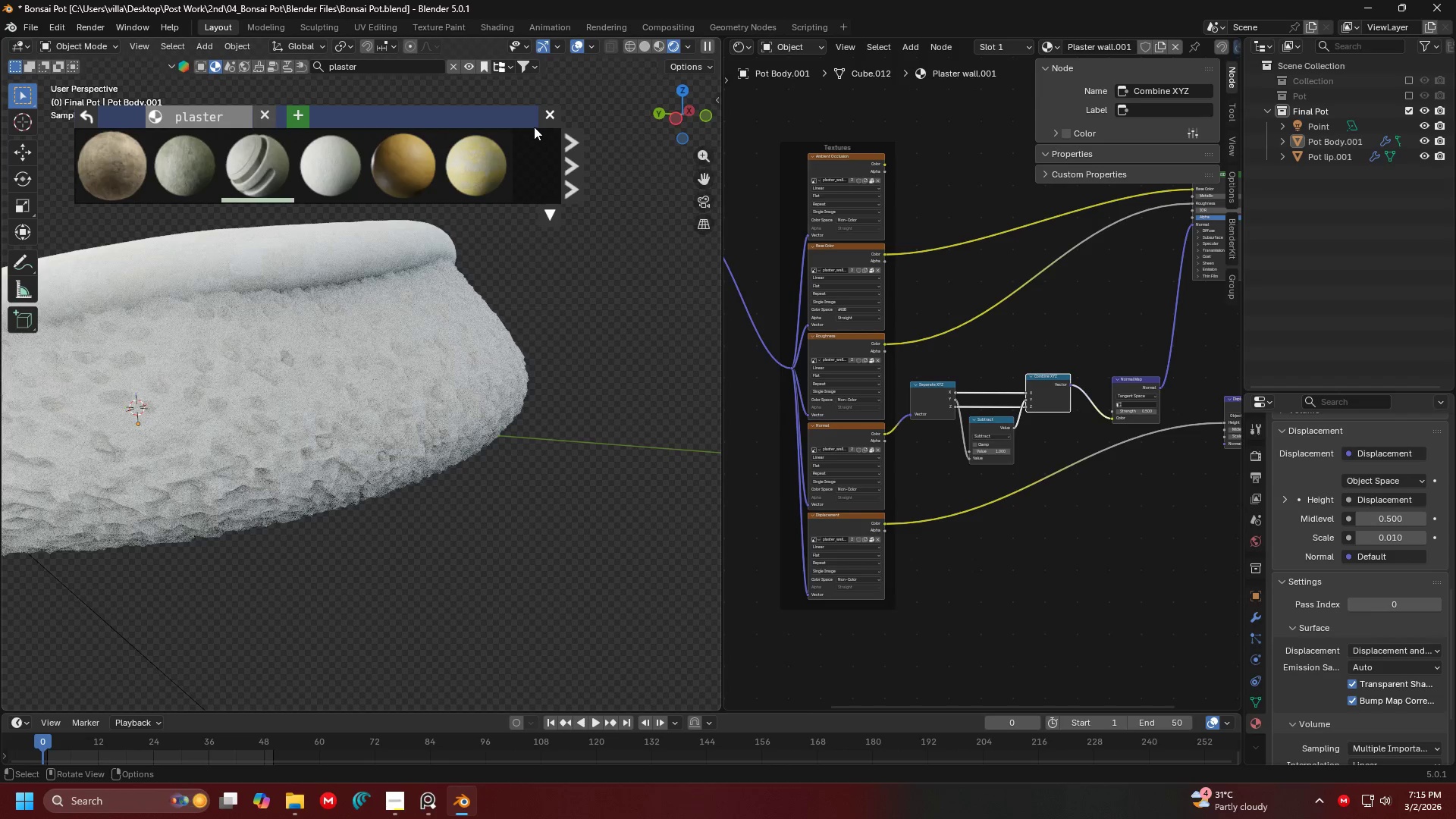 
left_click([551, 119])
 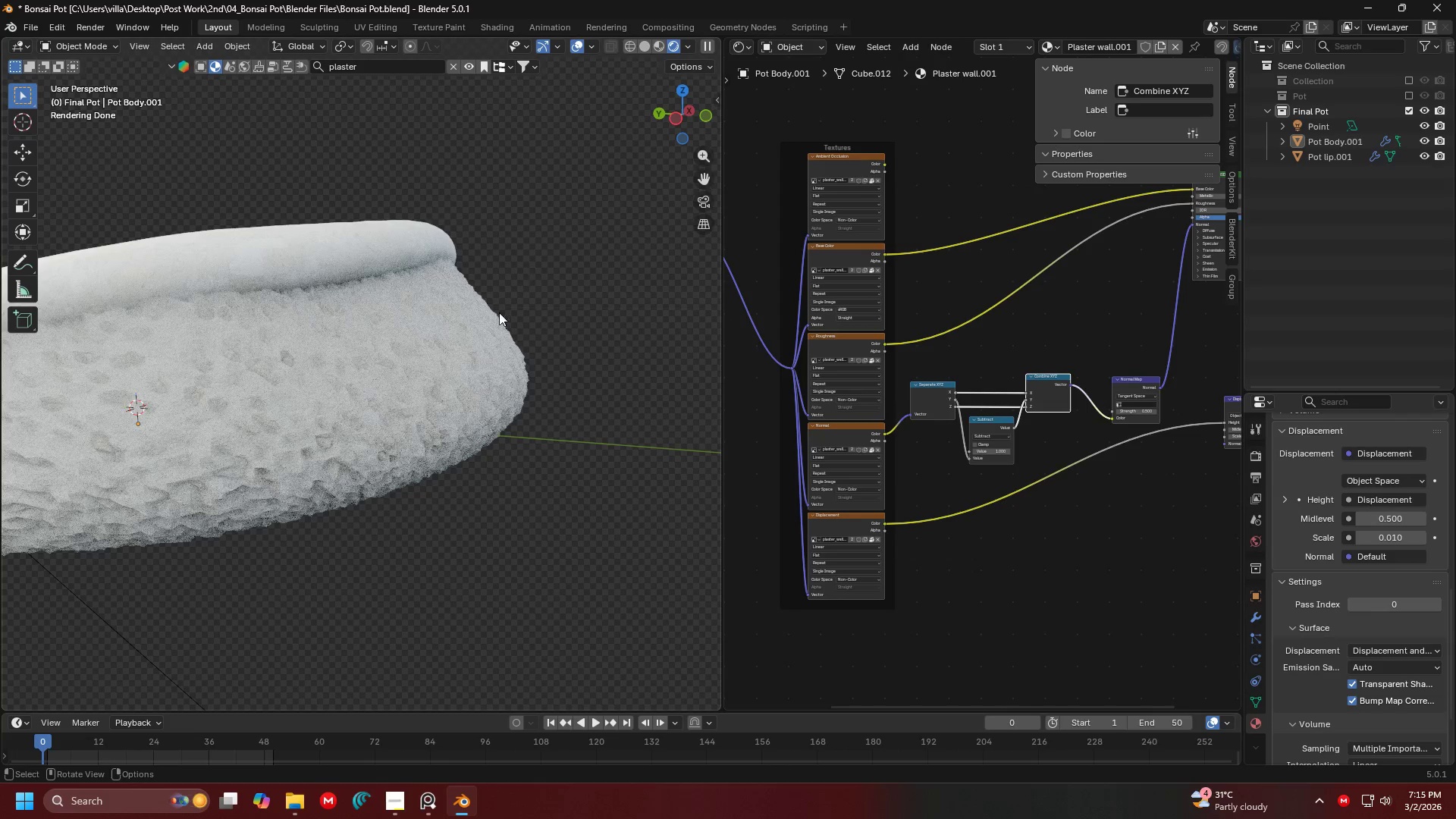 
hold_key(key=ShiftLeft, duration=0.33)
 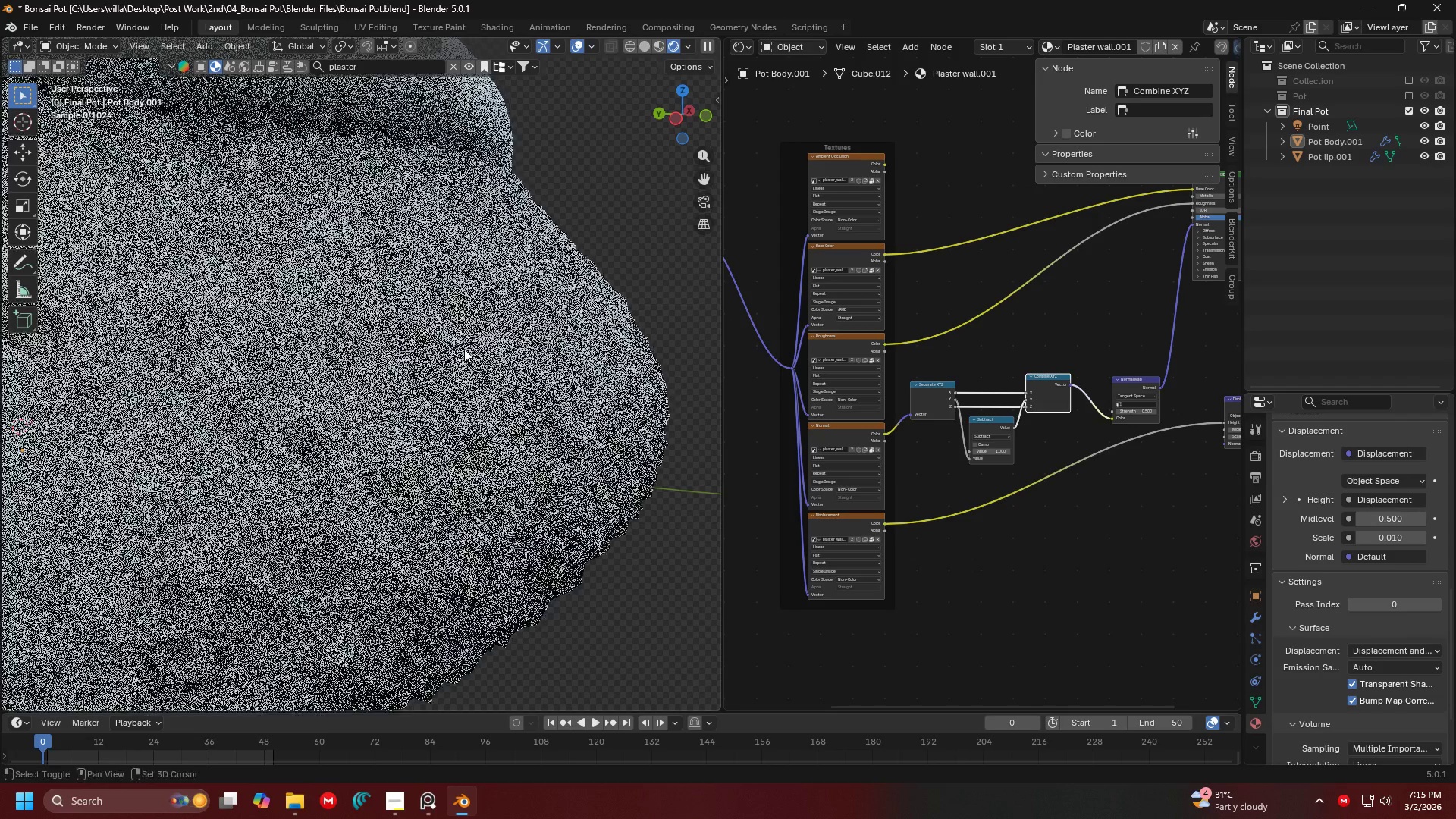 
scroll: coordinate [469, 329], scroll_direction: up, amount: 2.0
 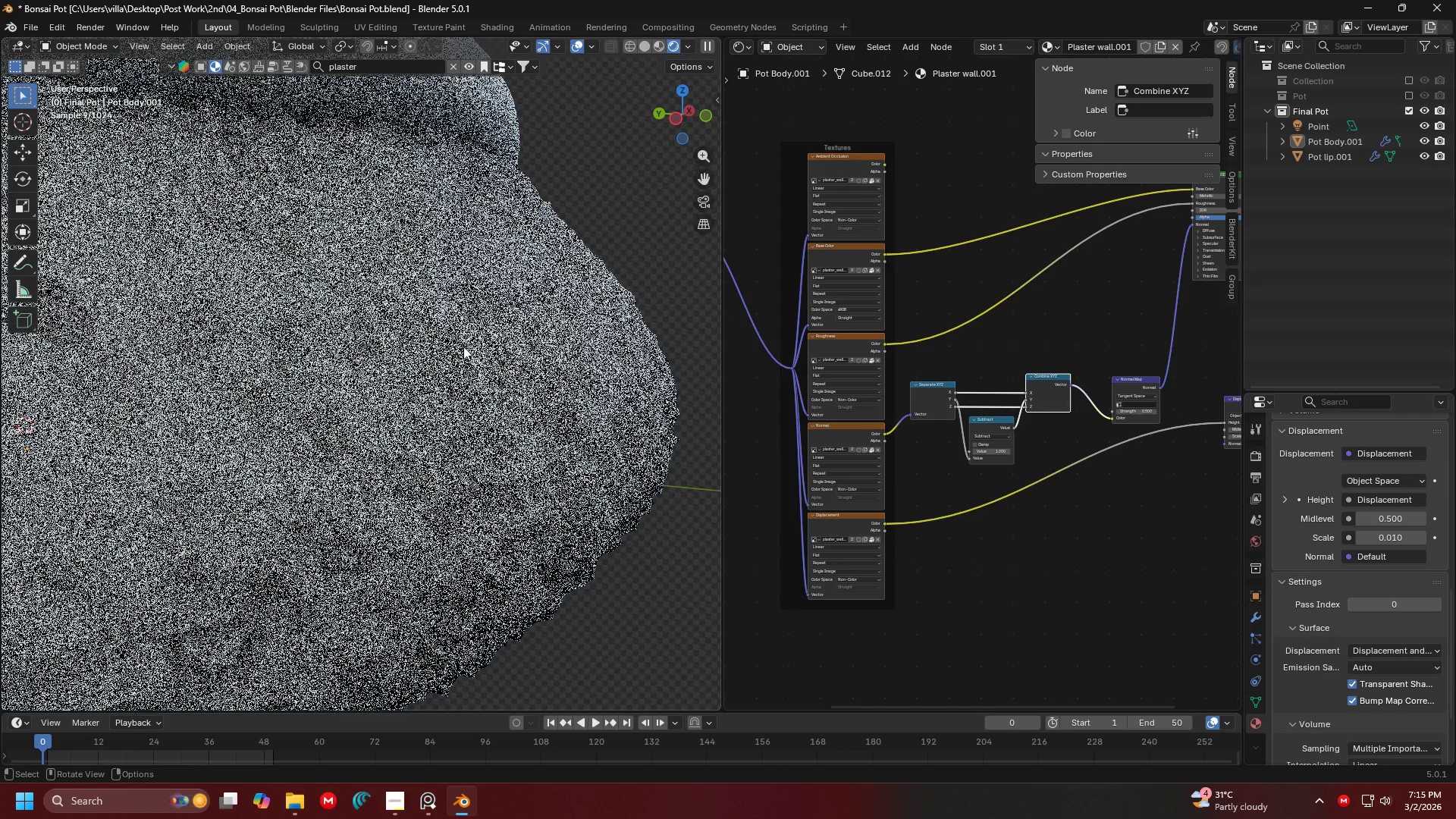 
hold_key(key=ShiftLeft, duration=1.5)
 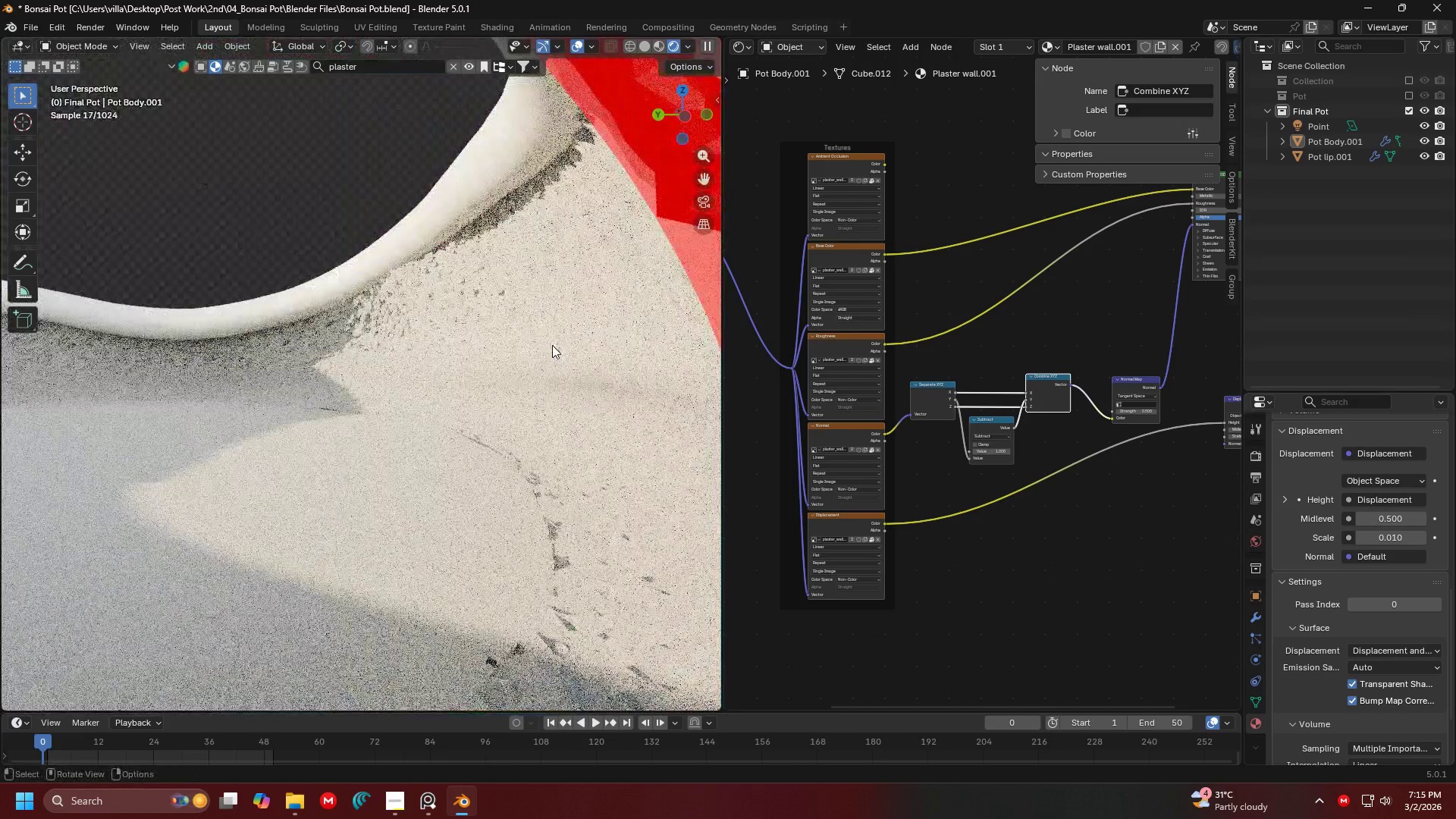 
scroll: coordinate [562, 334], scroll_direction: none, amount: 0.0
 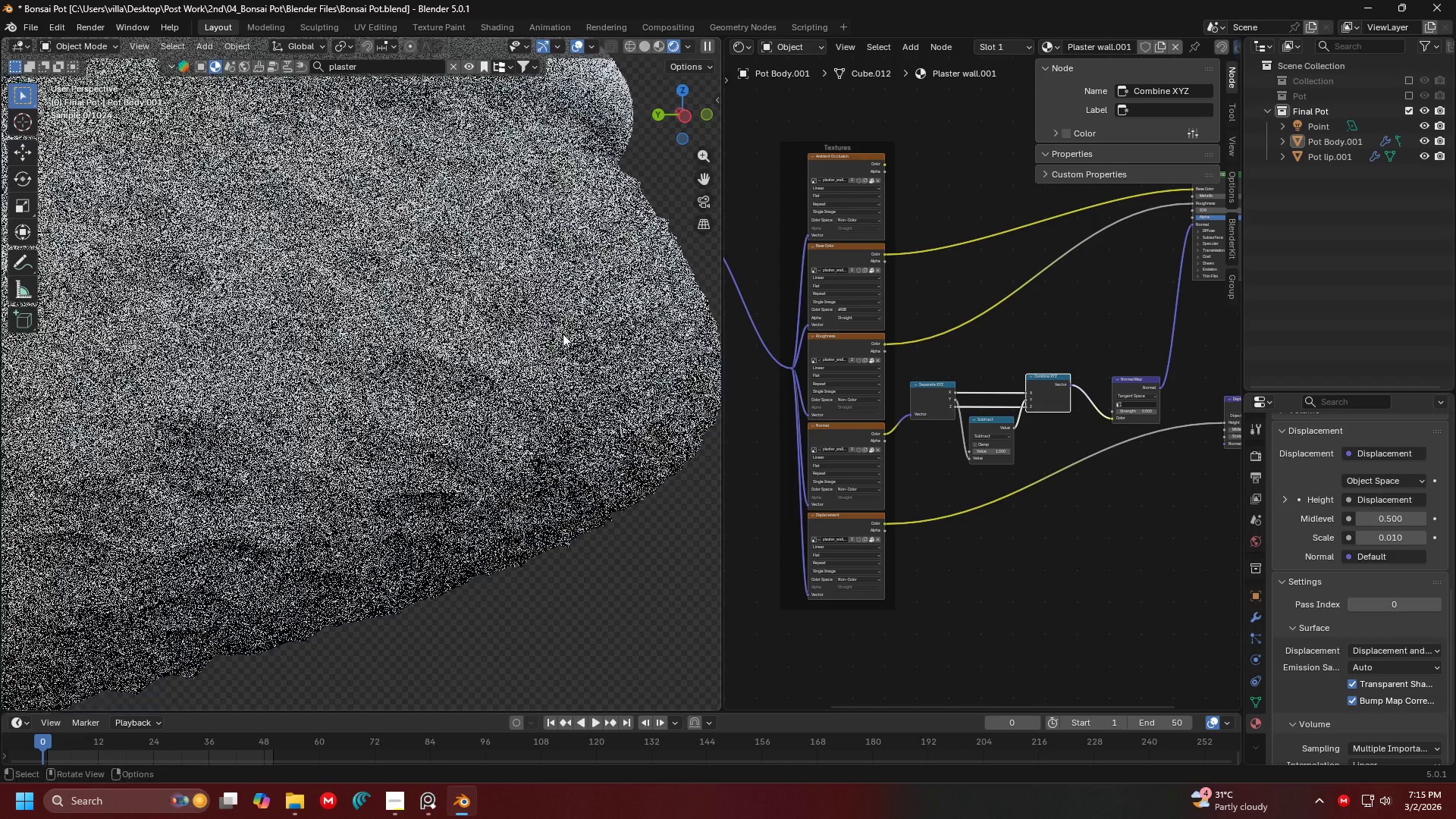 
scroll: coordinate [522, 344], scroll_direction: up, amount: 1.0
 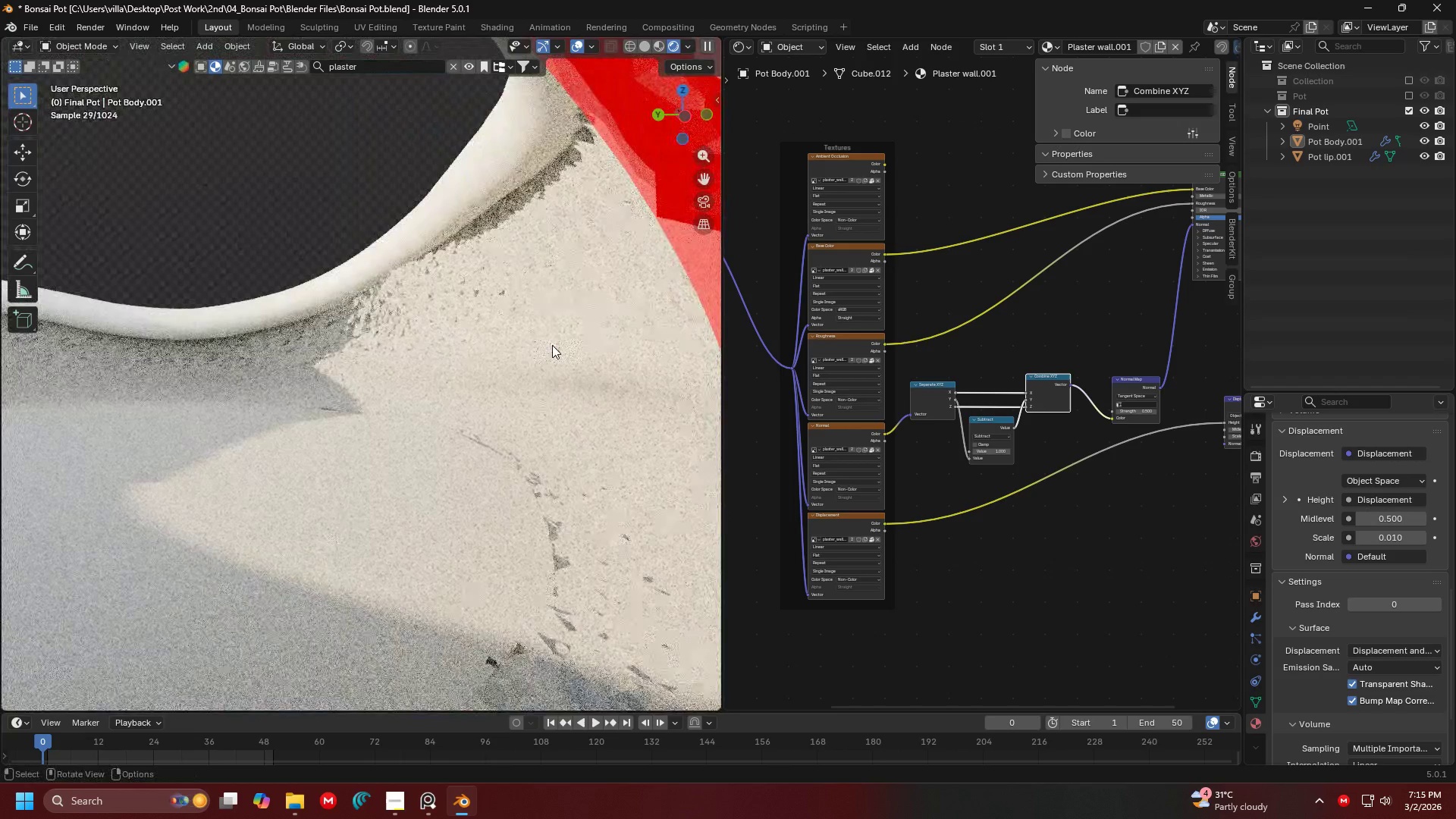 
hold_key(key=ShiftLeft, duration=0.83)
 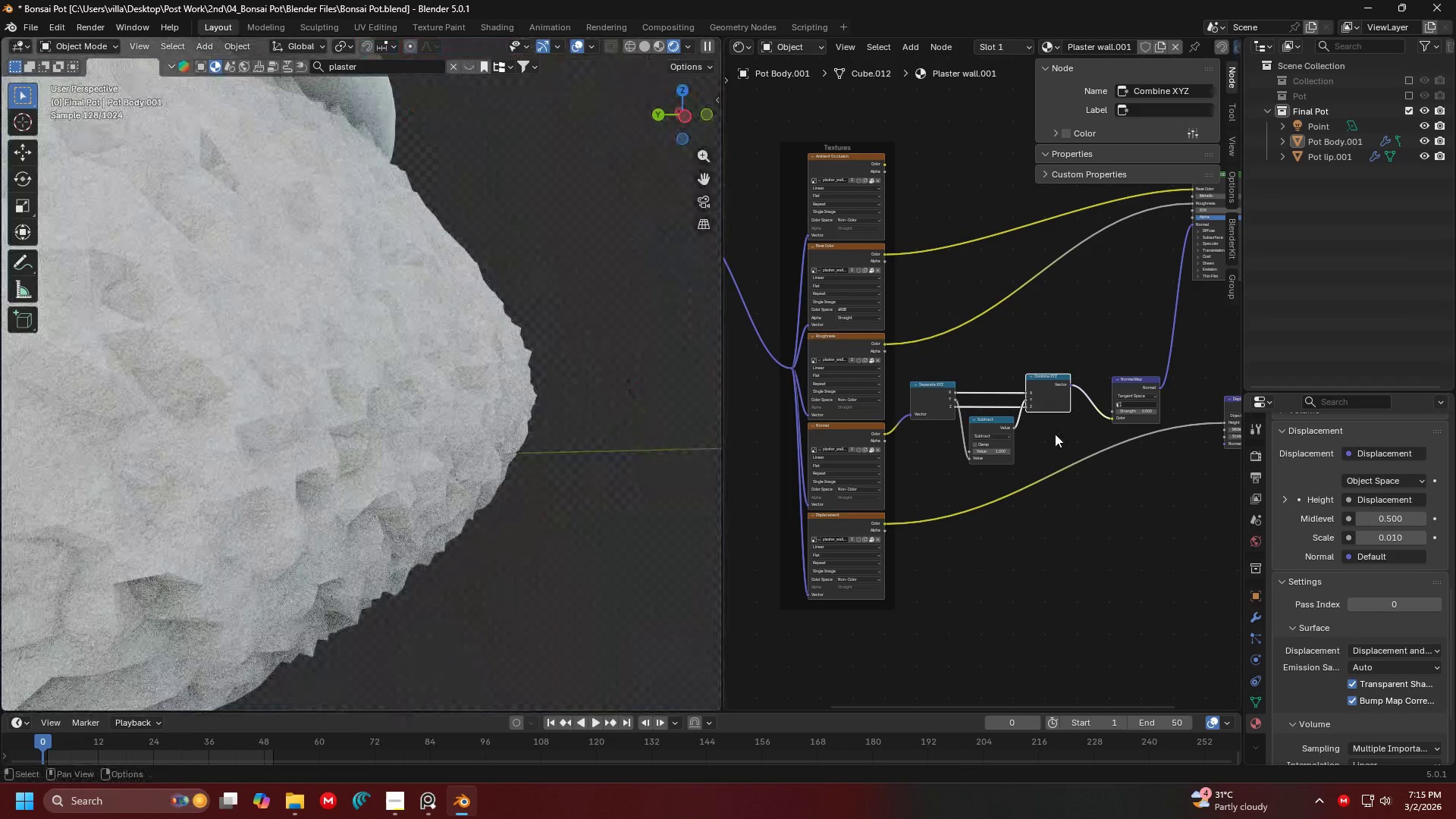 
scroll: coordinate [983, 488], scroll_direction: up, amount: 24.0
 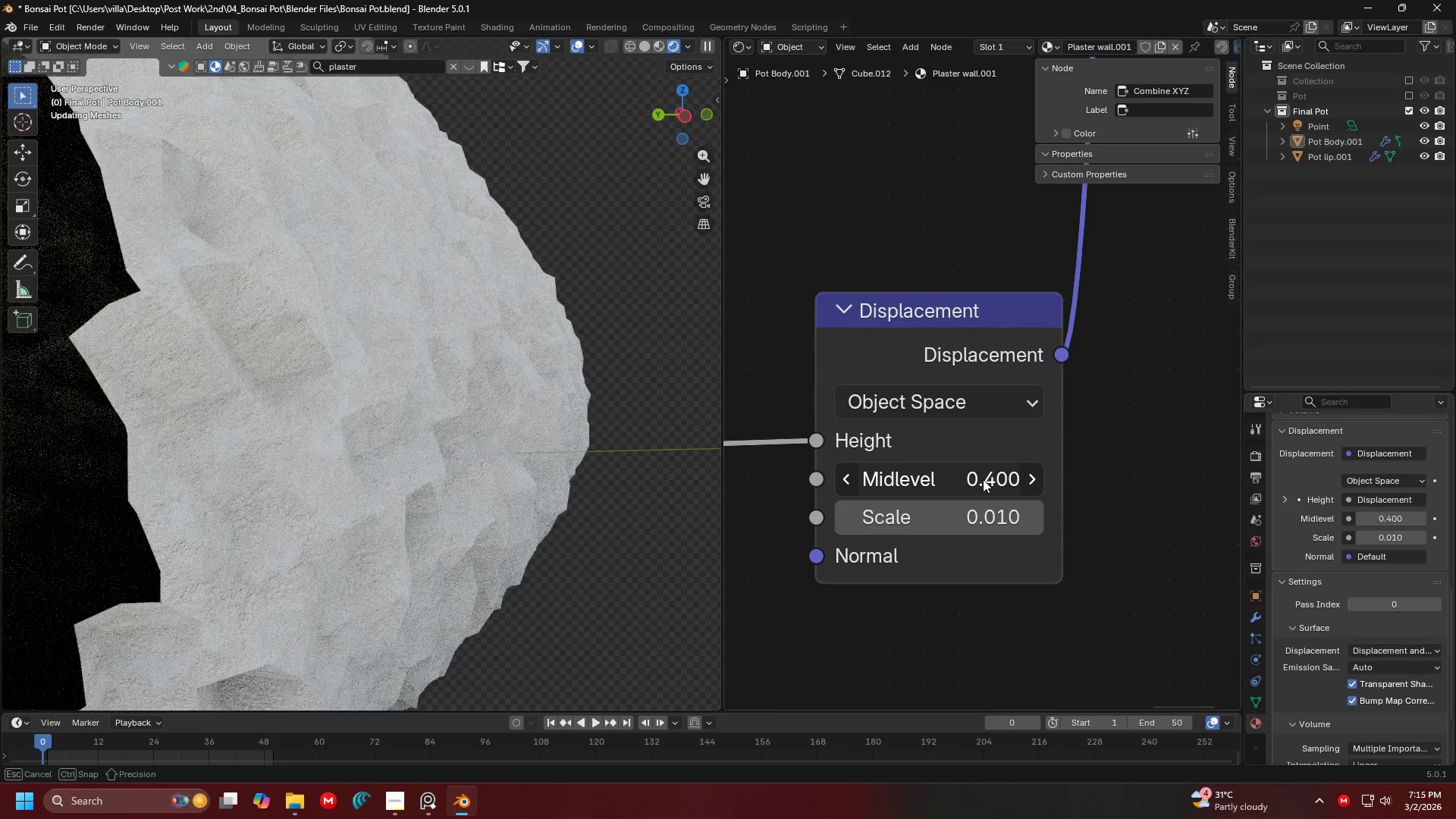 
left_click([986, 481])
 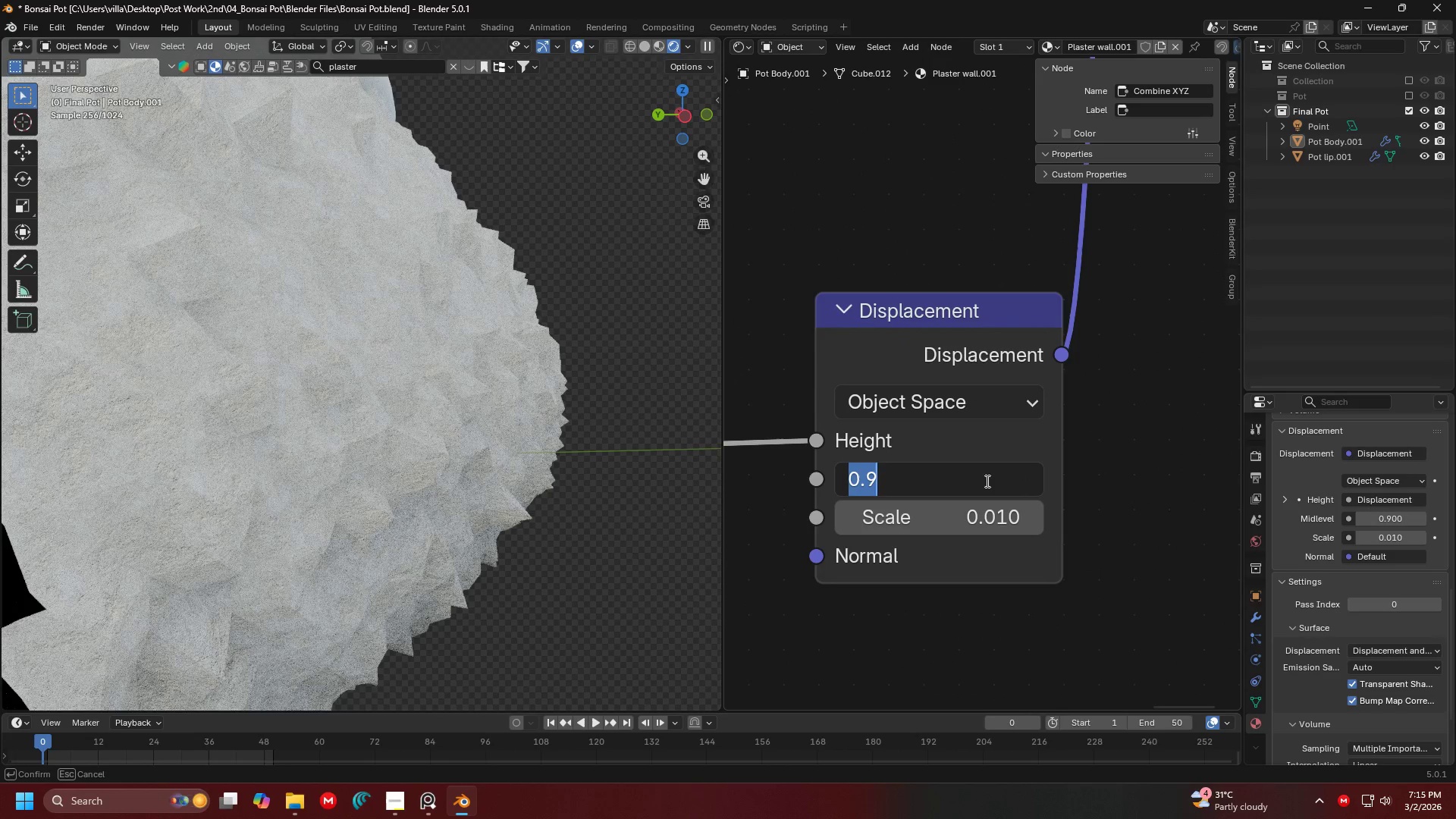 
key(Period)
 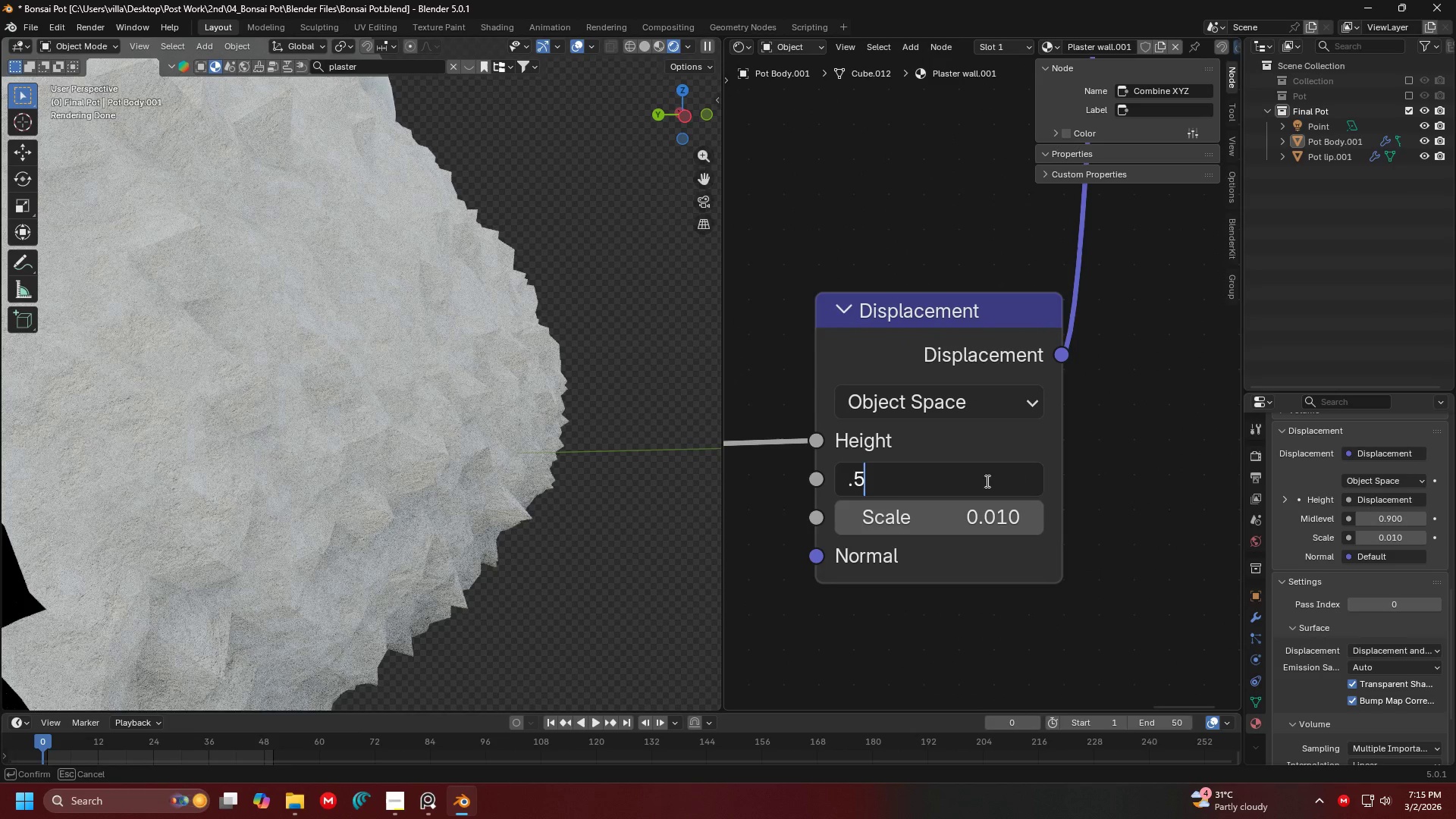 
key(5)
 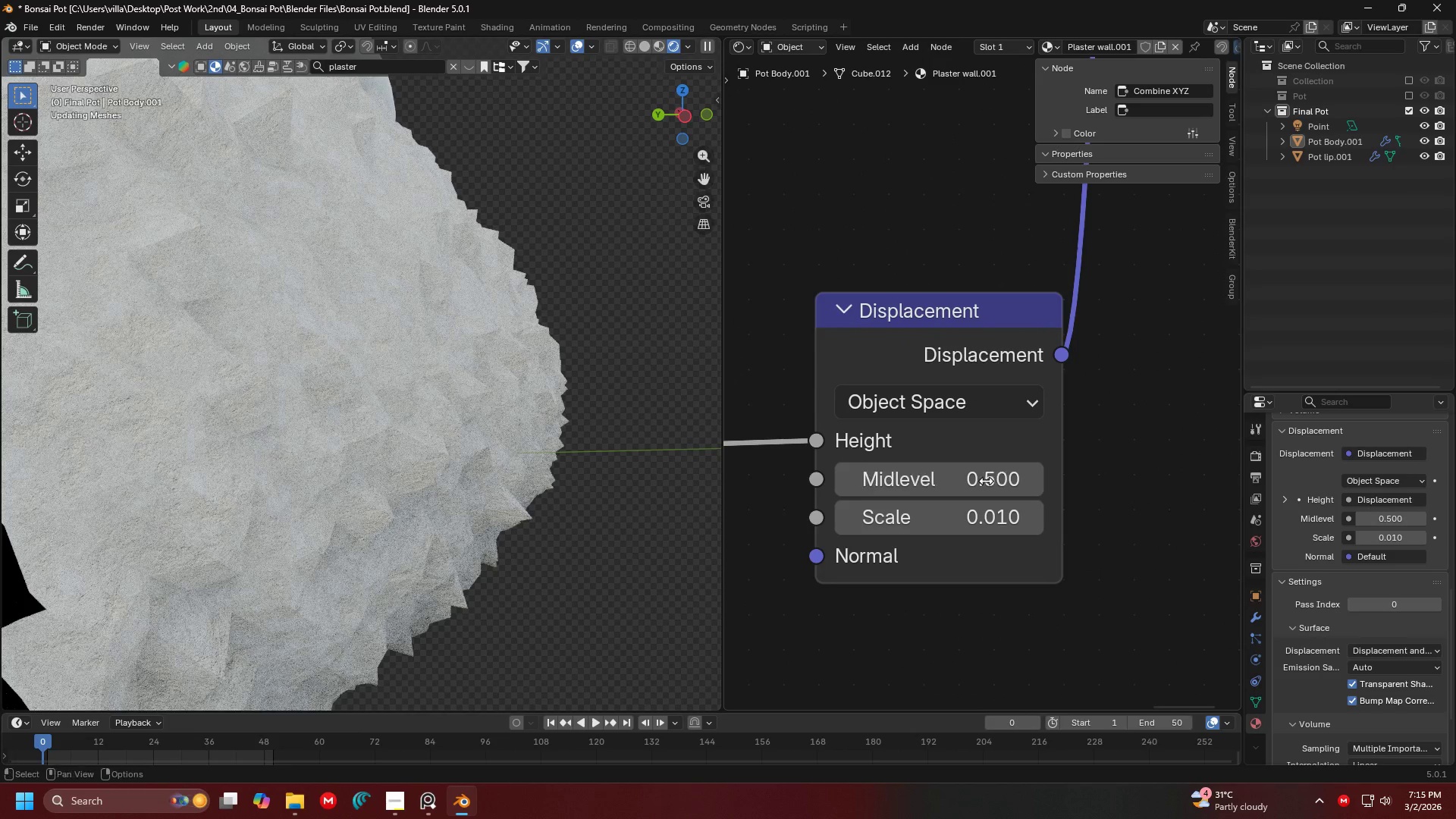 
key(Enter)
 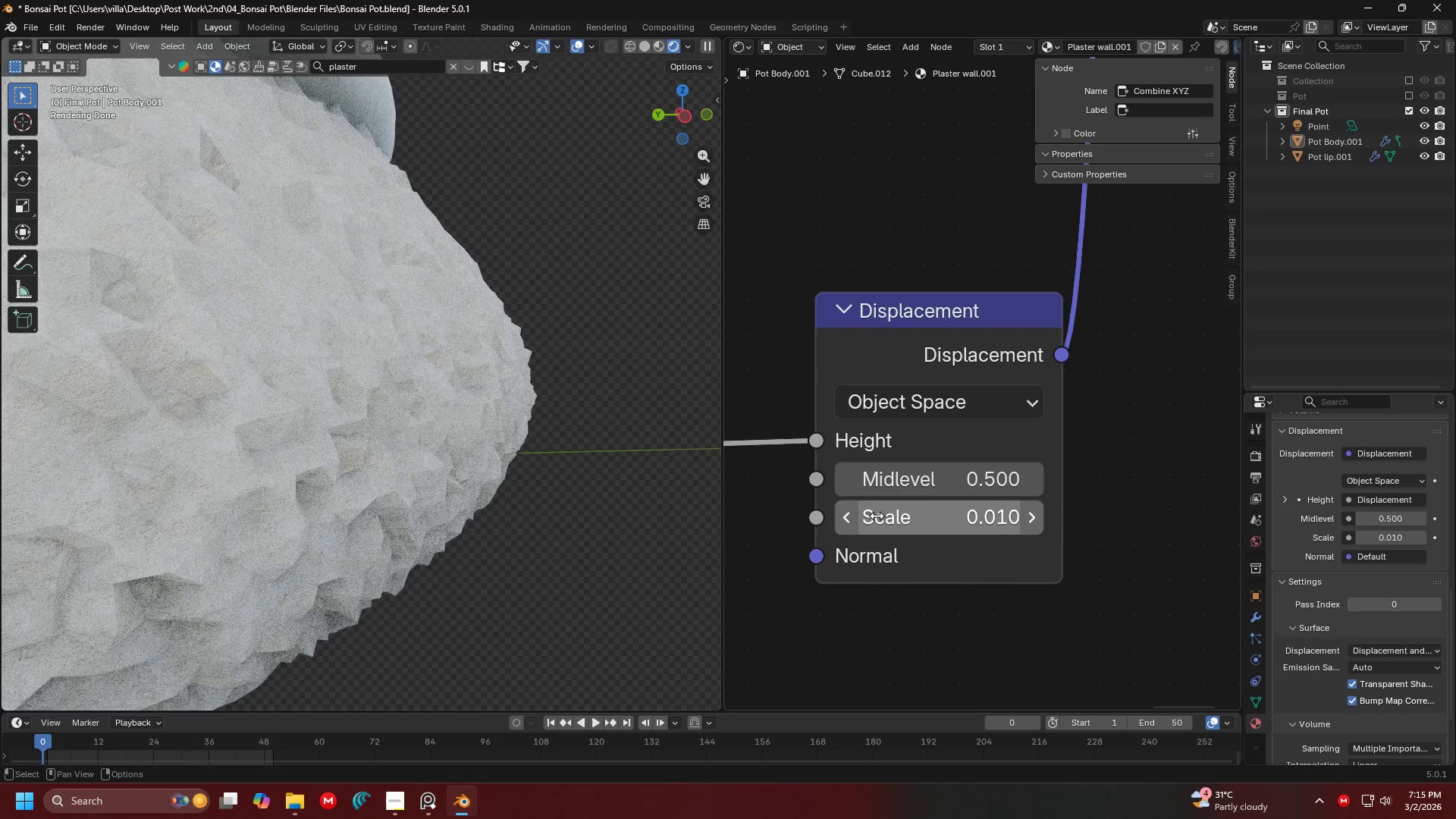 
left_click([845, 524])
 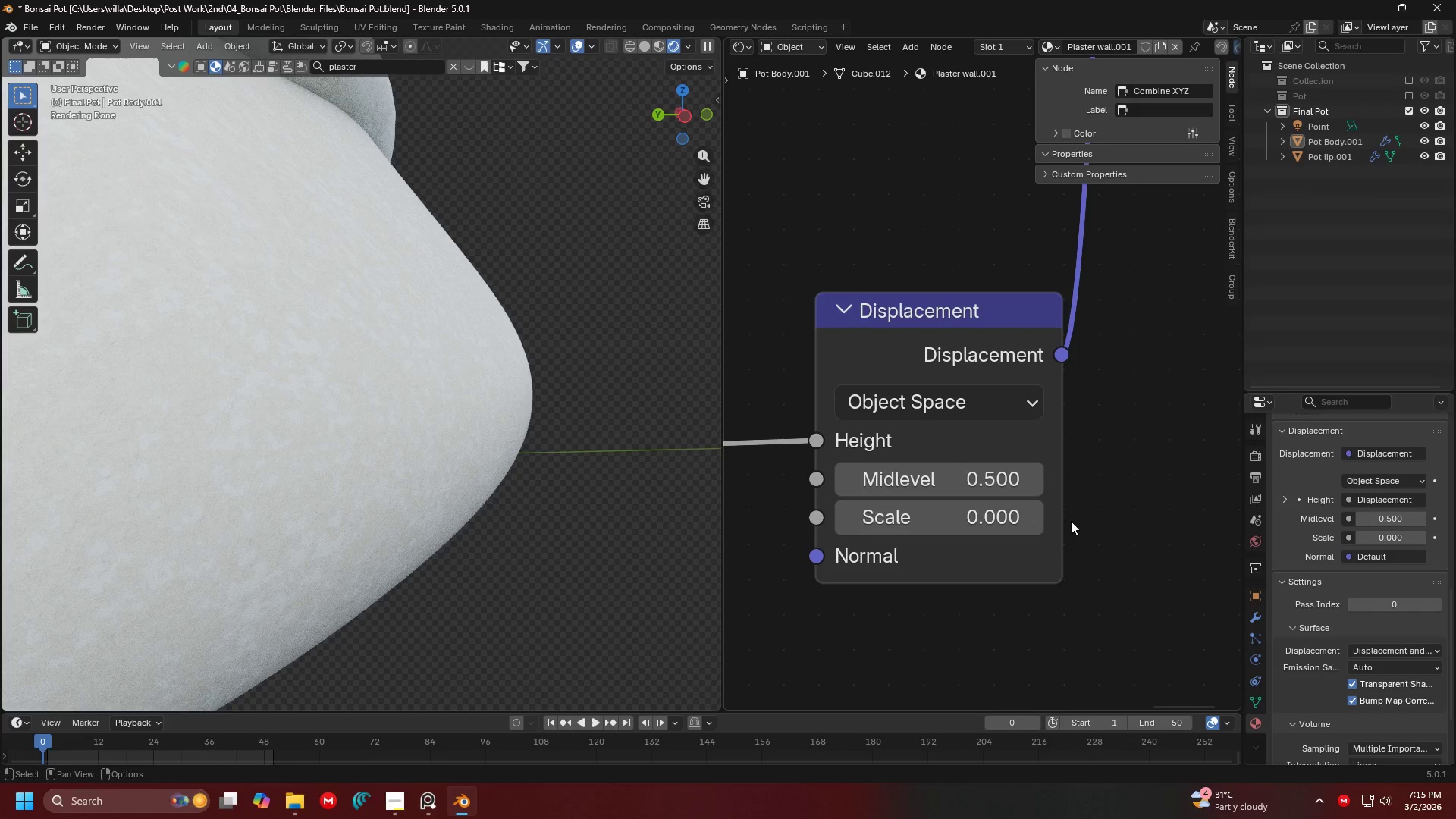 
left_click([993, 525])
 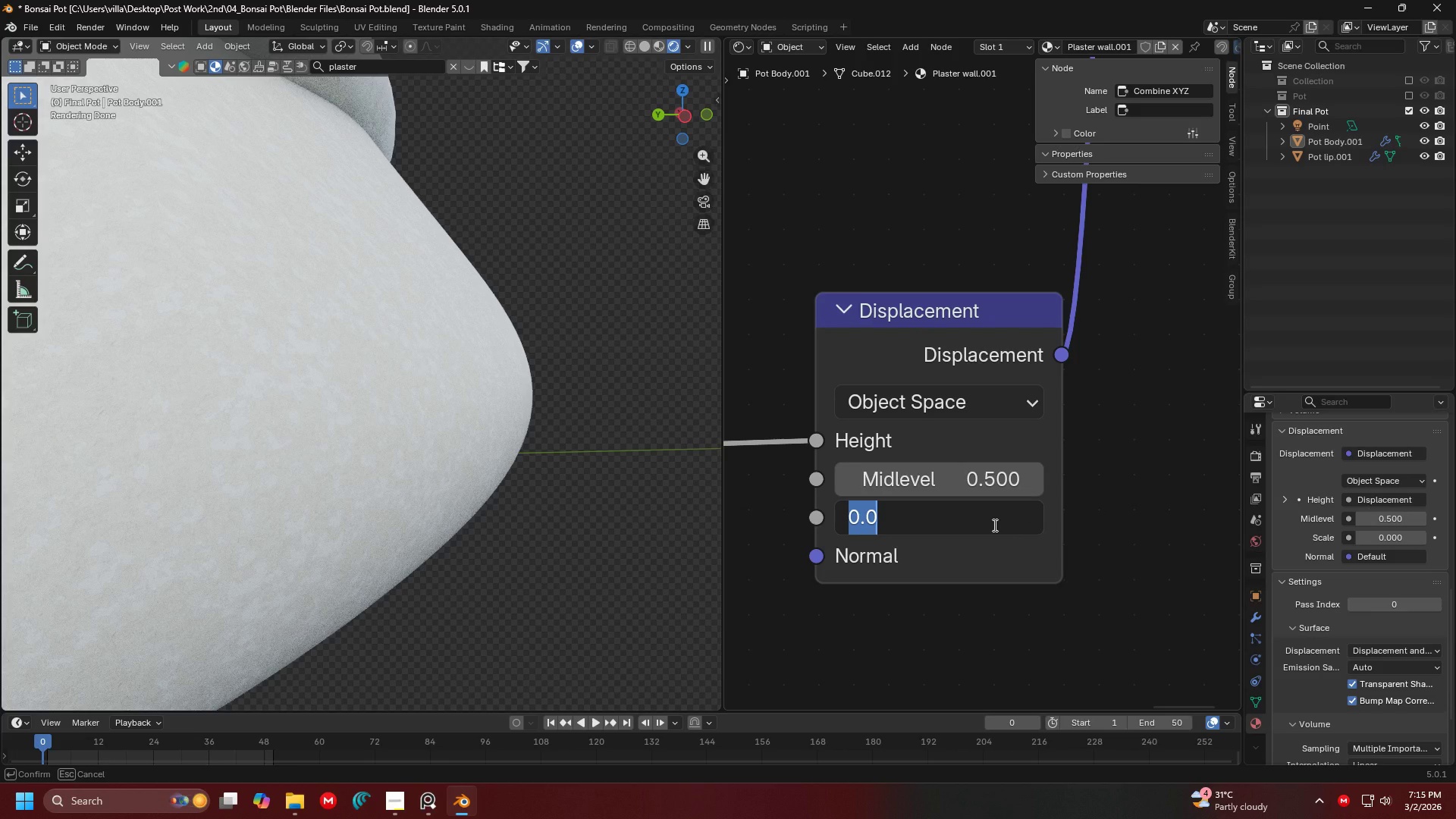 
type(.01)
 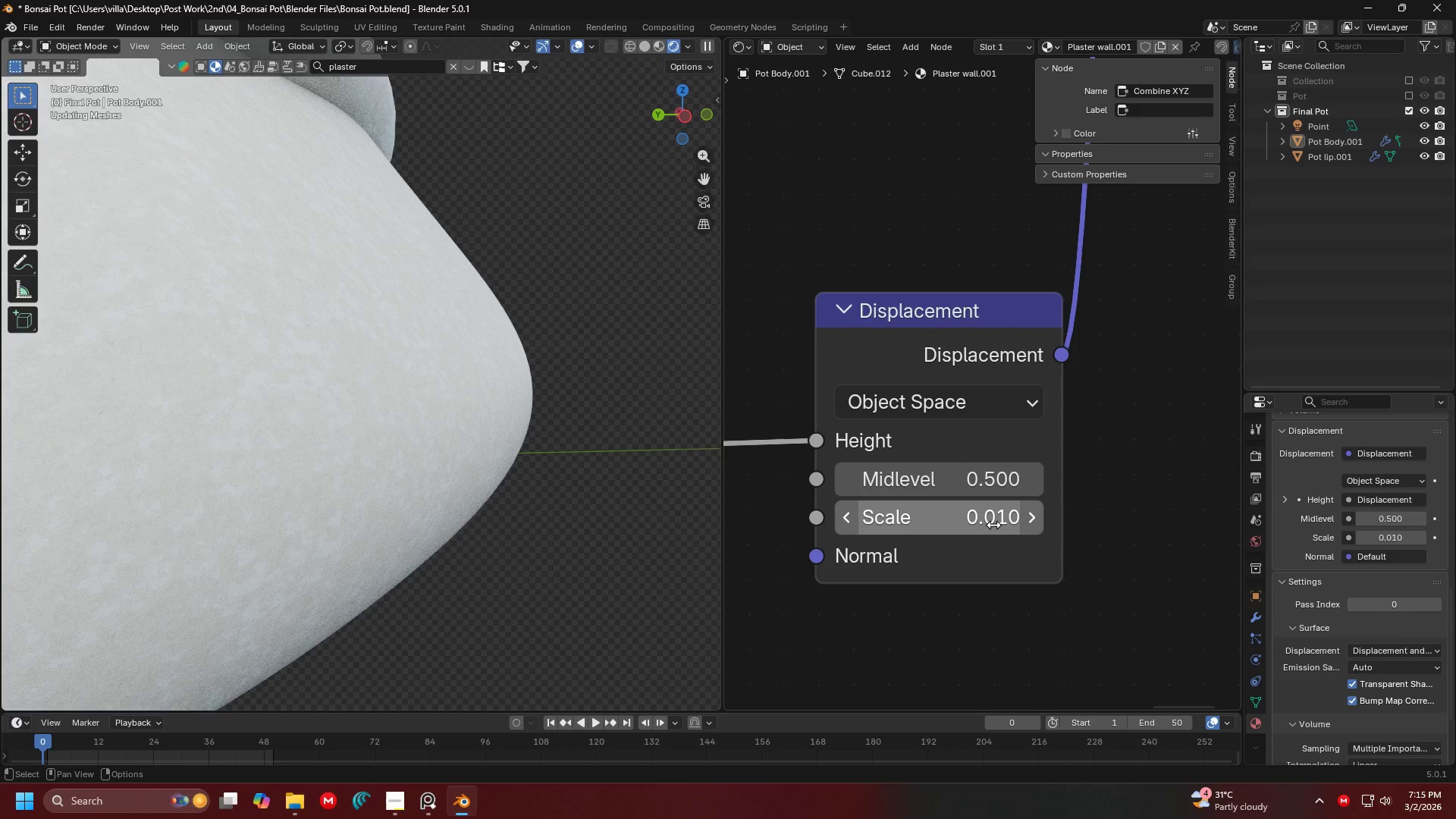 
key(Enter)
 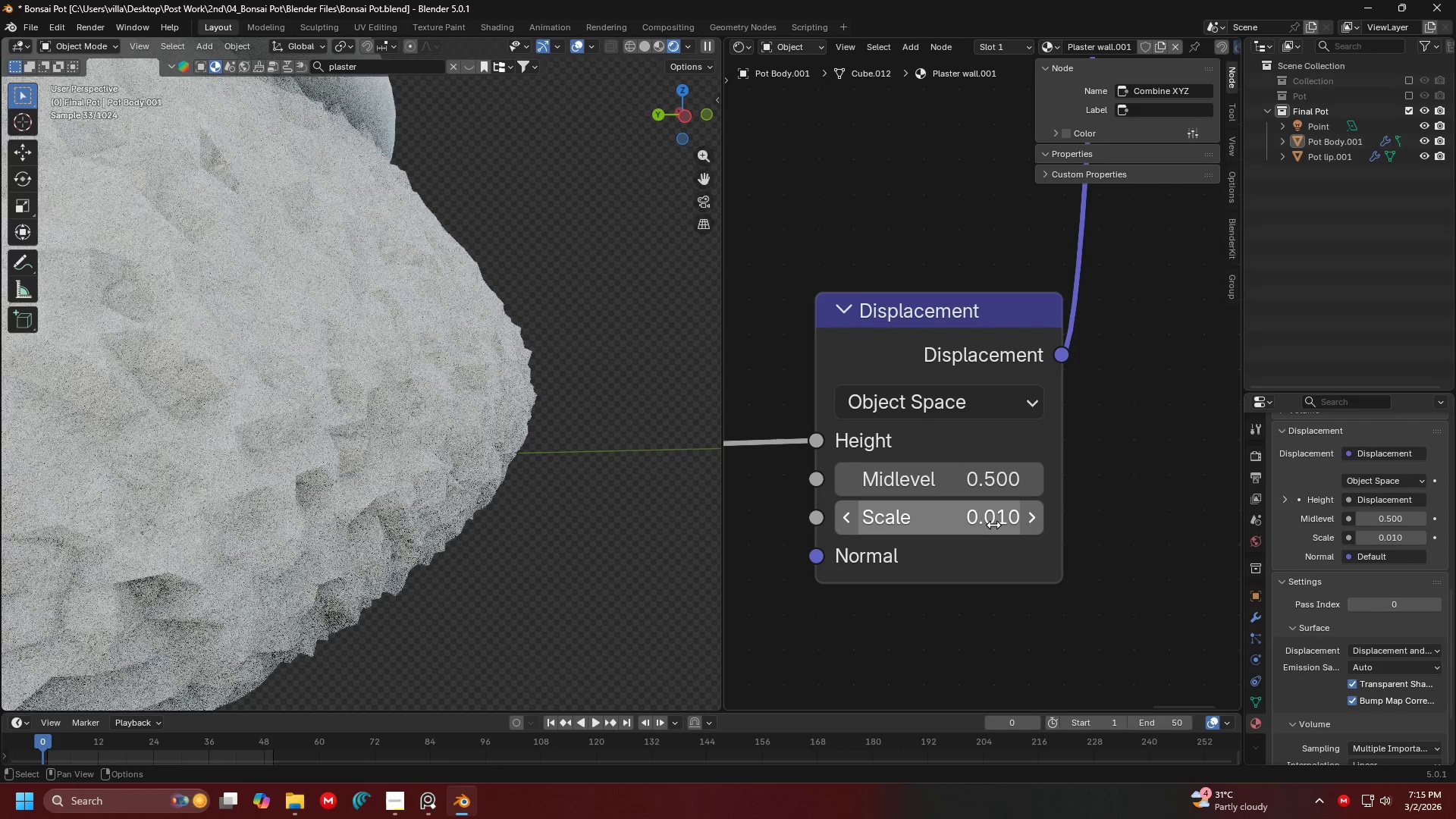 
left_click([993, 525])
 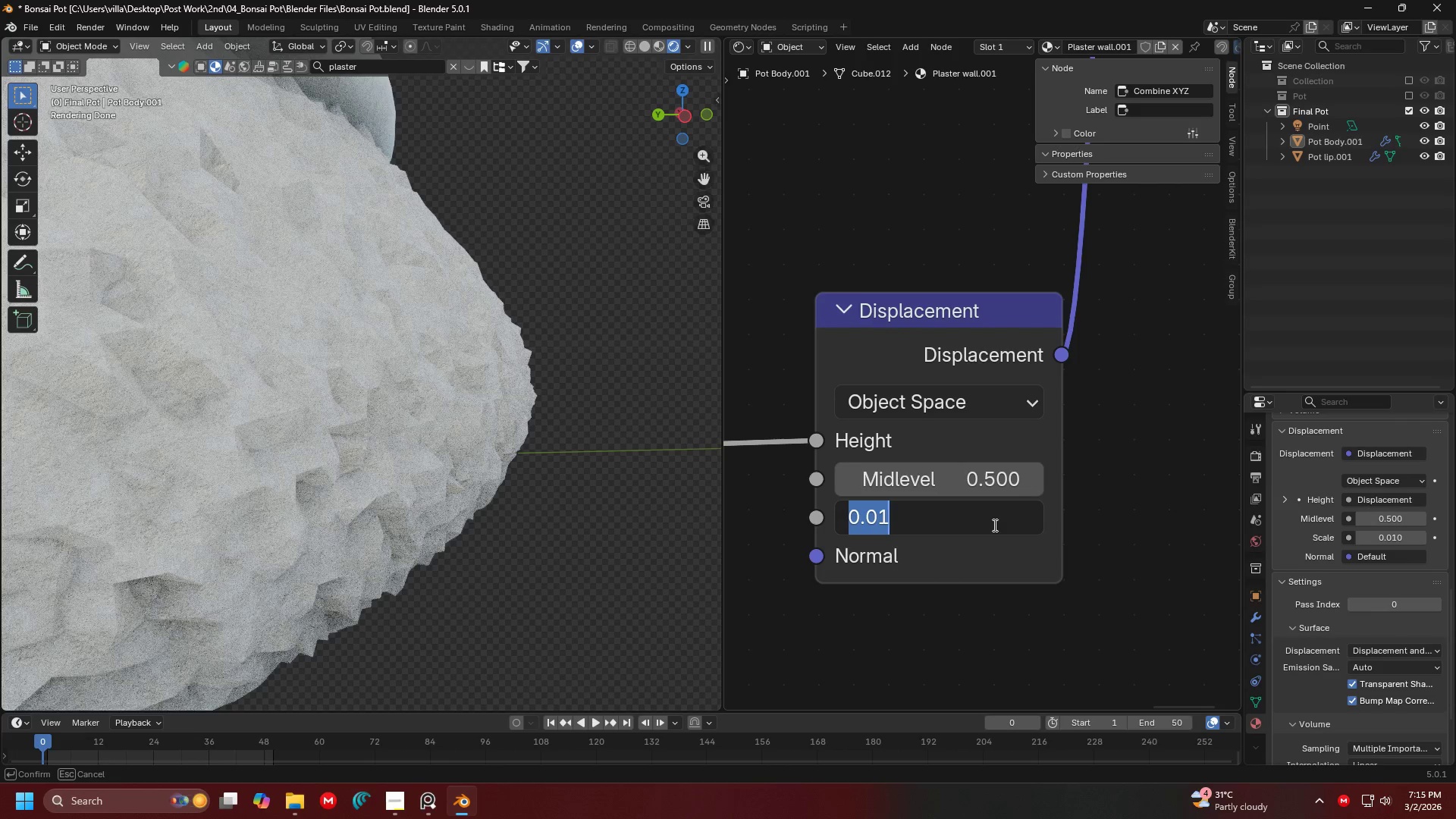 
type(.001)
 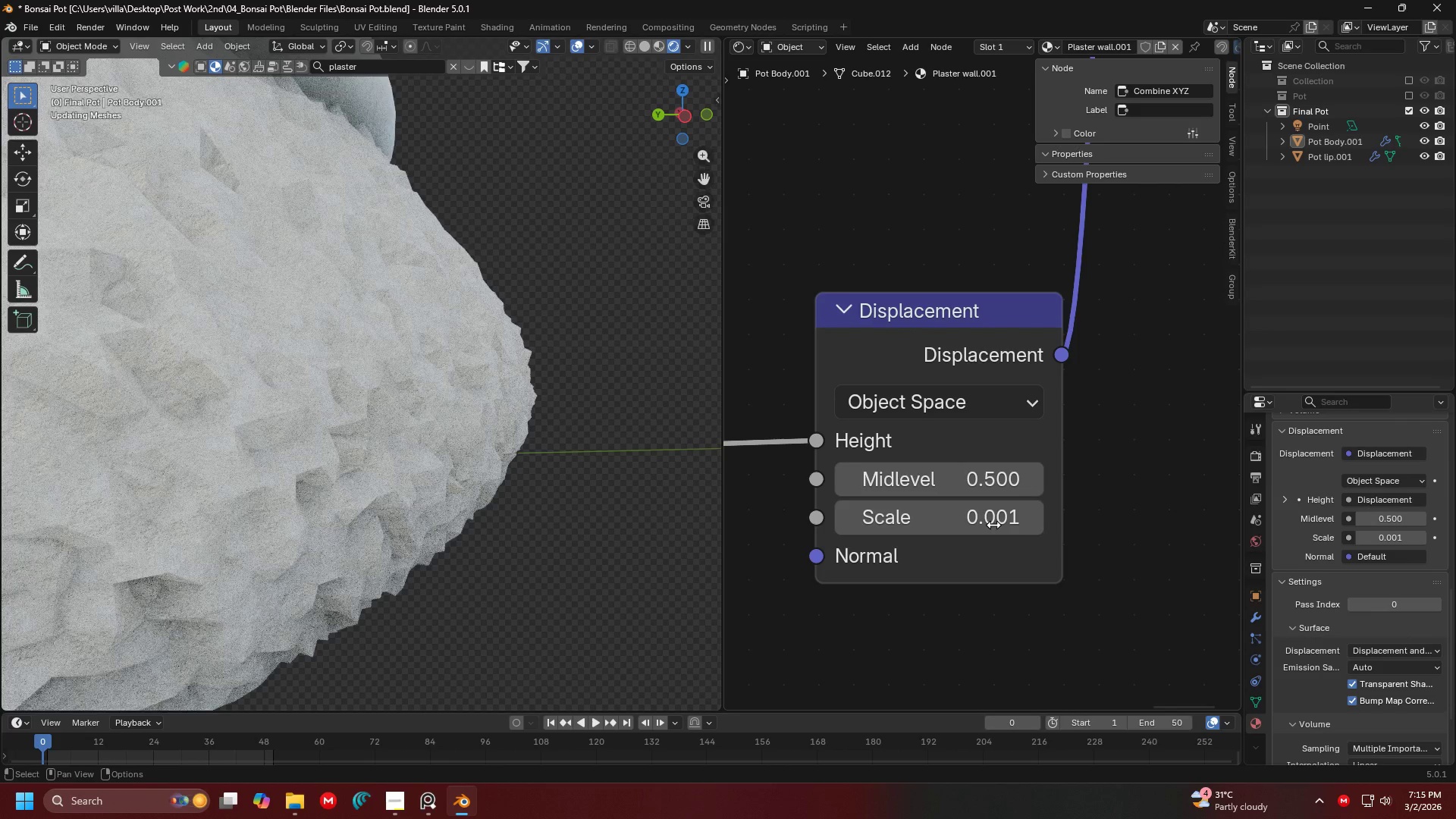 
key(Enter)
 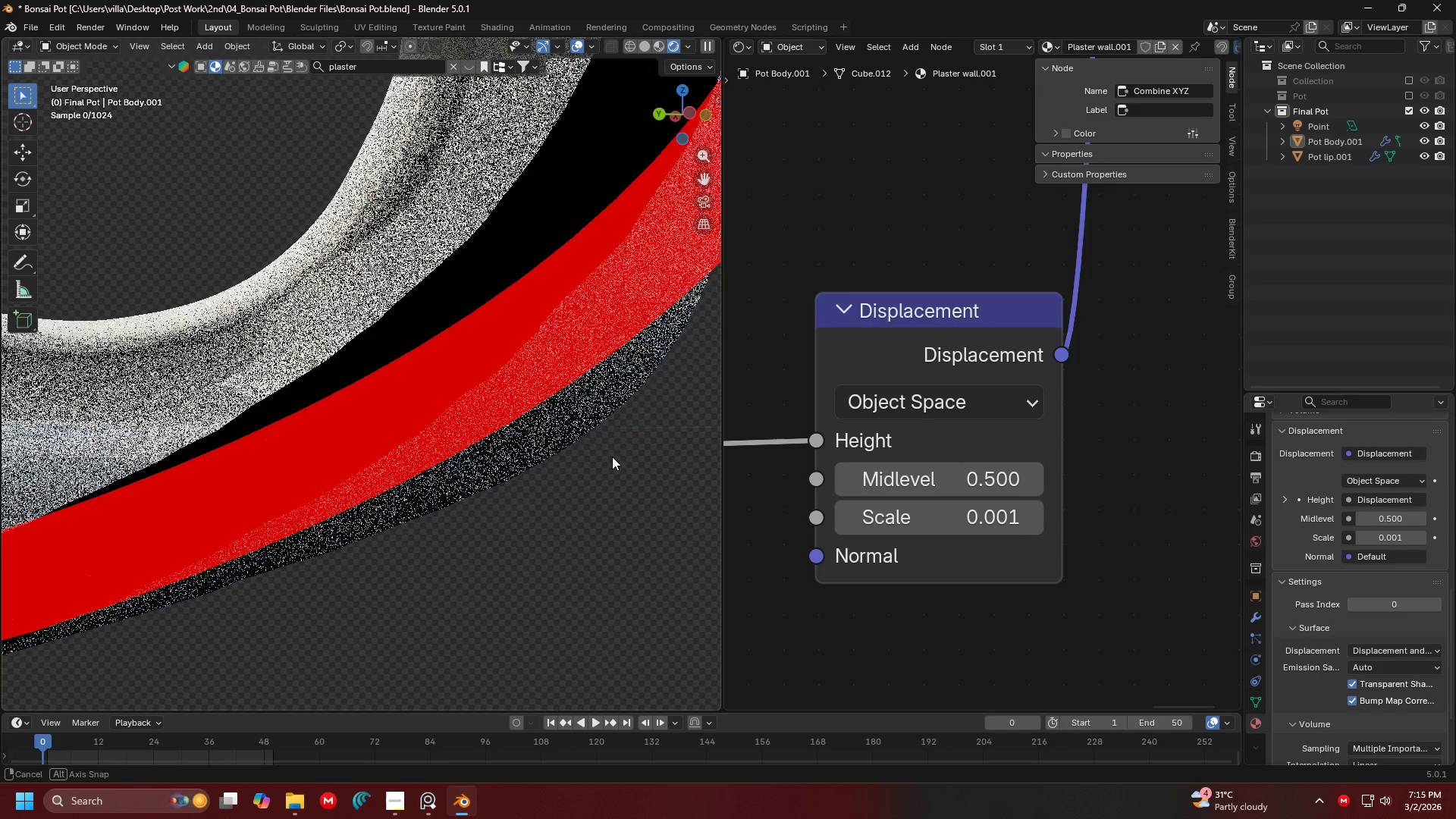 
key(Shift+ShiftLeft)
 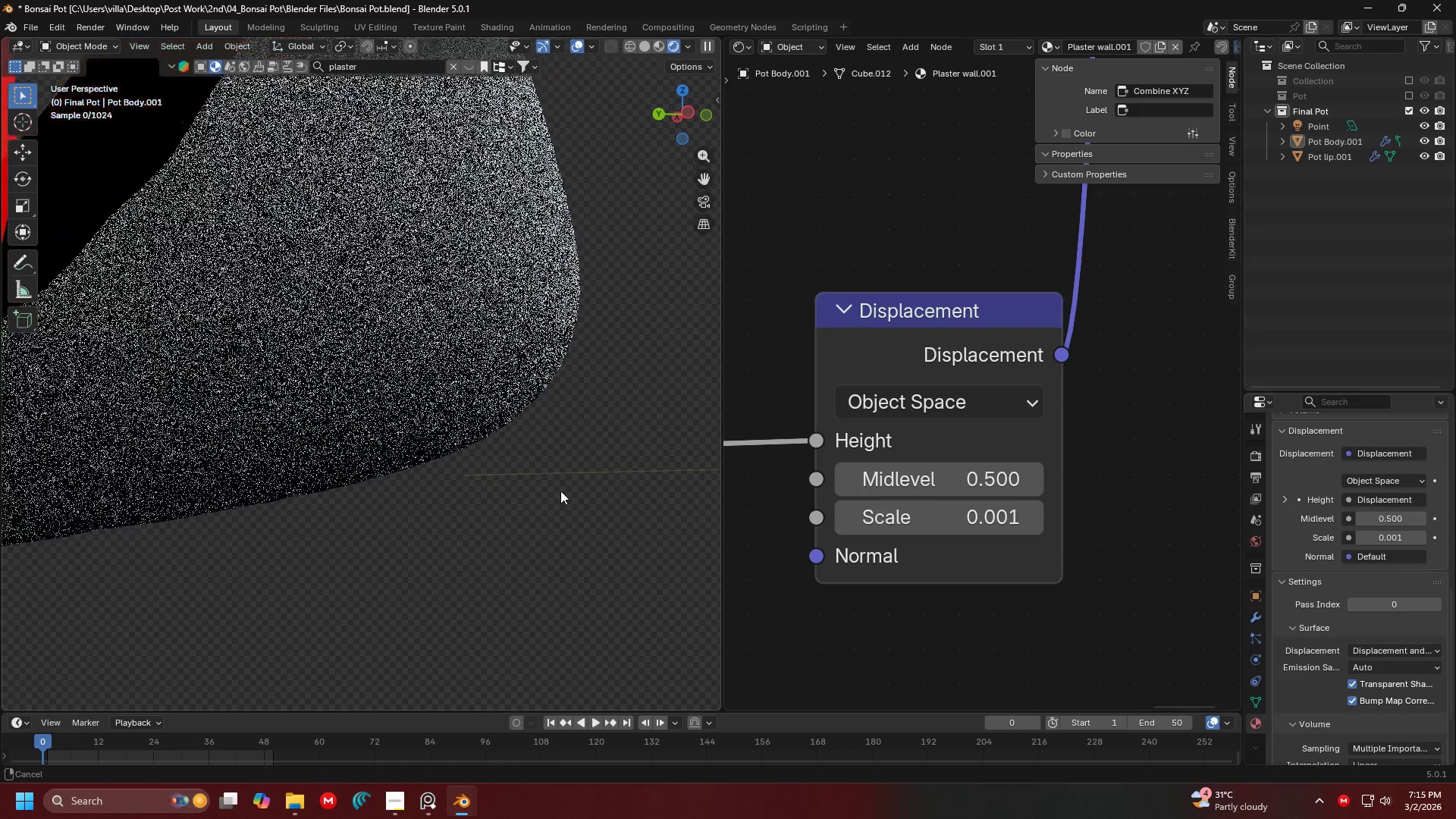 
hold_key(key=ShiftLeft, duration=1.03)
 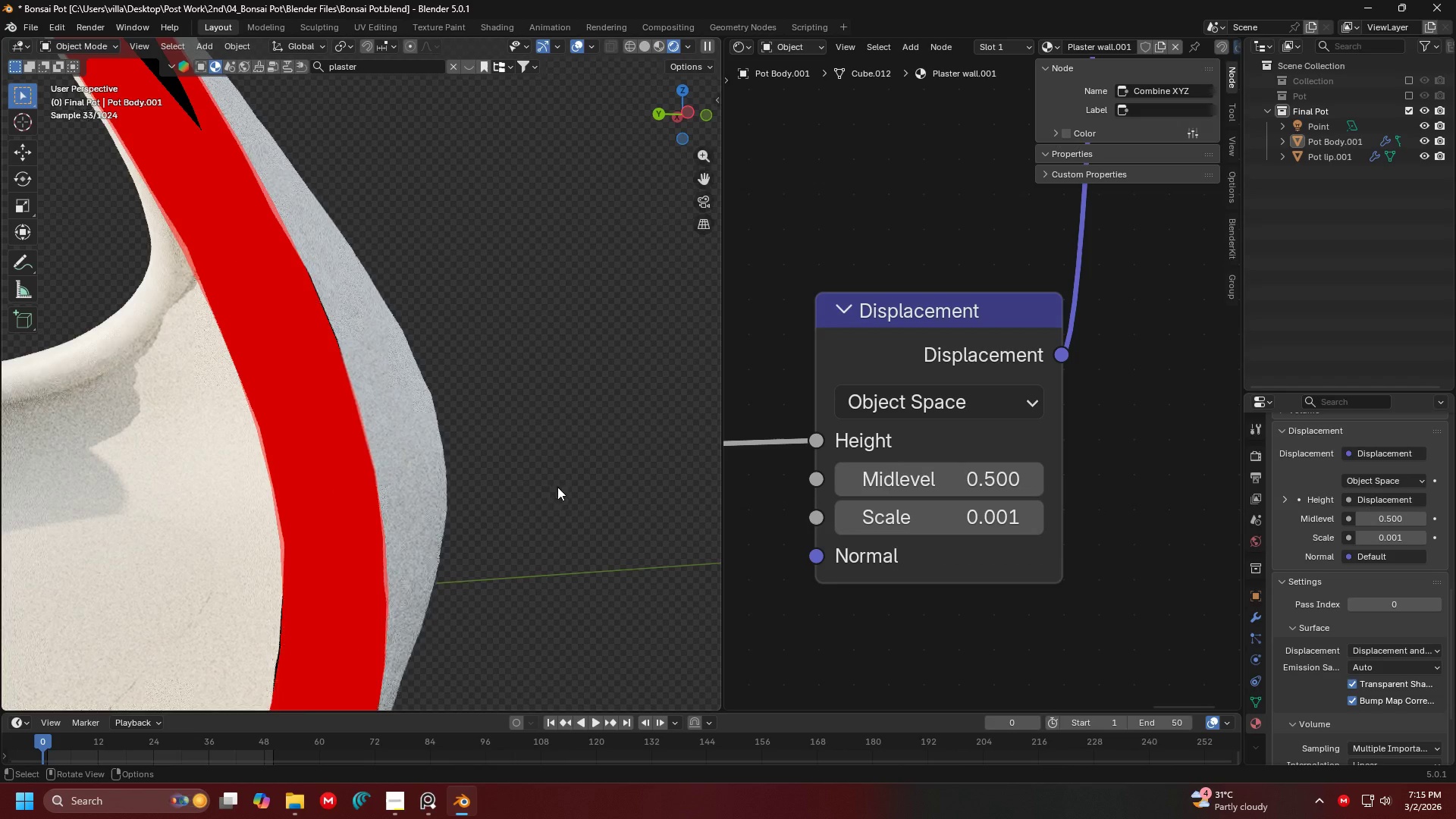 
scroll: coordinate [559, 494], scroll_direction: up, amount: 2.0
 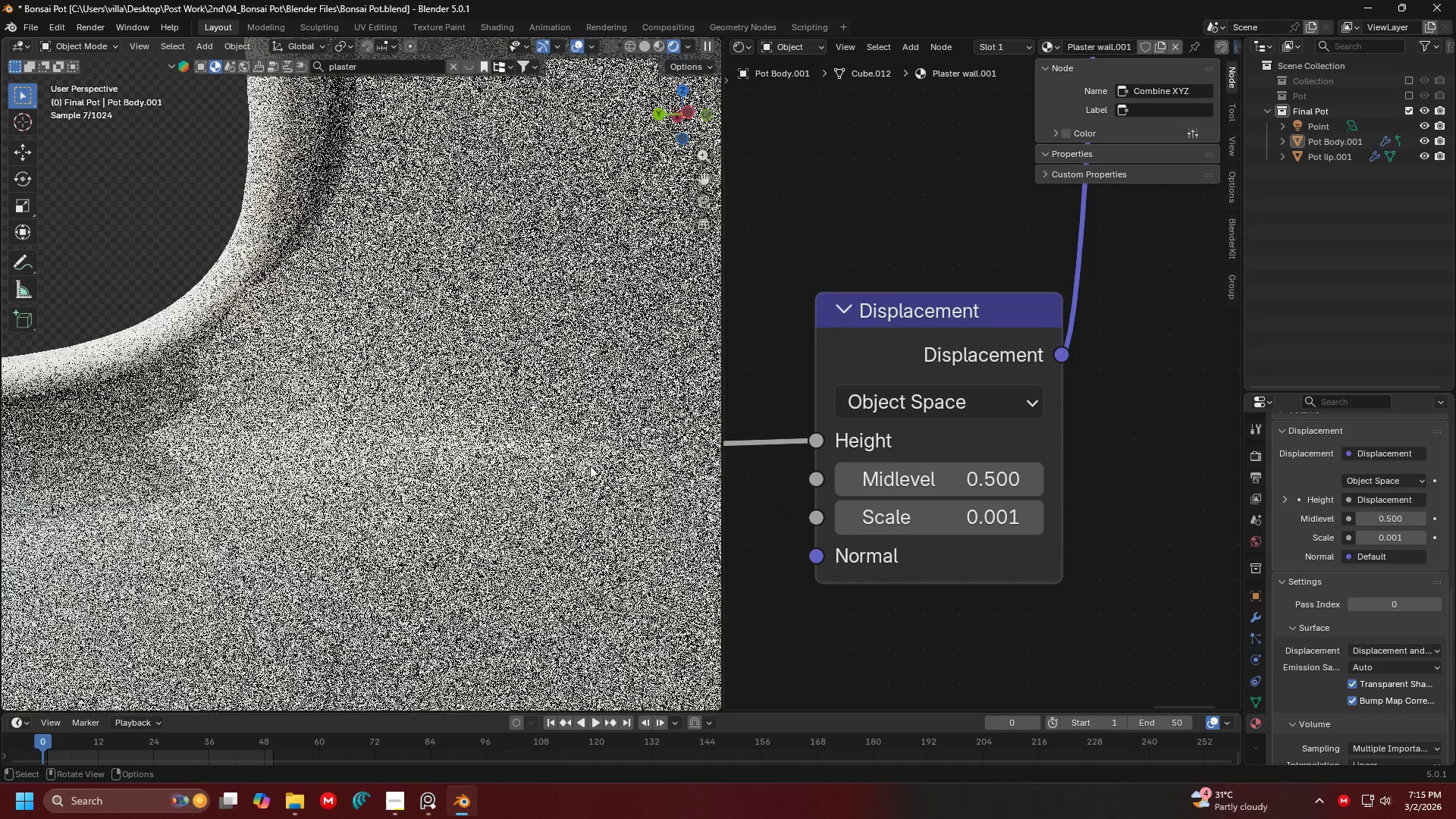 
hold_key(key=ShiftLeft, duration=2.7)
scroll: coordinate [472, 435], scroll_direction: down, amount: 4.0
 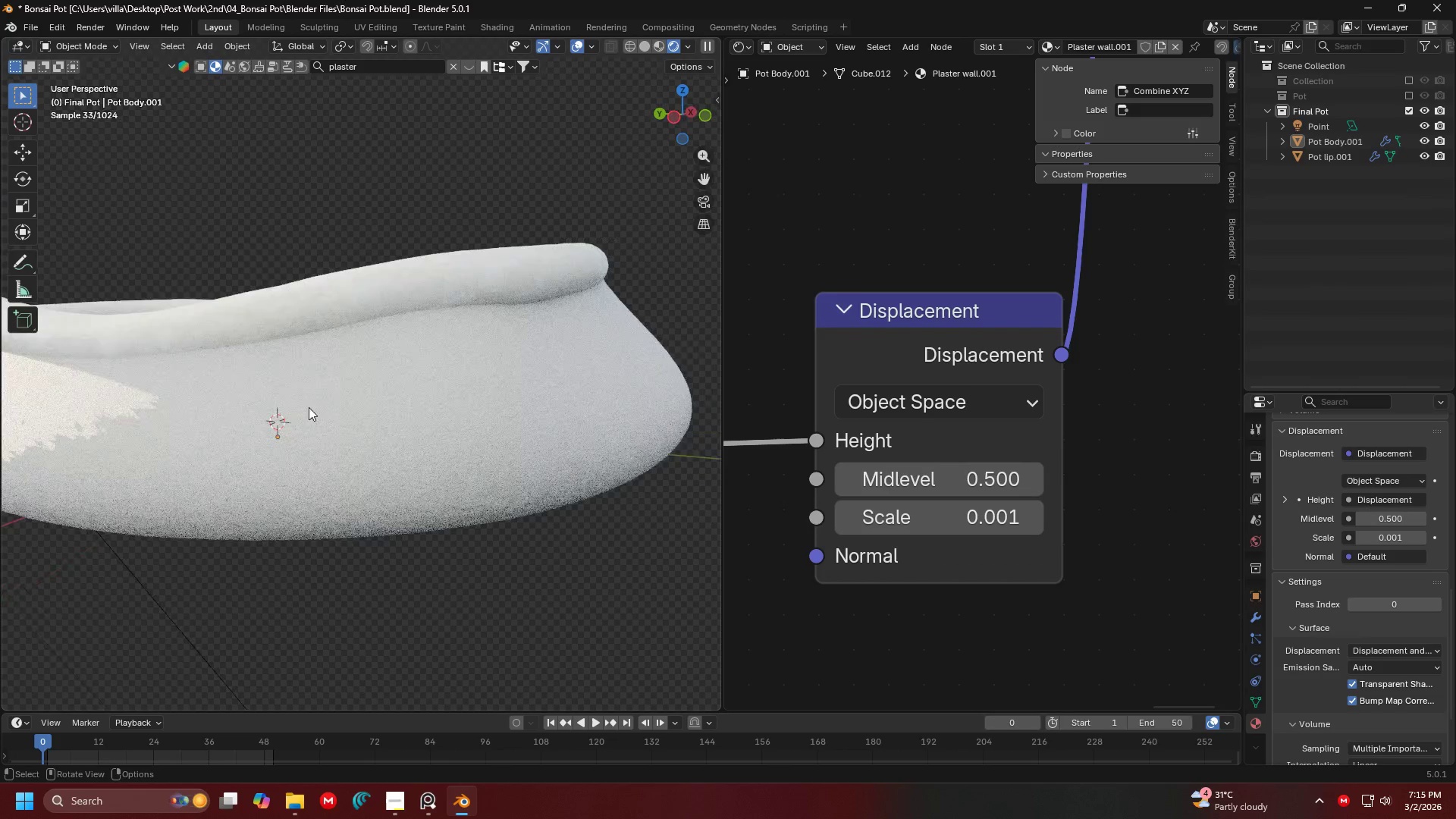 
scroll: coordinate [428, 419], scroll_direction: up, amount: 2.0
 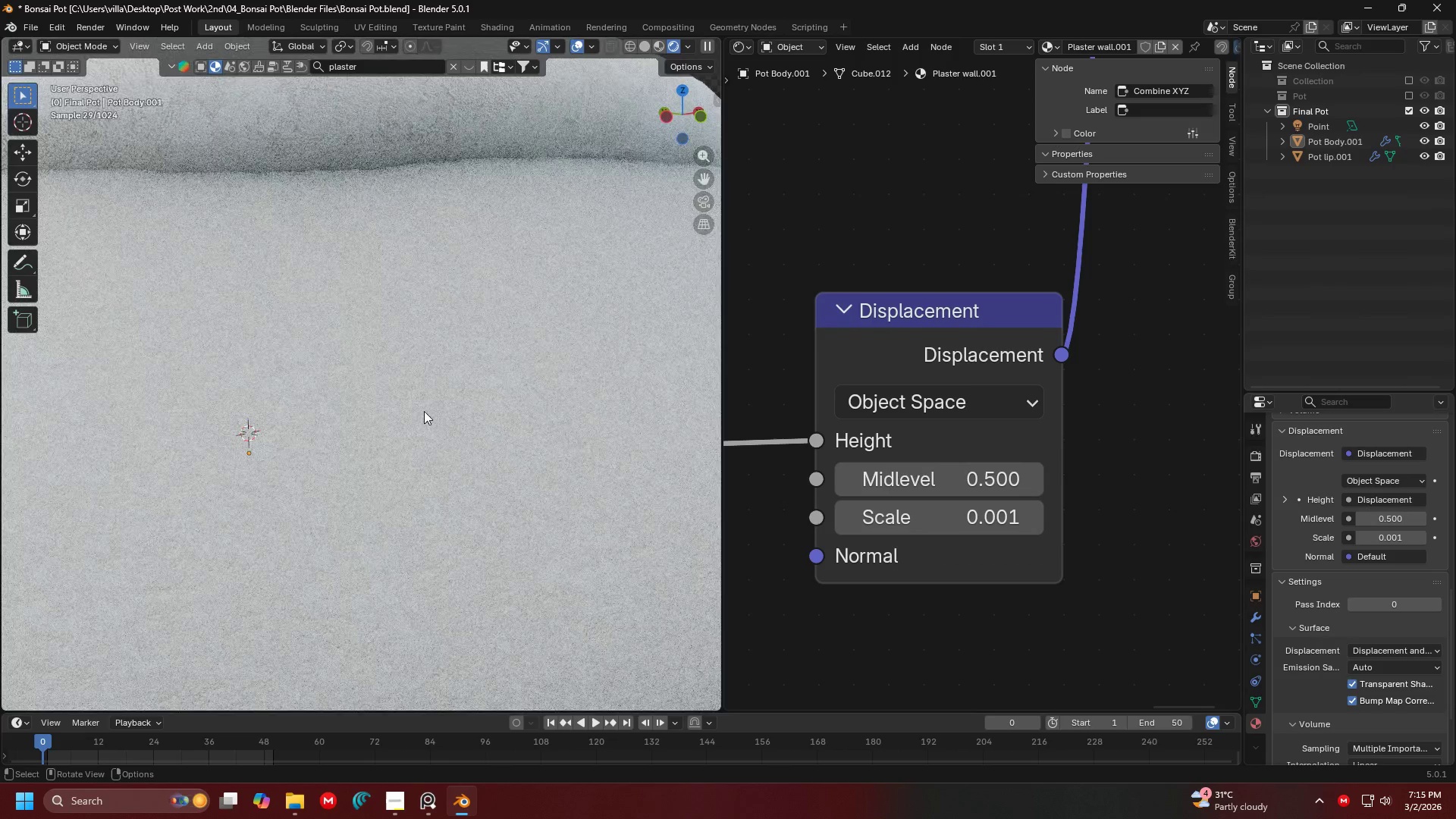 
key(Shift+ShiftLeft)
 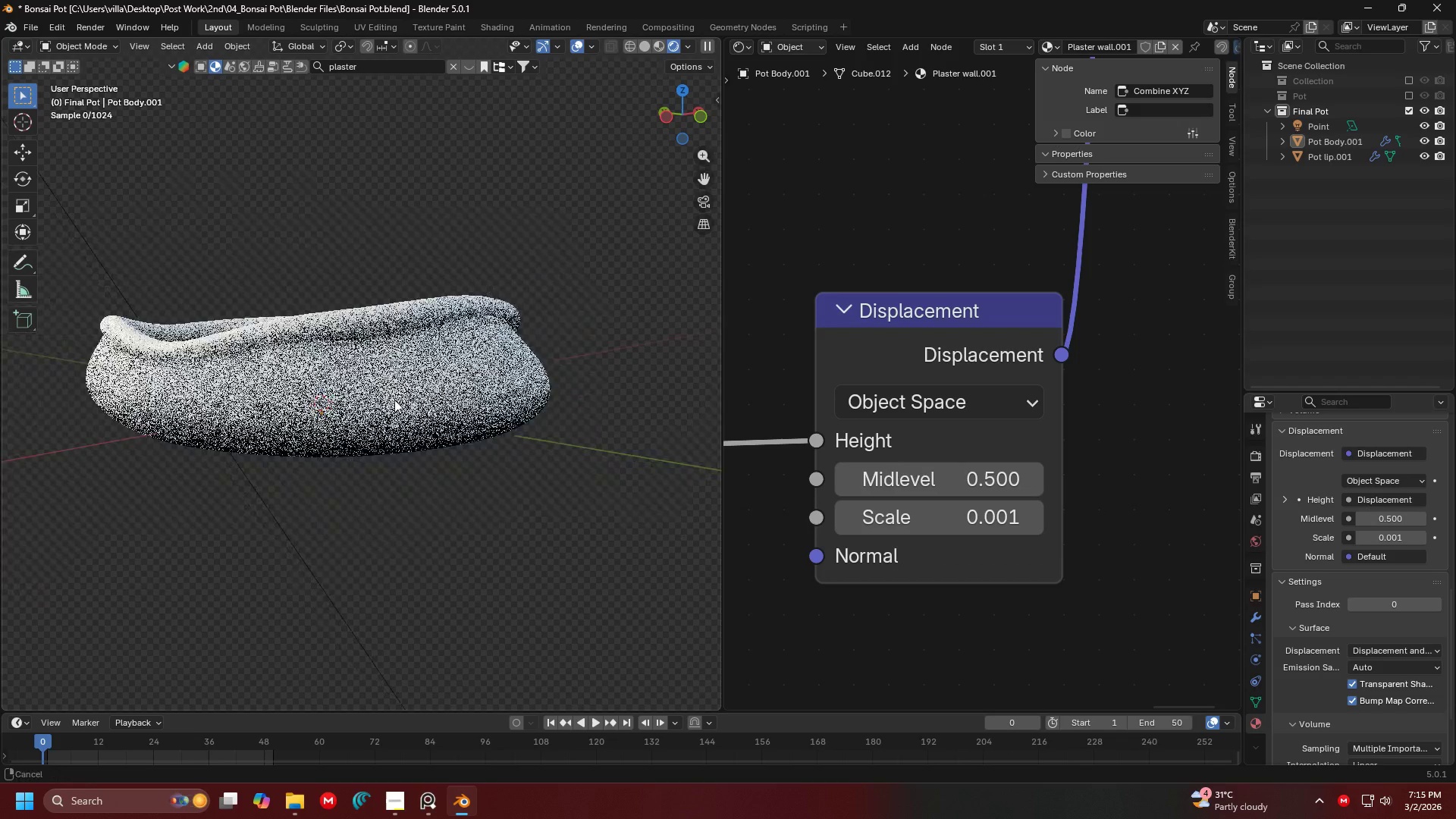 
scroll: coordinate [424, 411], scroll_direction: down, amount: 4.0
 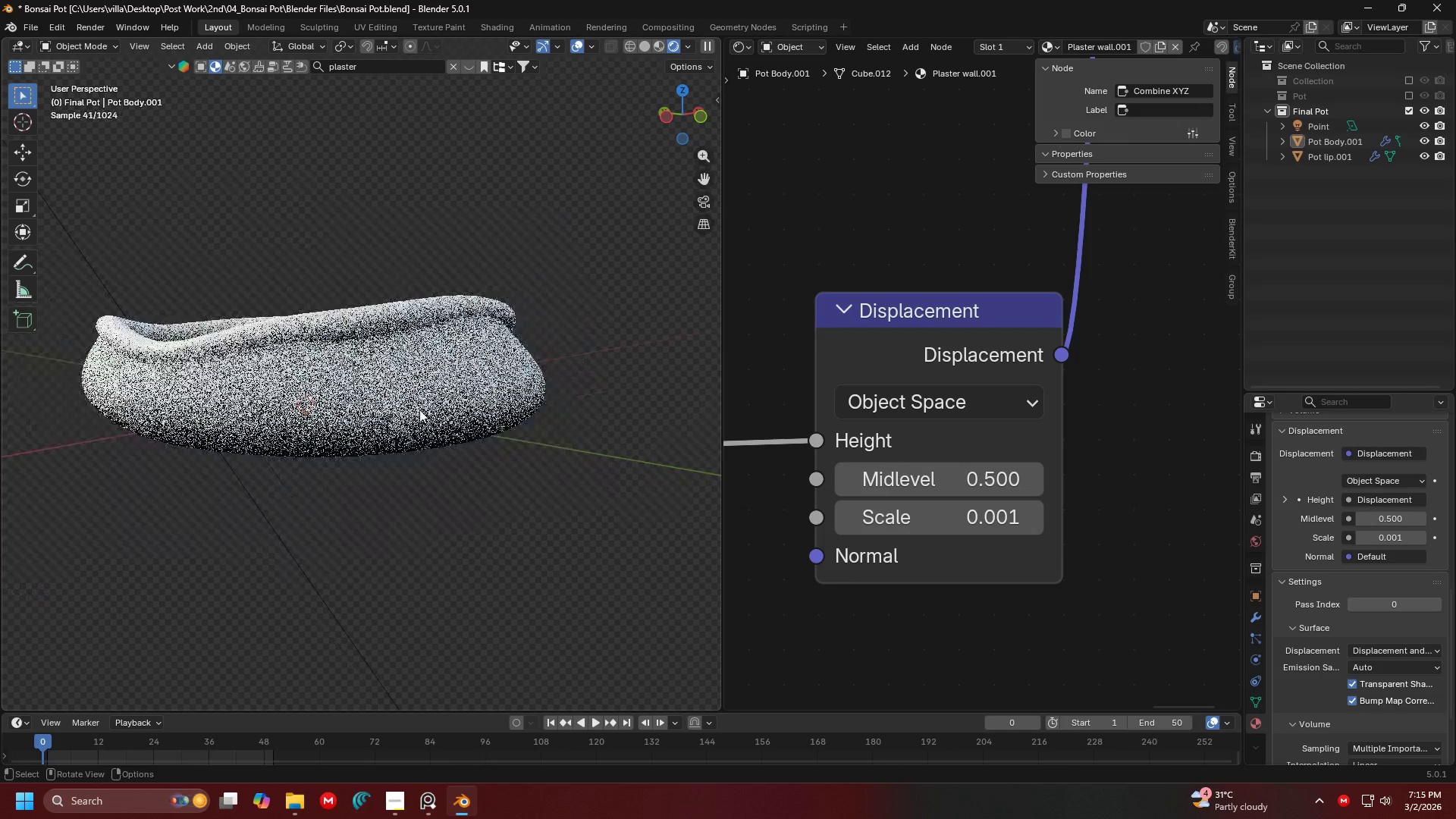 
scroll: coordinate [447, 390], scroll_direction: up, amount: 4.0
 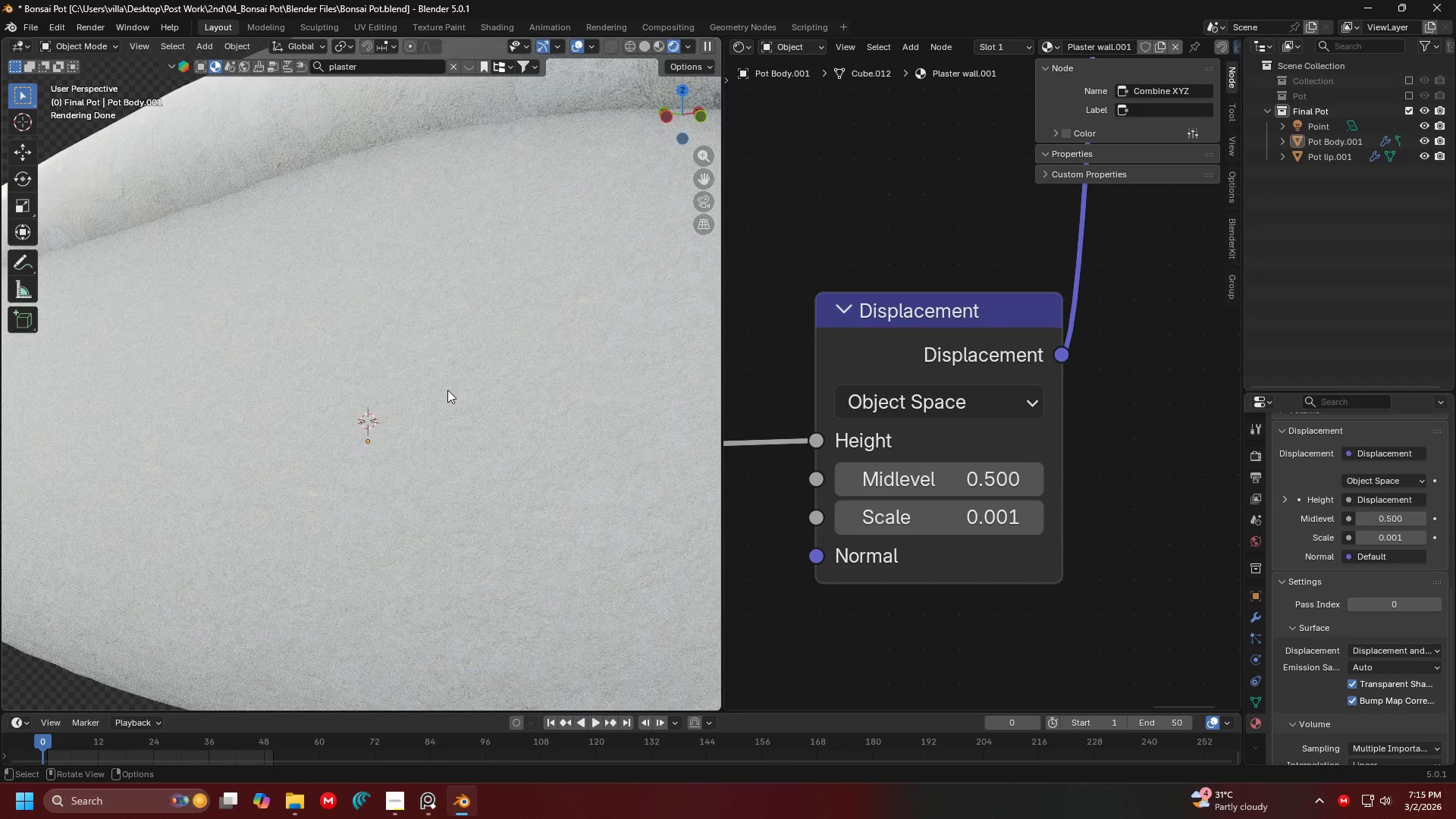 
scroll: coordinate [534, 413], scroll_direction: down, amount: 2.0
 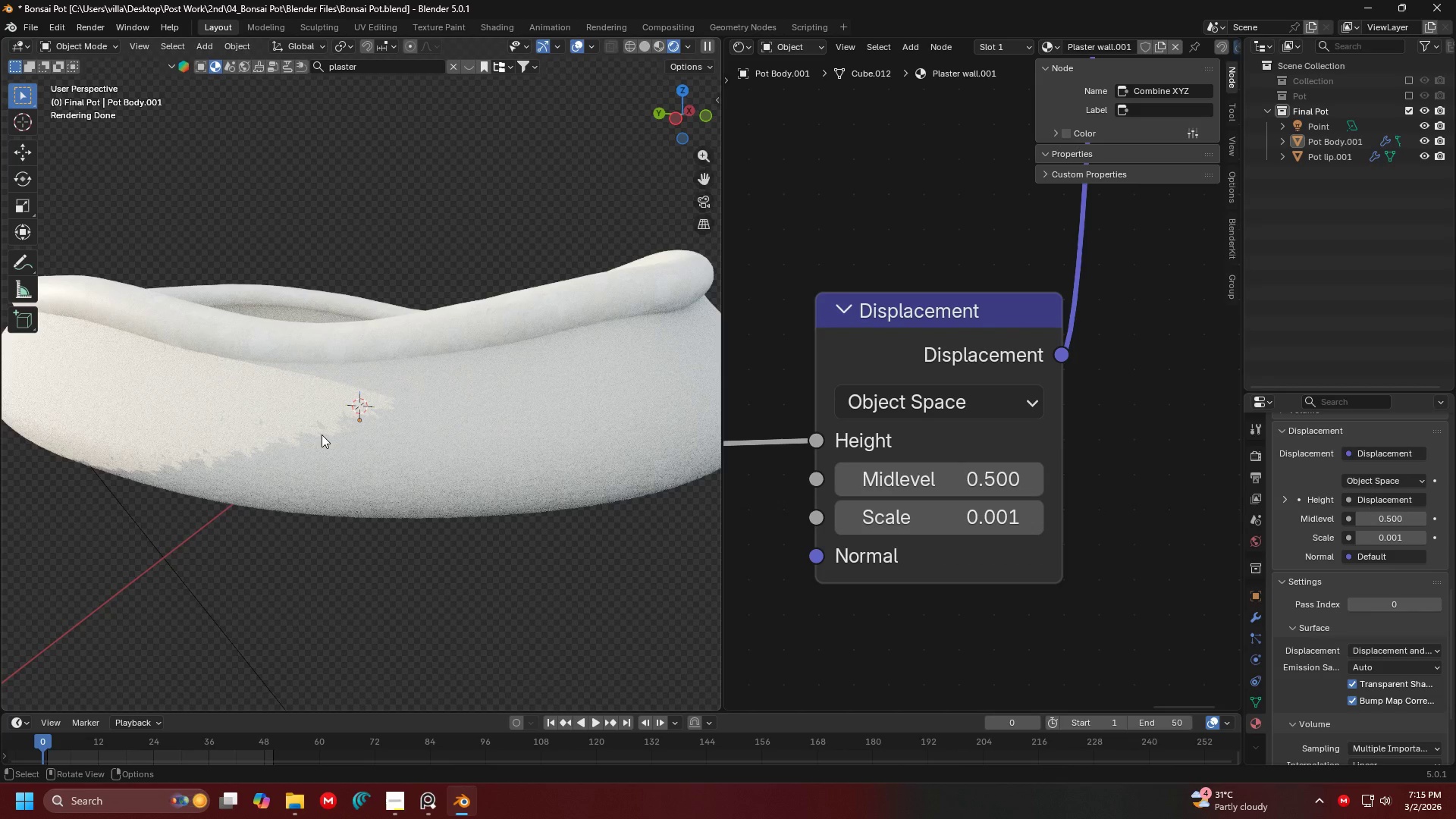 
scroll: coordinate [280, 450], scroll_direction: up, amount: 1.0
 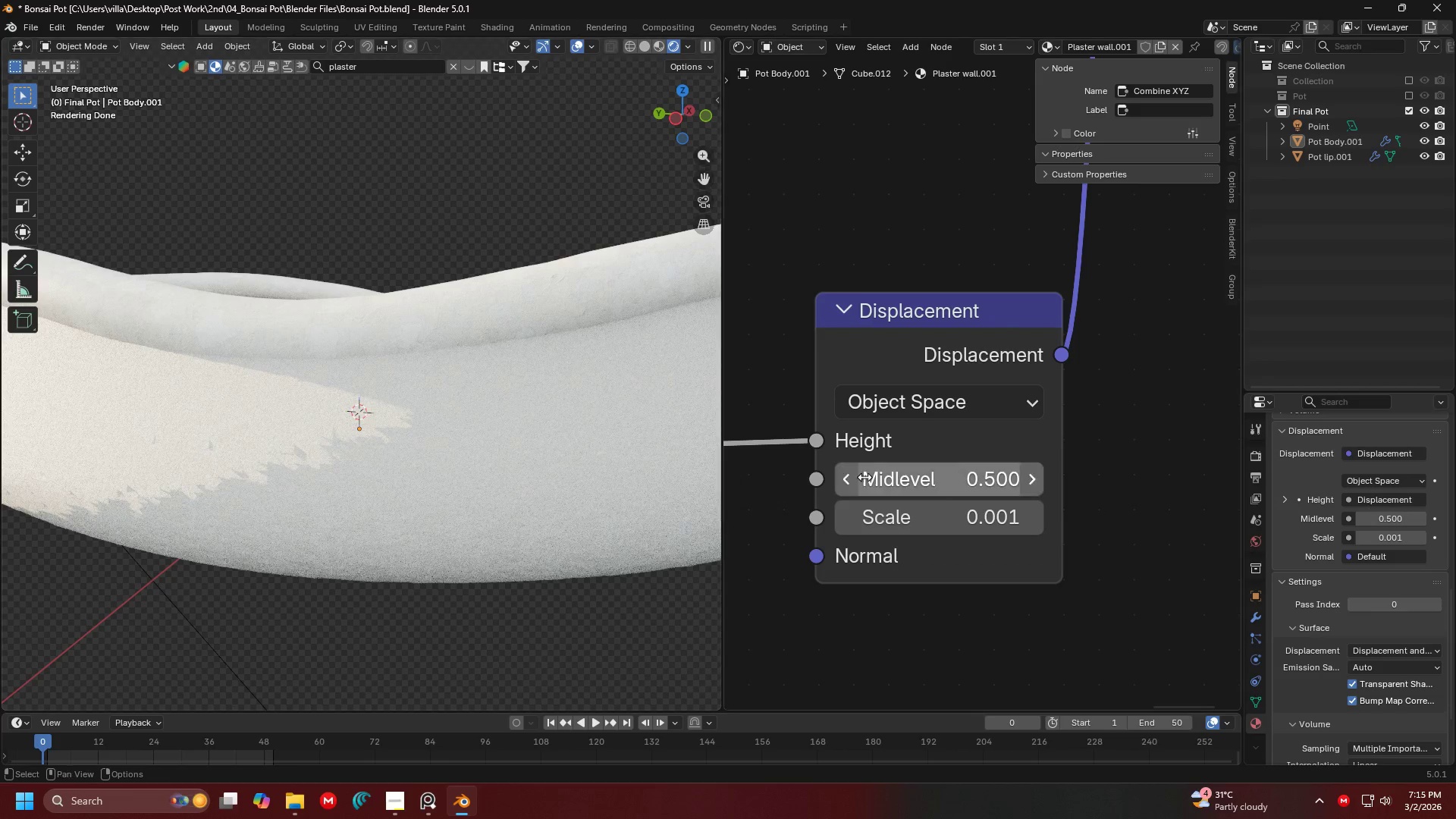 
left_click([966, 516])
 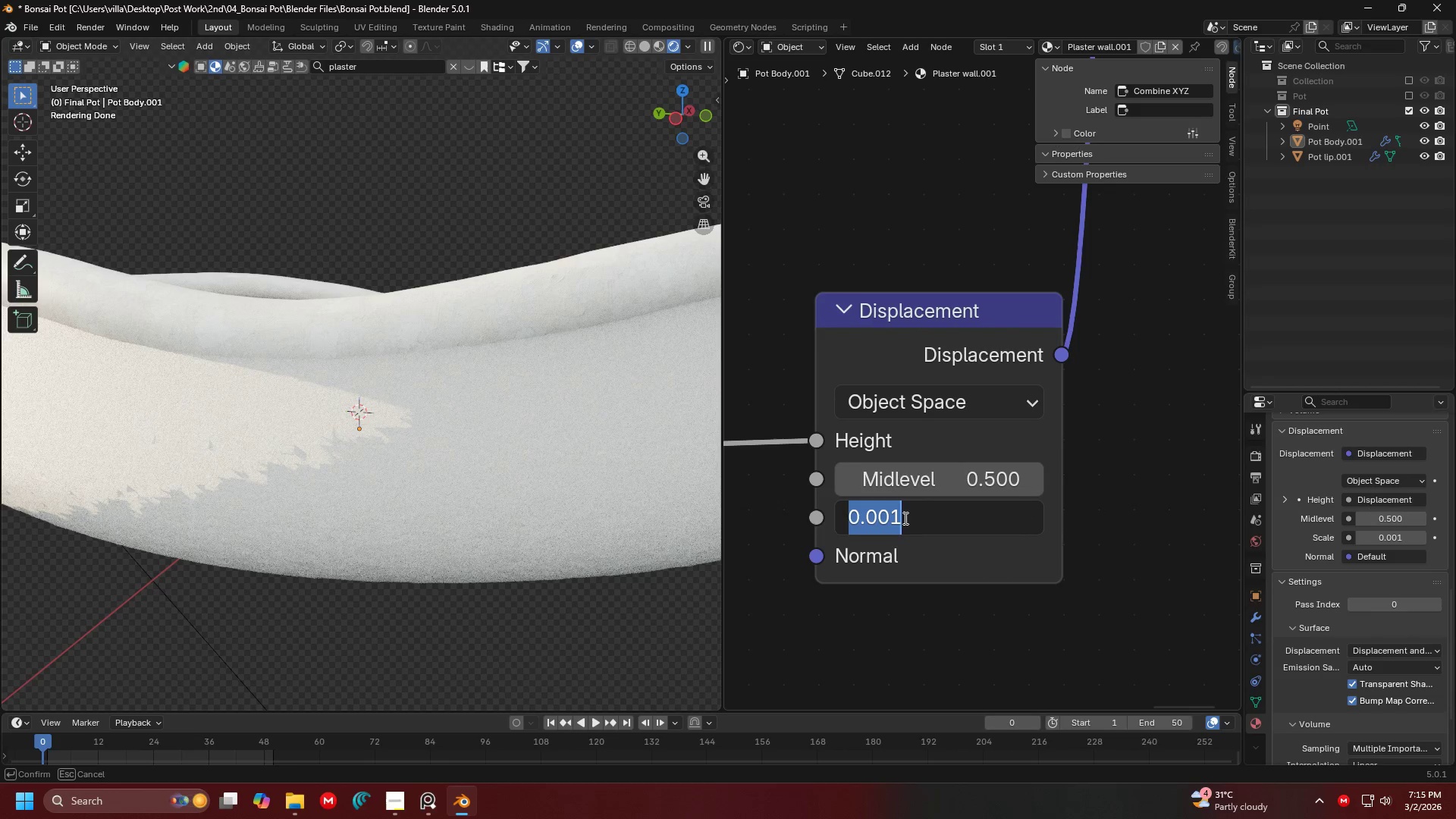 
left_click([903, 519])
 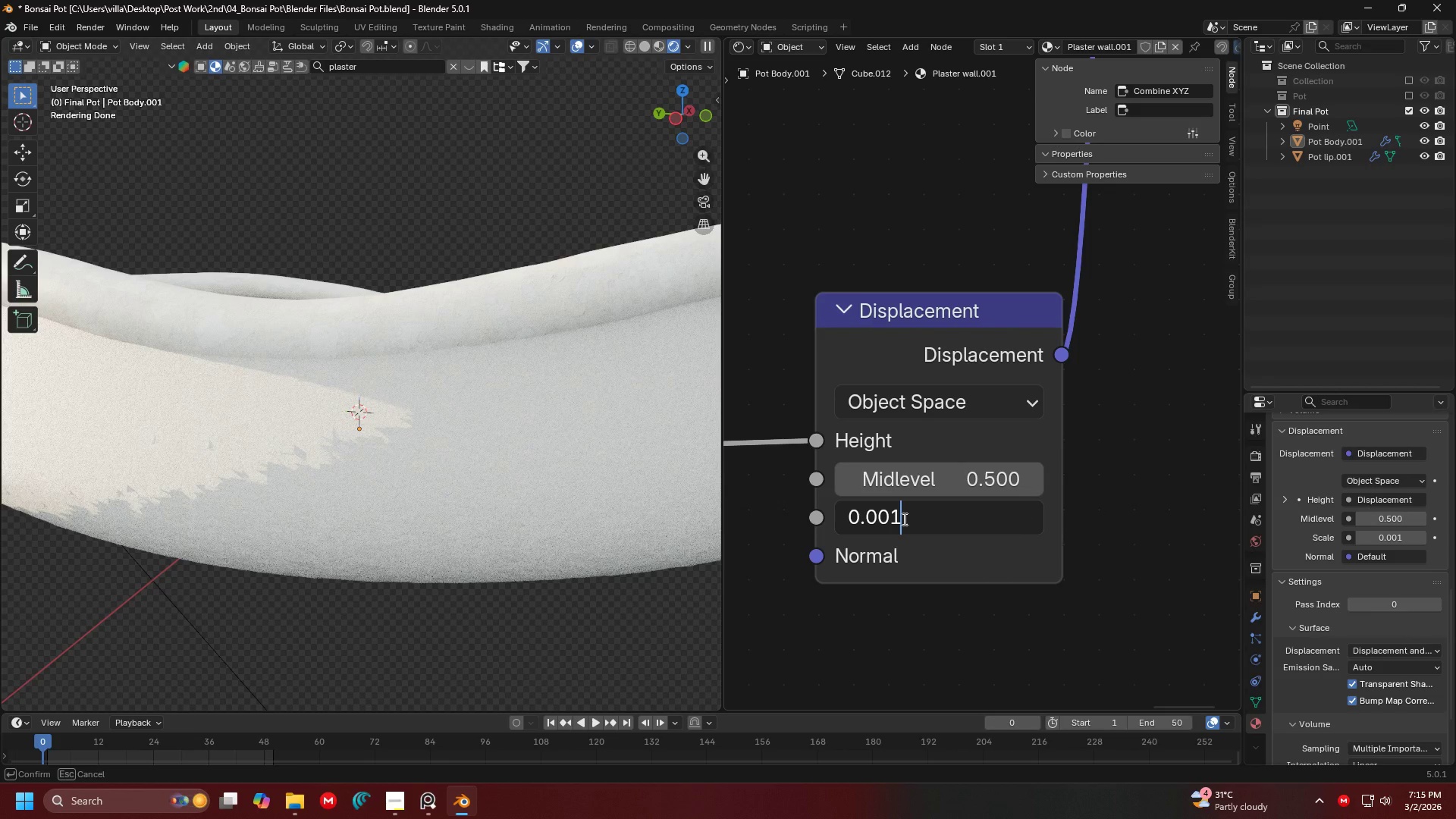 
key(Backspace)
 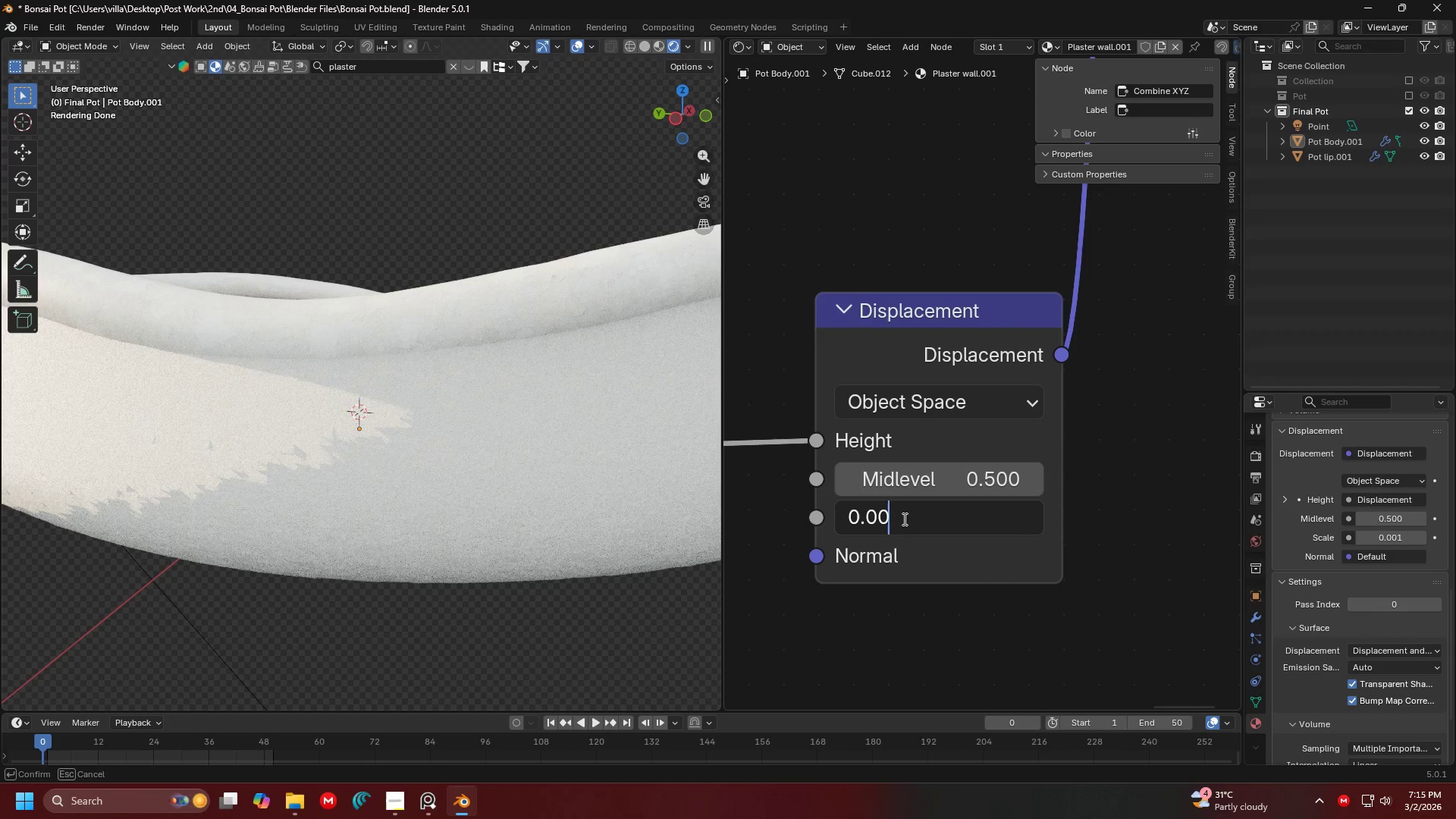 
key(2)
 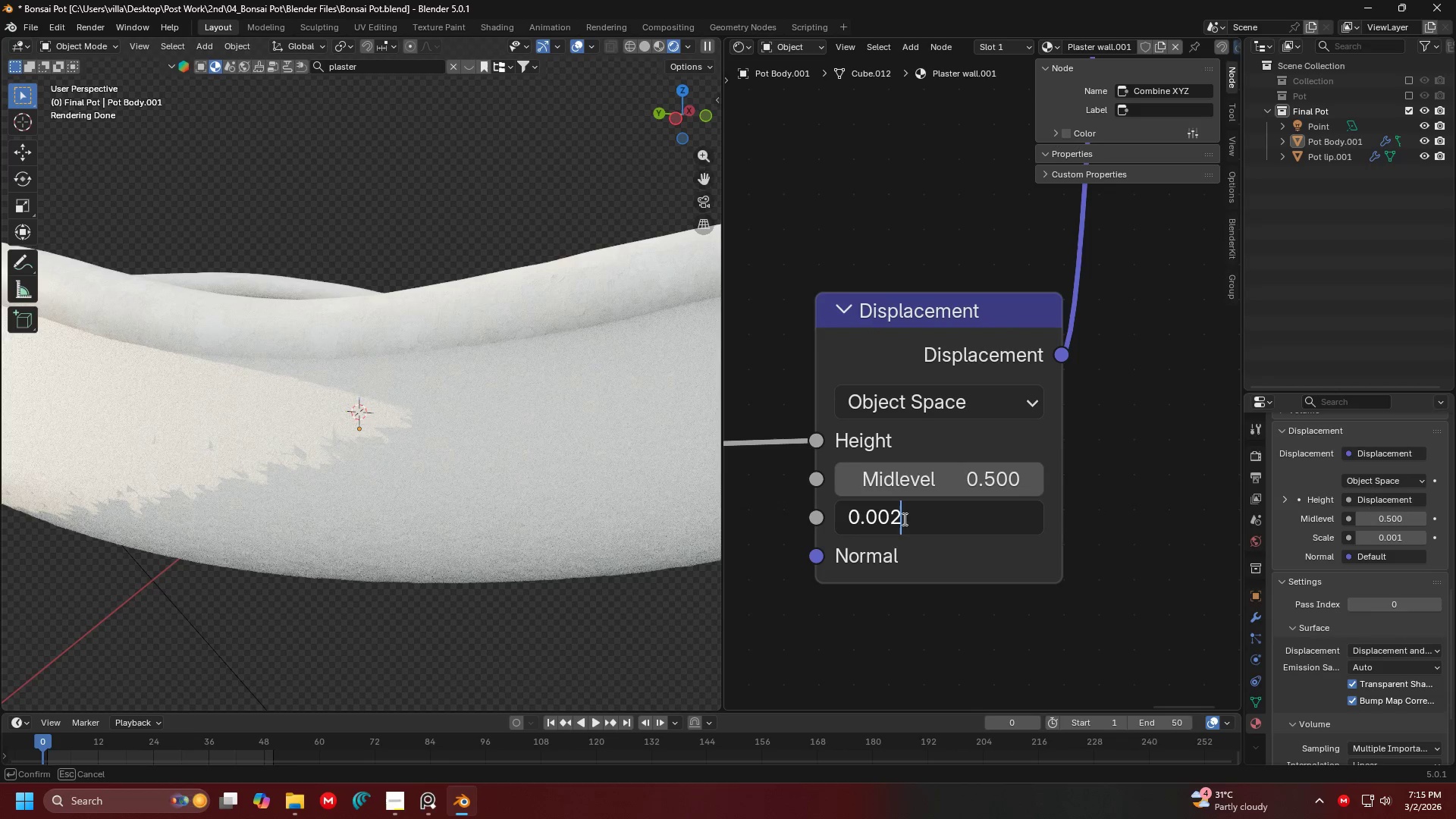 
key(Enter)
 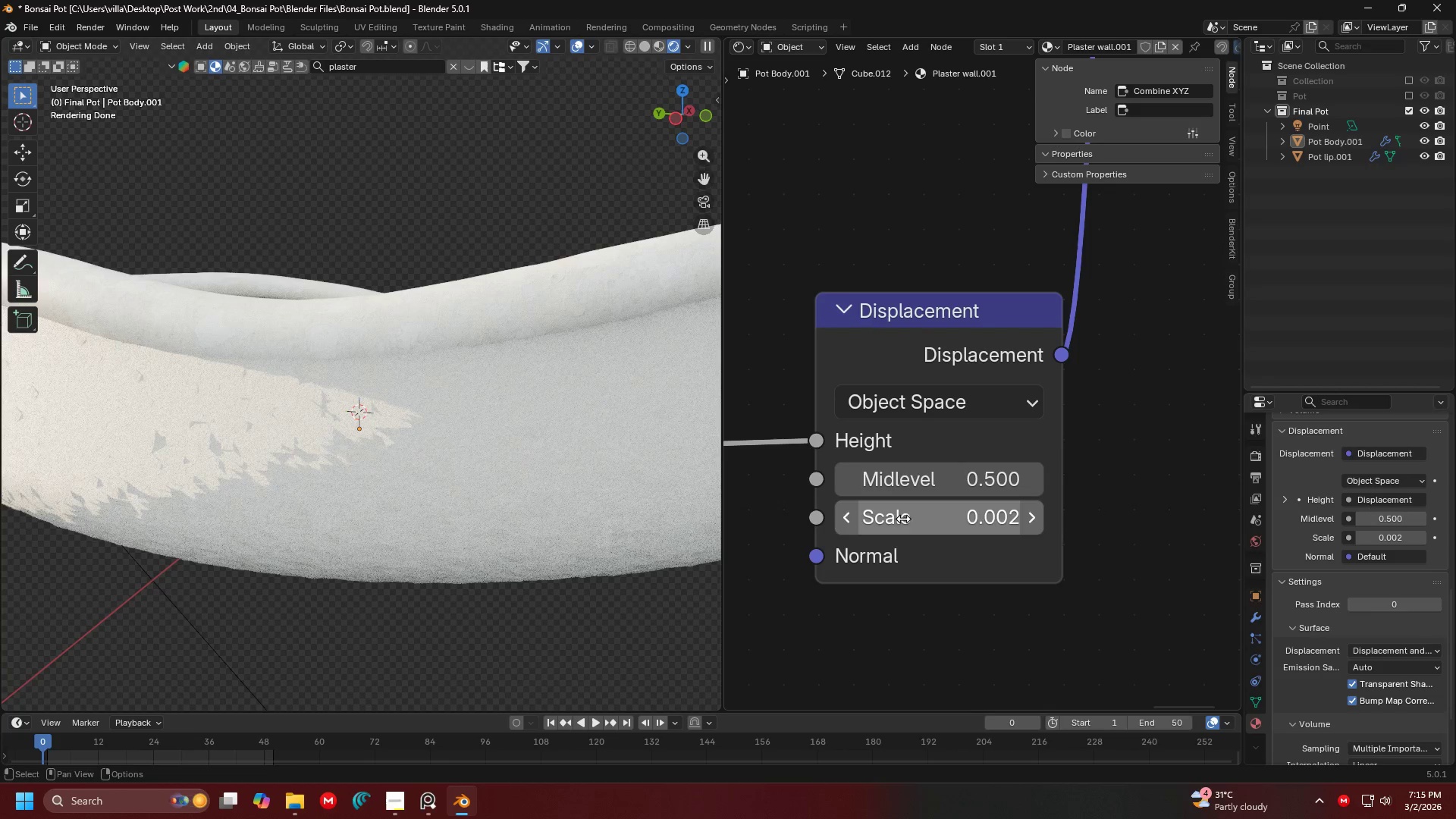 
double_click([913, 515])
 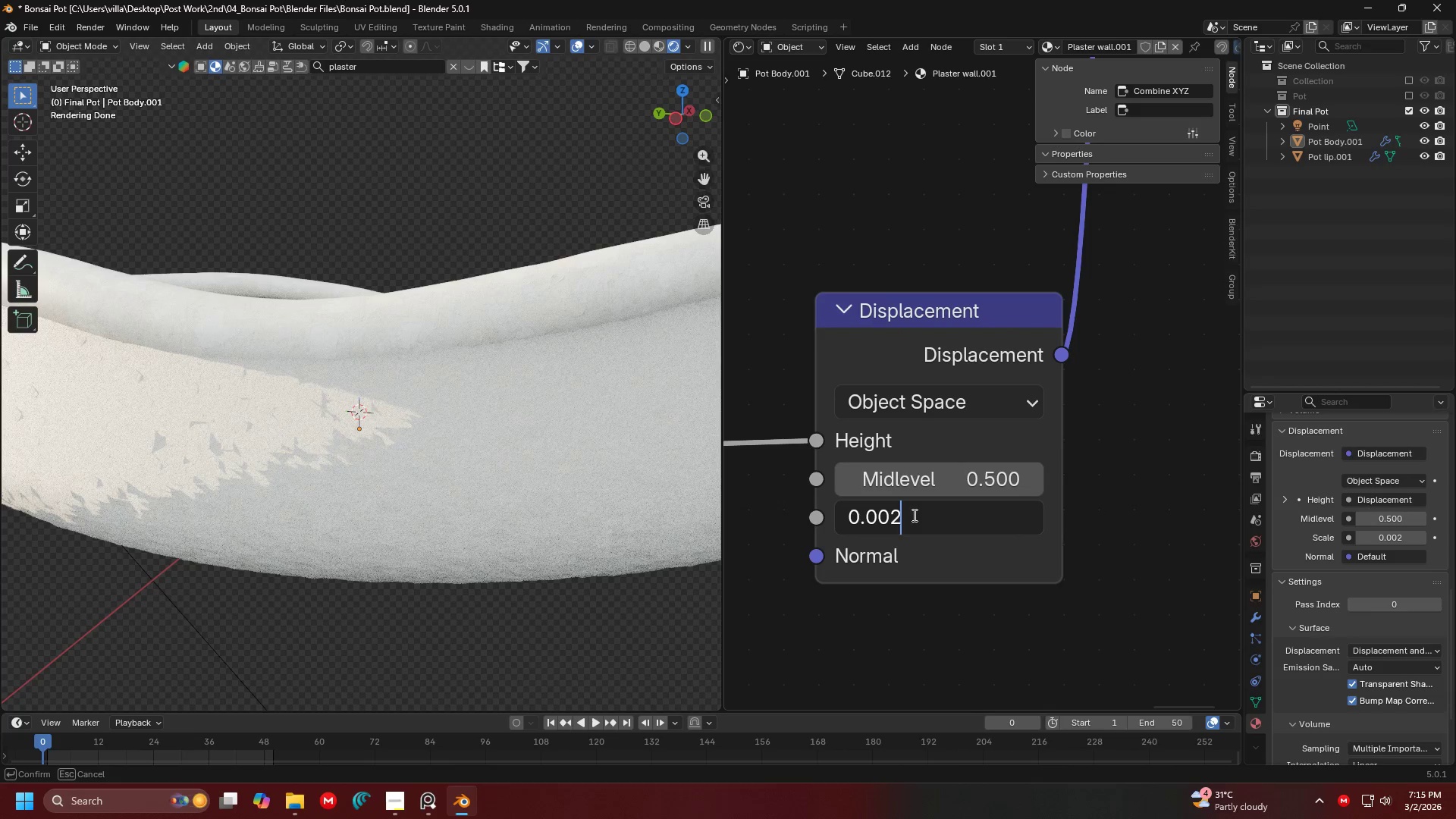 
key(Backspace)
type(05)
 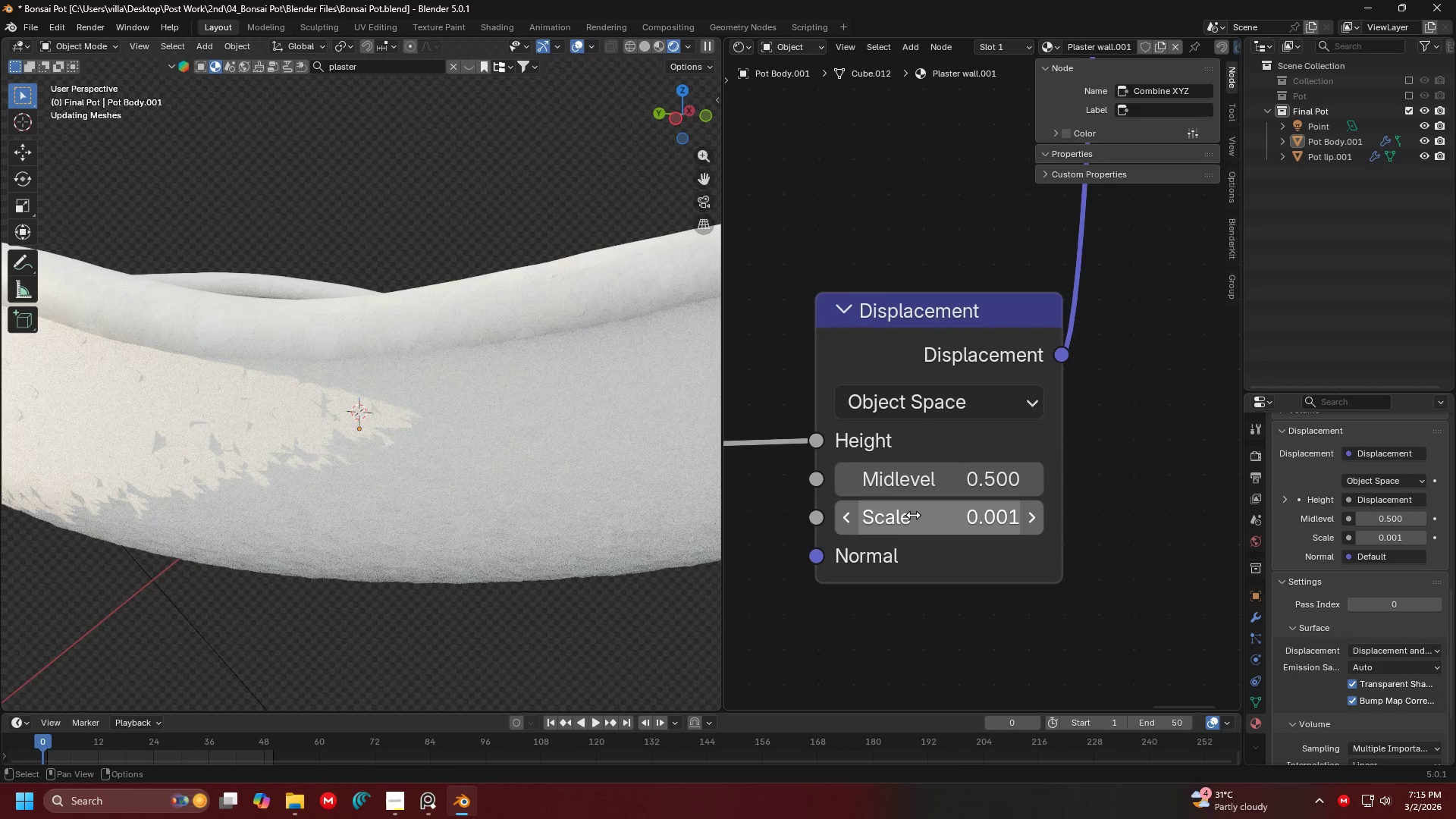 
key(Enter)
 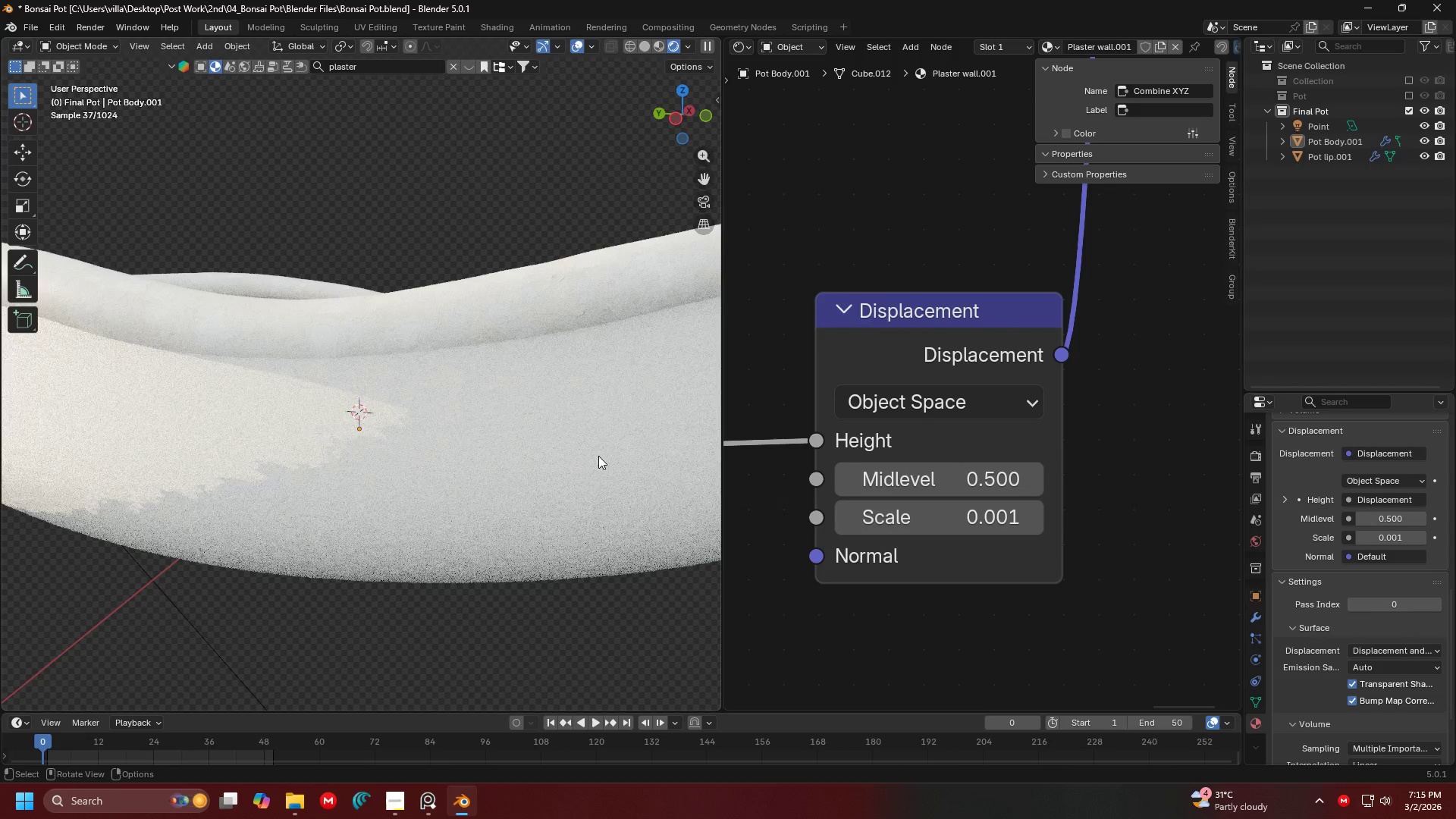 
key(Shift+ShiftLeft)
 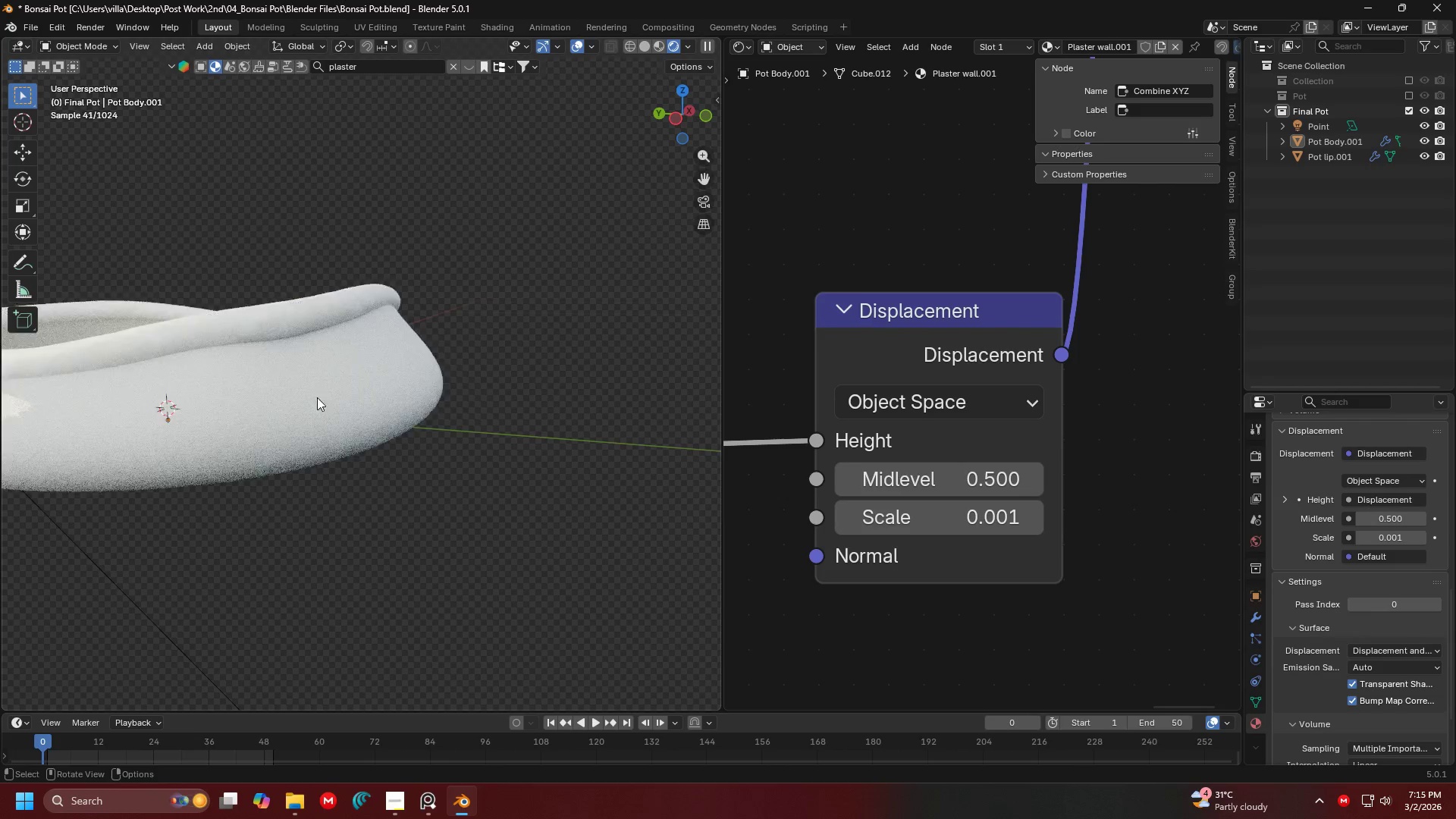 
scroll: coordinate [381, 399], scroll_direction: down, amount: 2.0
 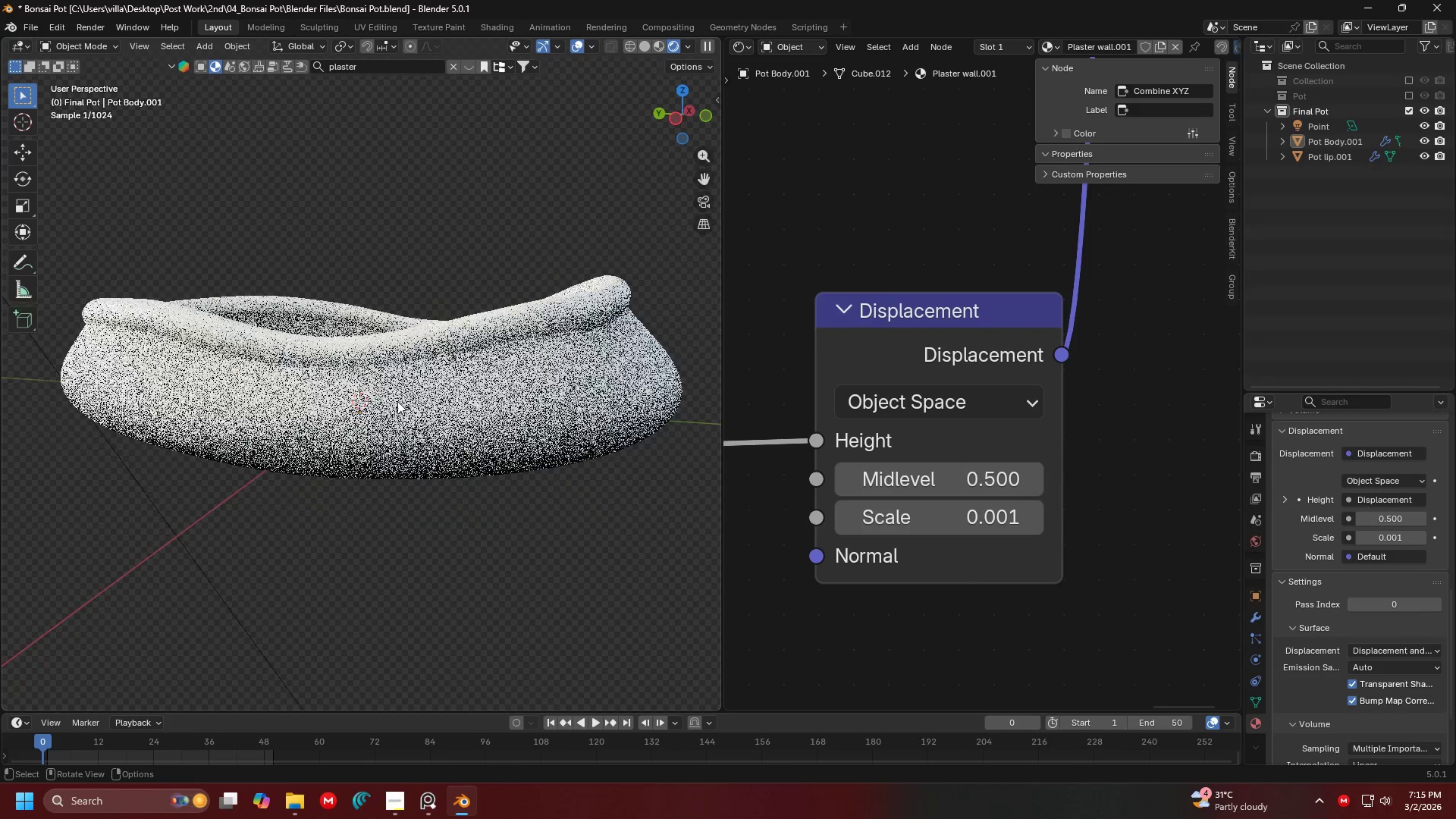 
key(Shift+ShiftLeft)
 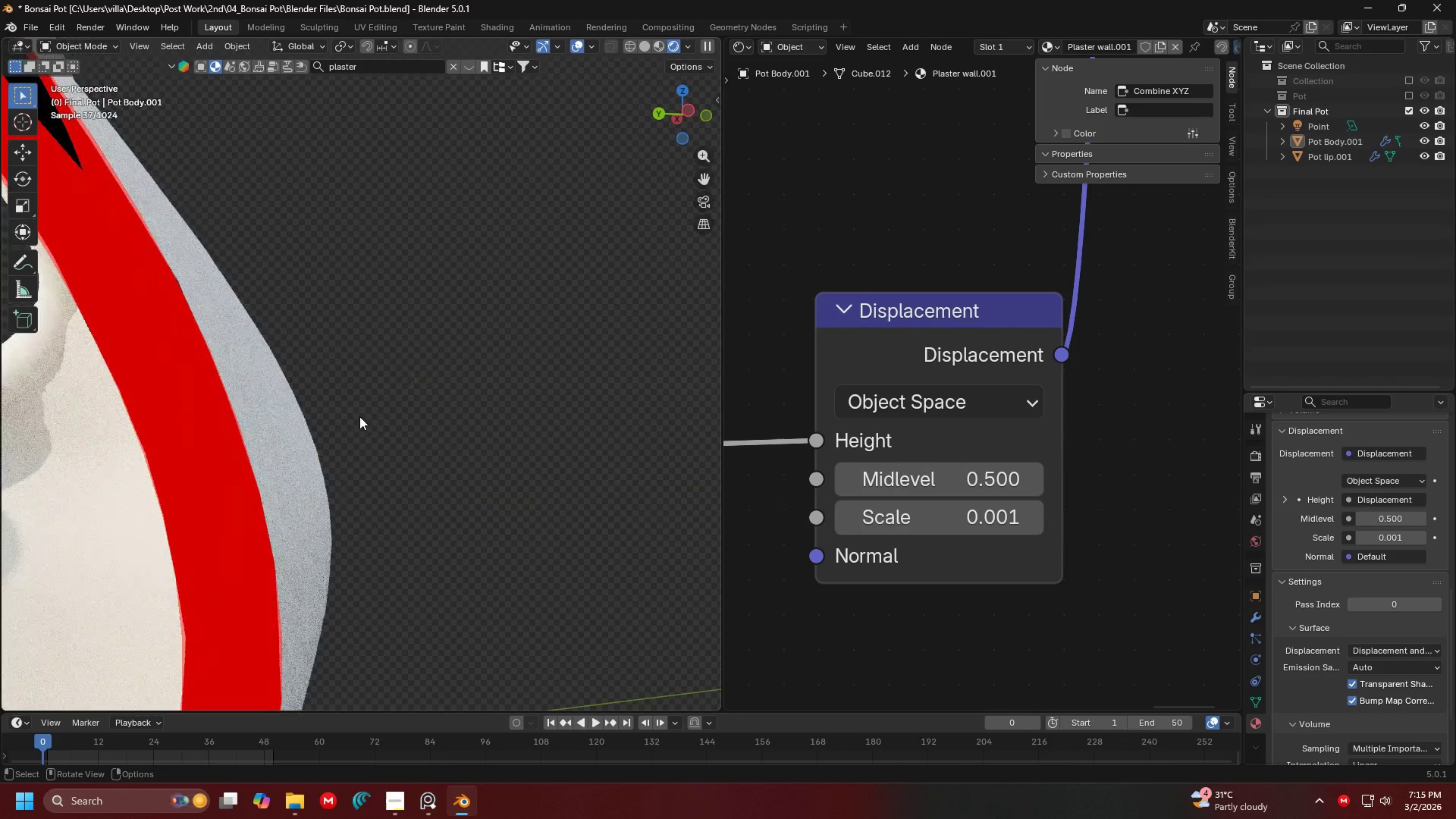 
scroll: coordinate [410, 372], scroll_direction: up, amount: 9.0
 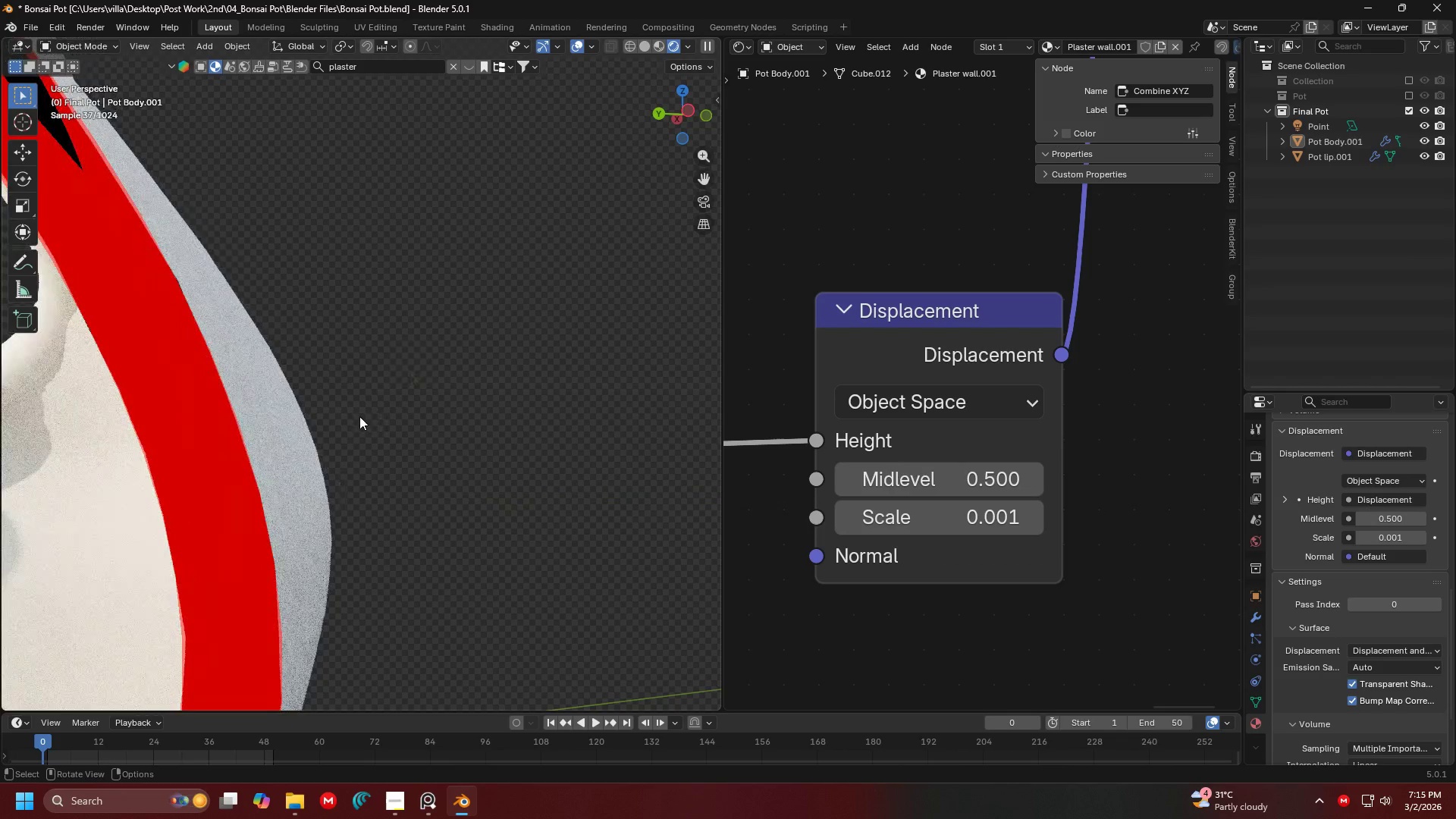 
scroll: coordinate [353, 419], scroll_direction: down, amount: 6.0
 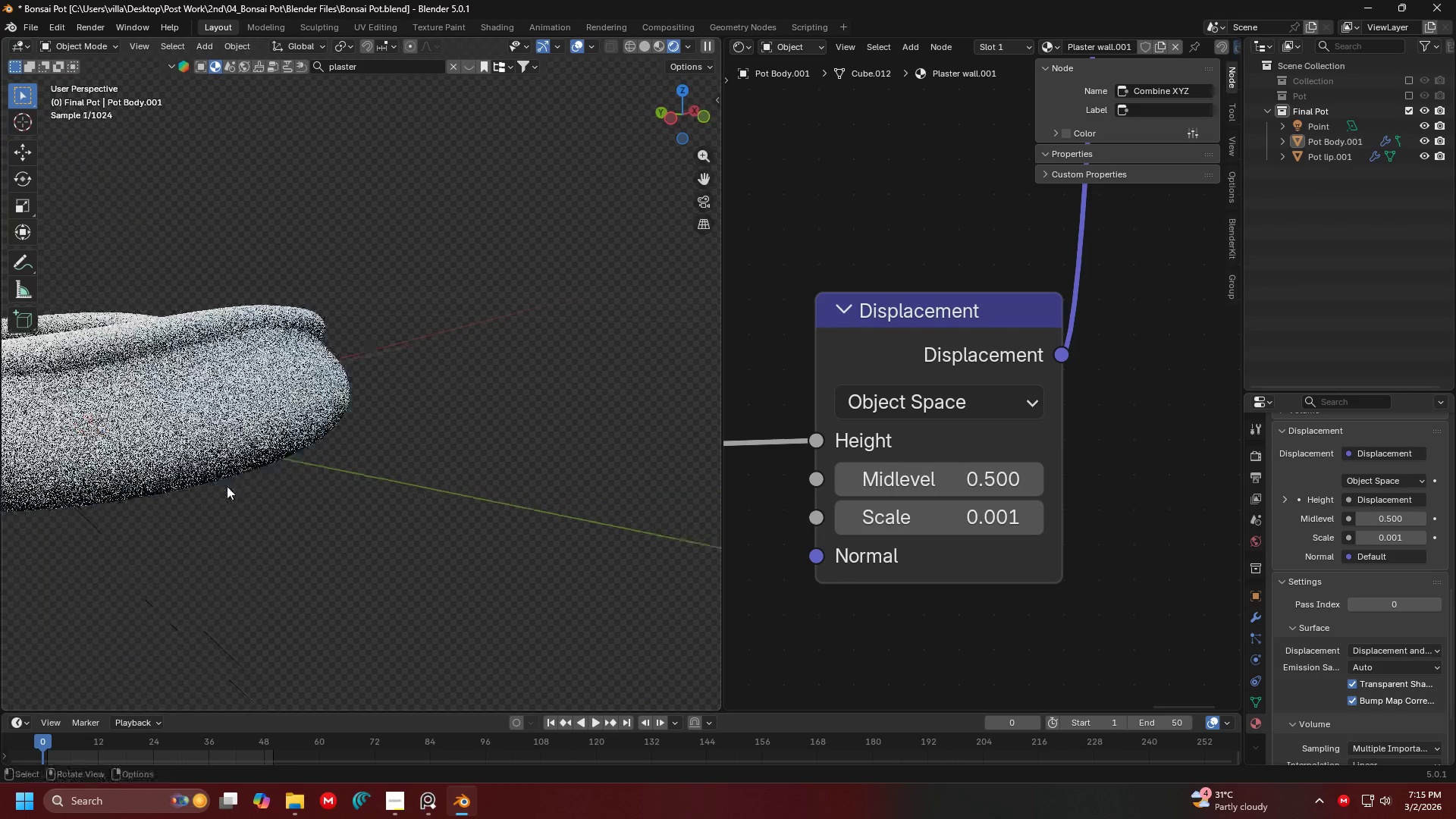 
hold_key(key=ShiftLeft, duration=0.31)
scroll: coordinate [249, 463], scroll_direction: down, amount: 4.0
 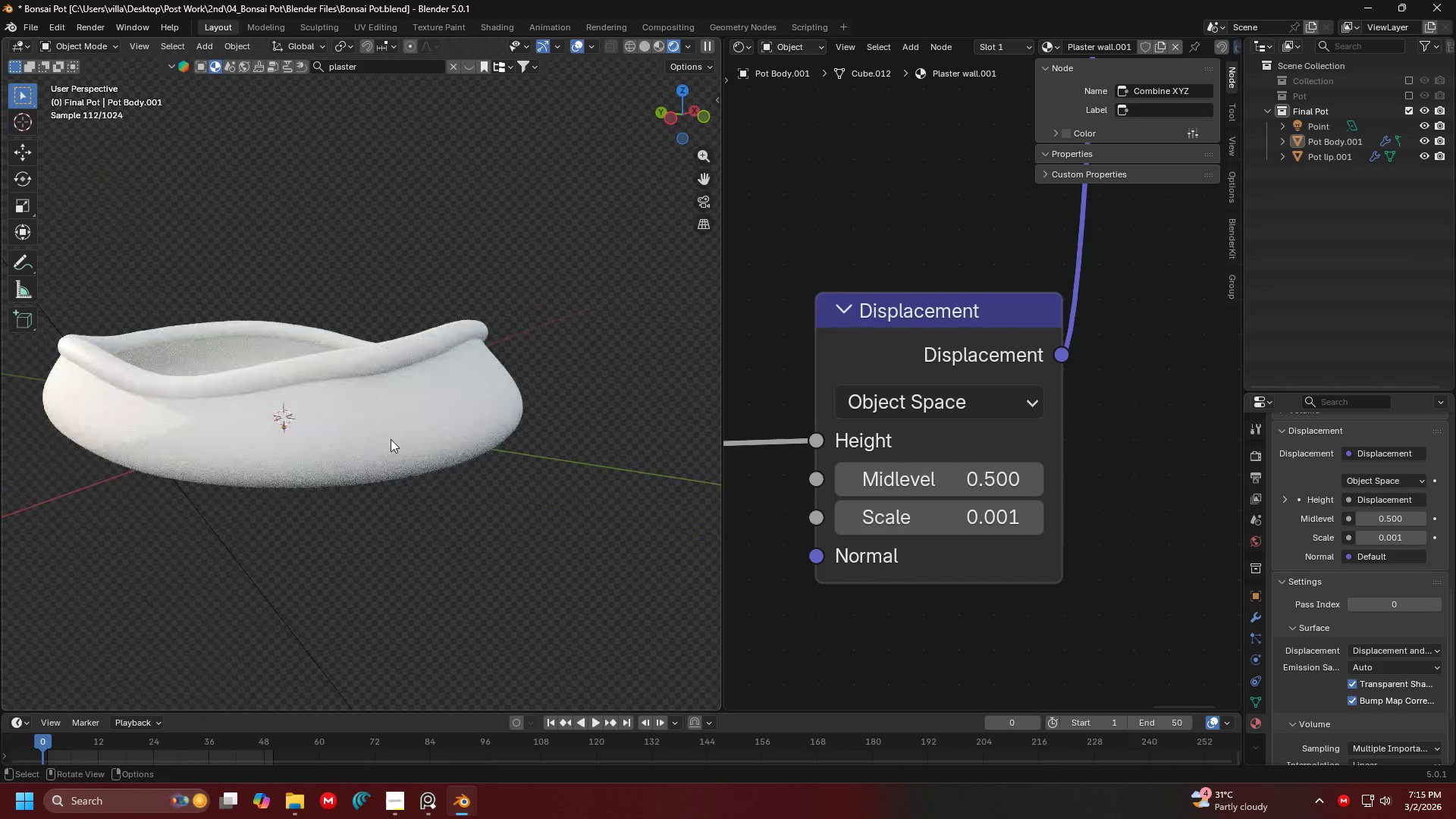 
key(Shift+ShiftLeft)
 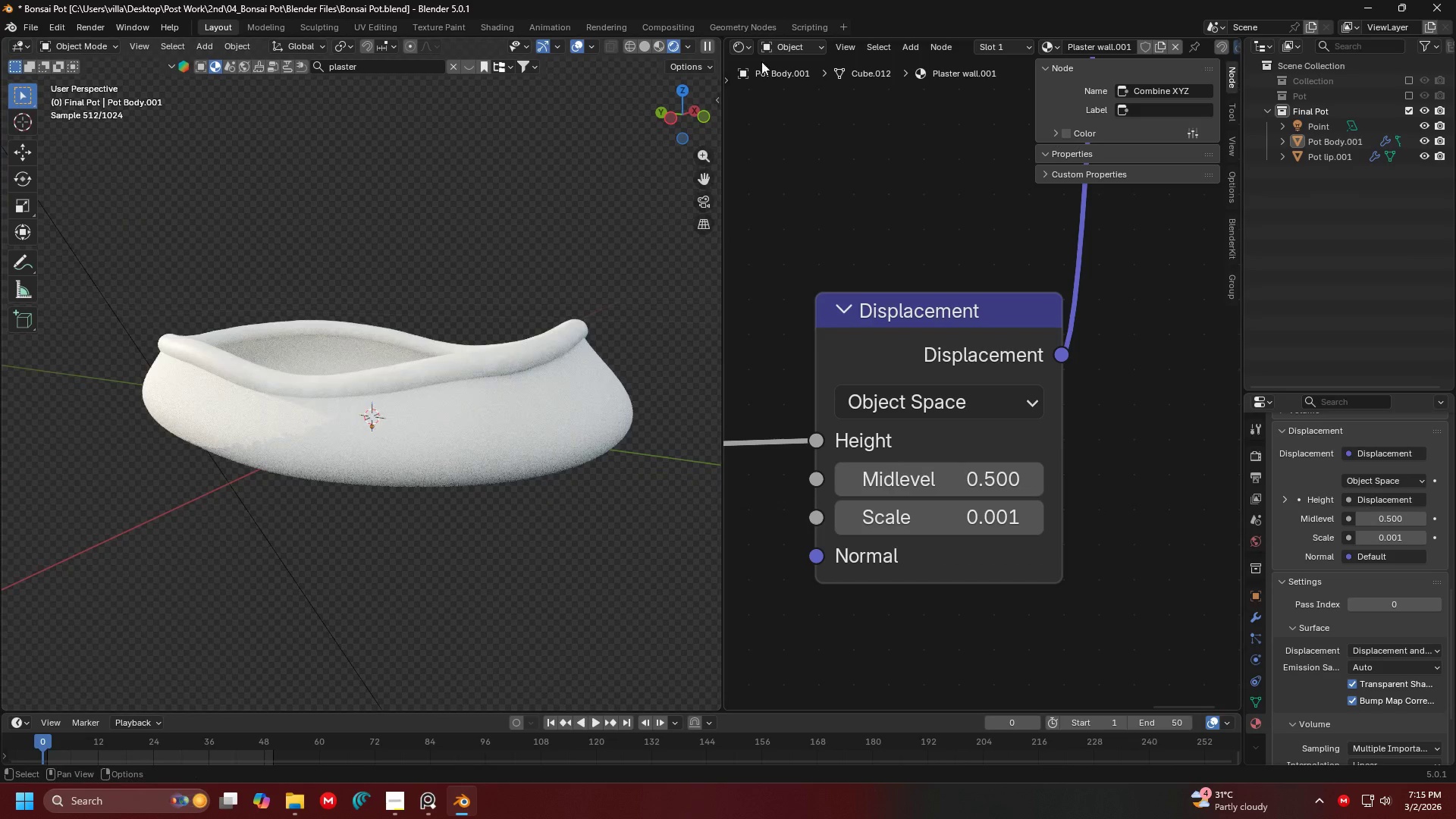 
left_click([778, 41])
 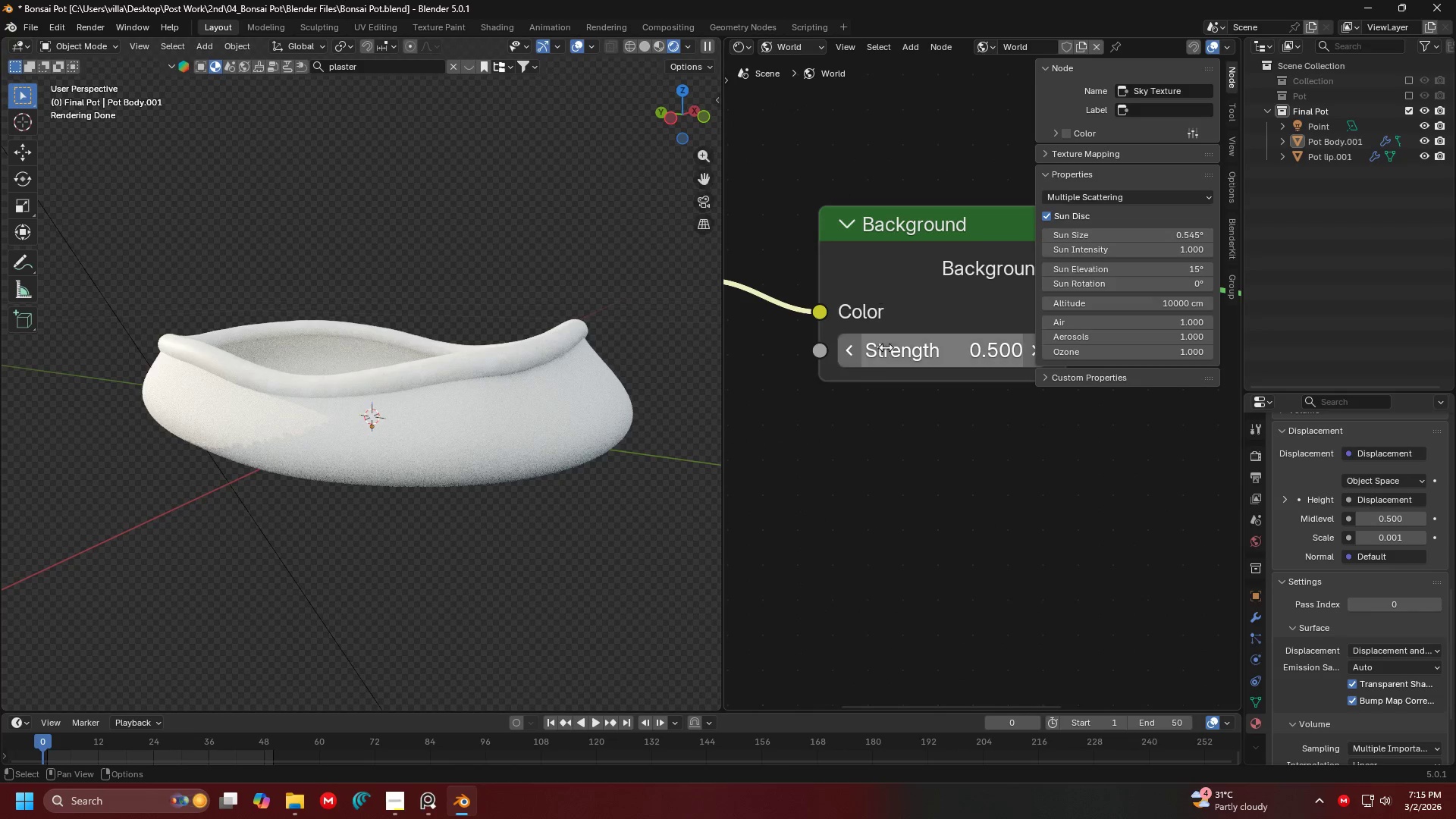 
scroll: coordinate [845, 283], scroll_direction: down, amount: 7.0
 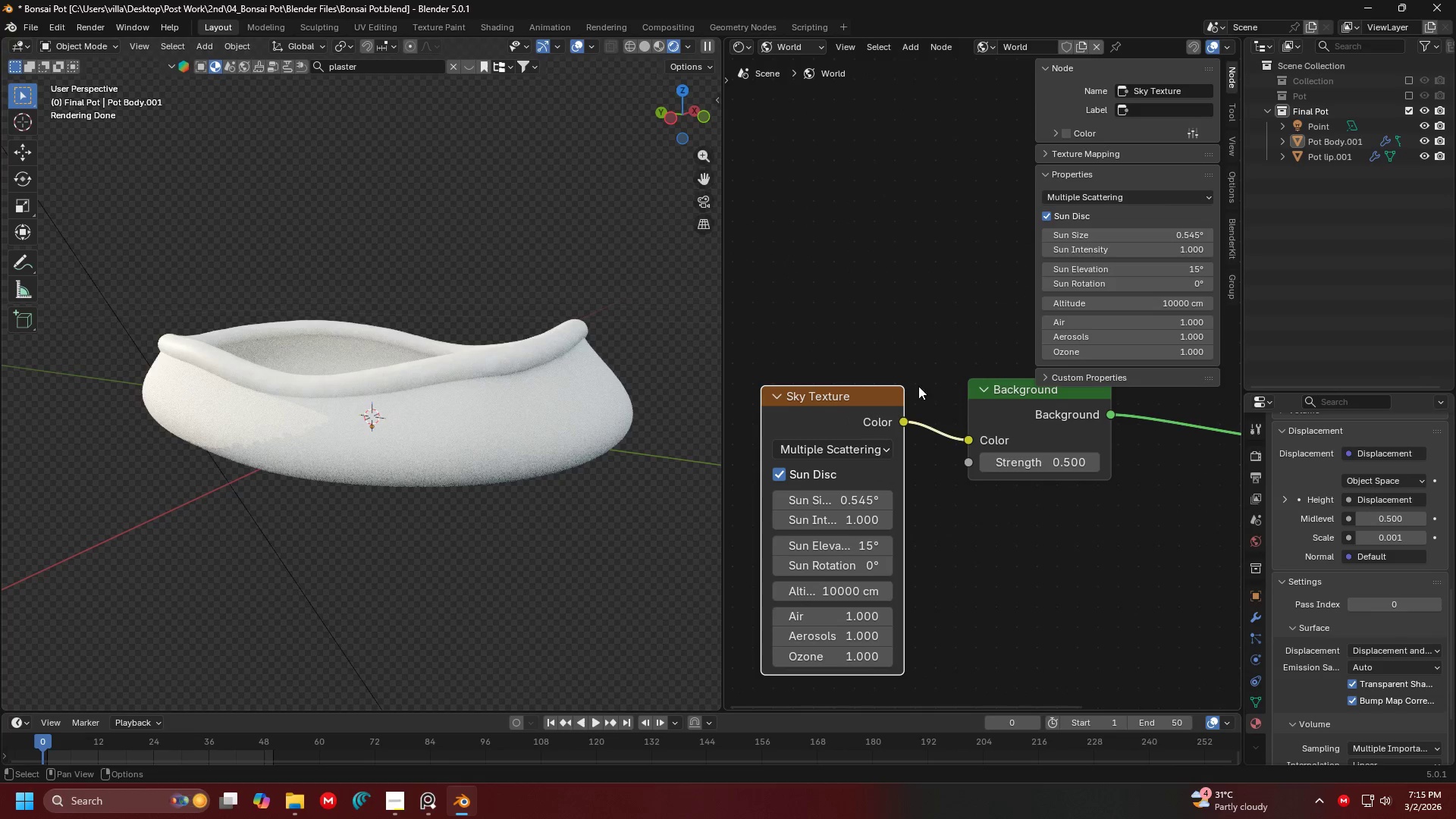 
left_click([843, 424])
 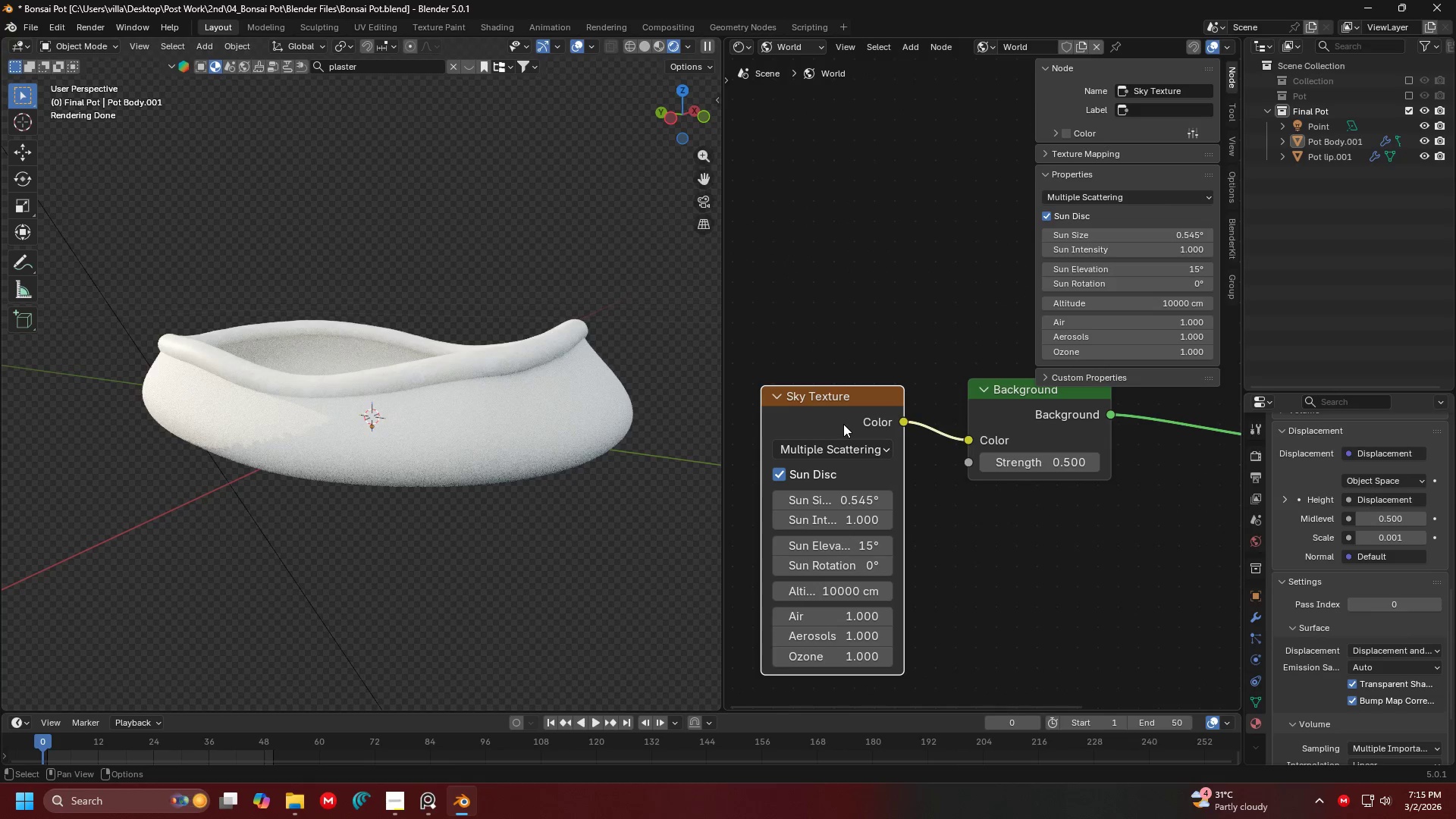 
key(Delete)
 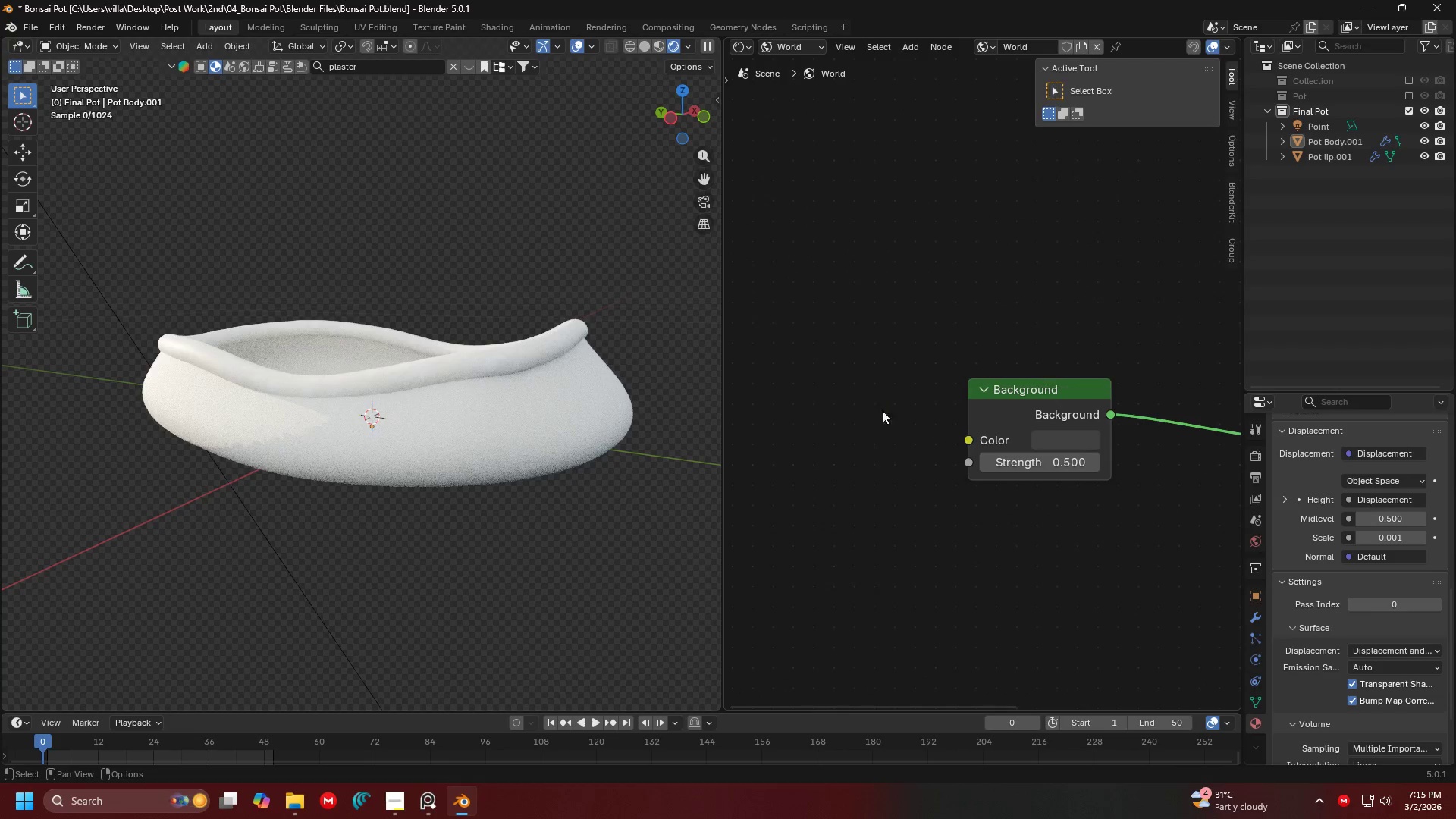 
key(Backspace)
 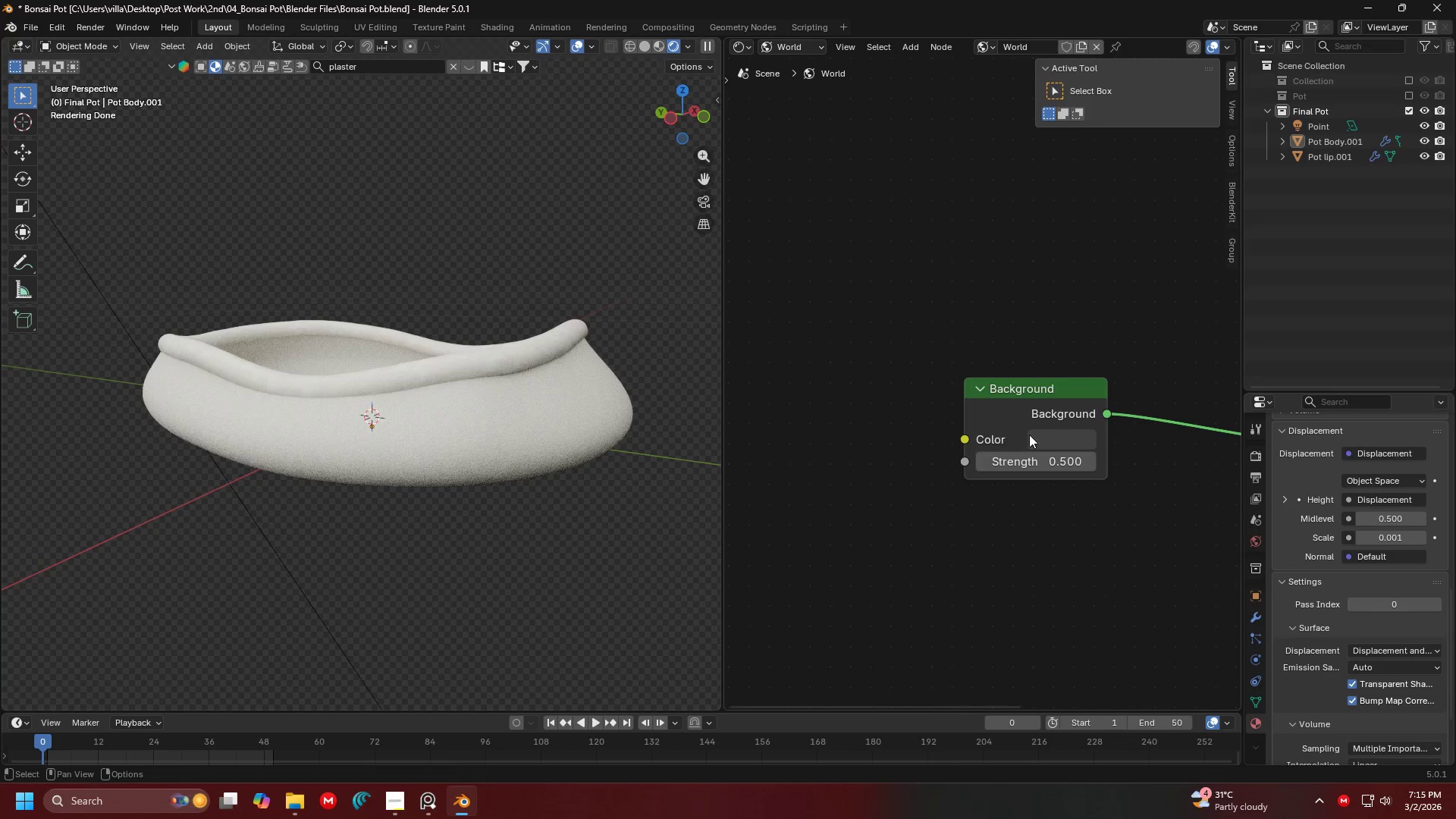 
left_click([1053, 434])
 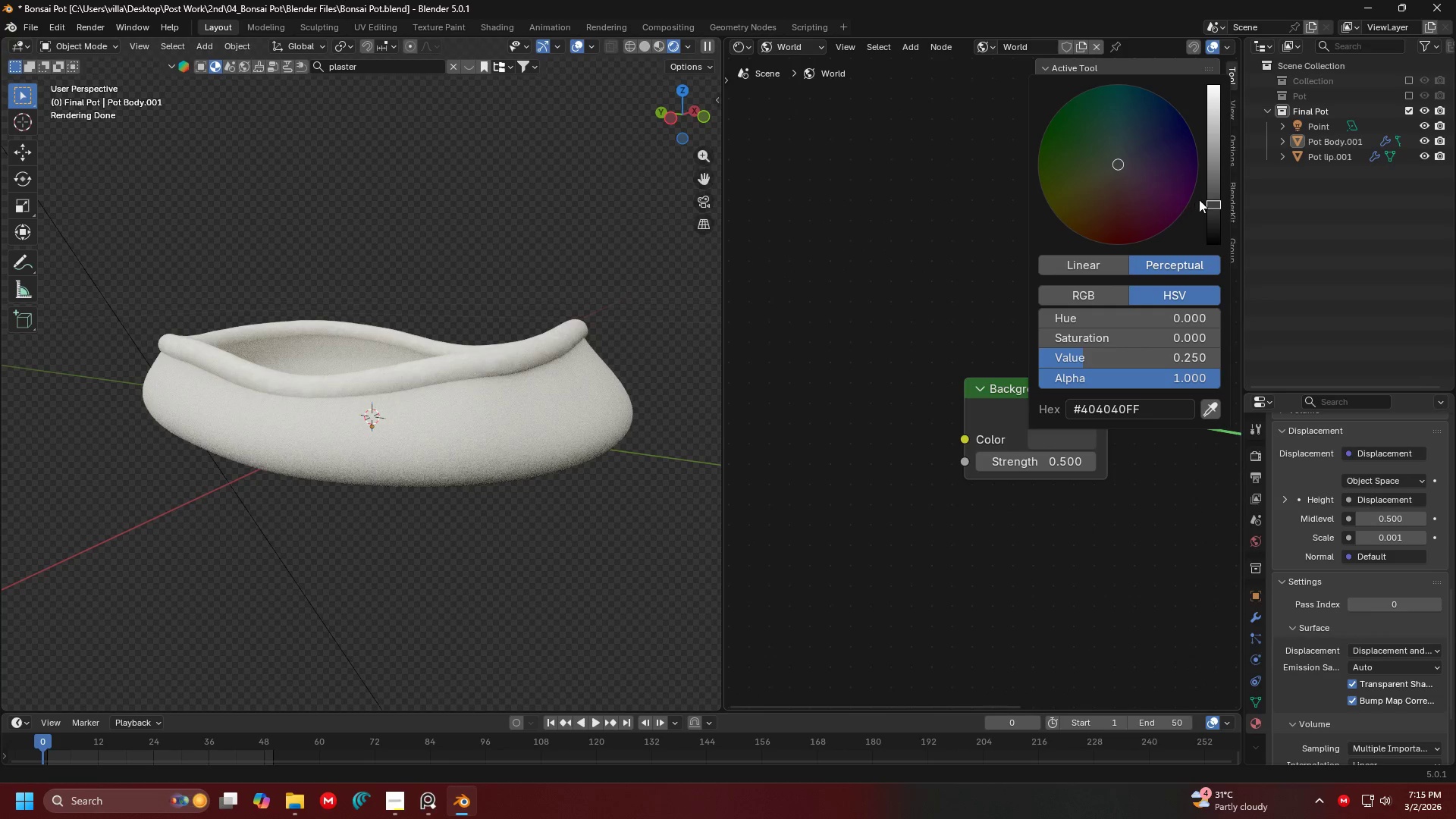 
left_click_drag(start_coordinate=[1213, 215], to_coordinate=[1219, 206])
 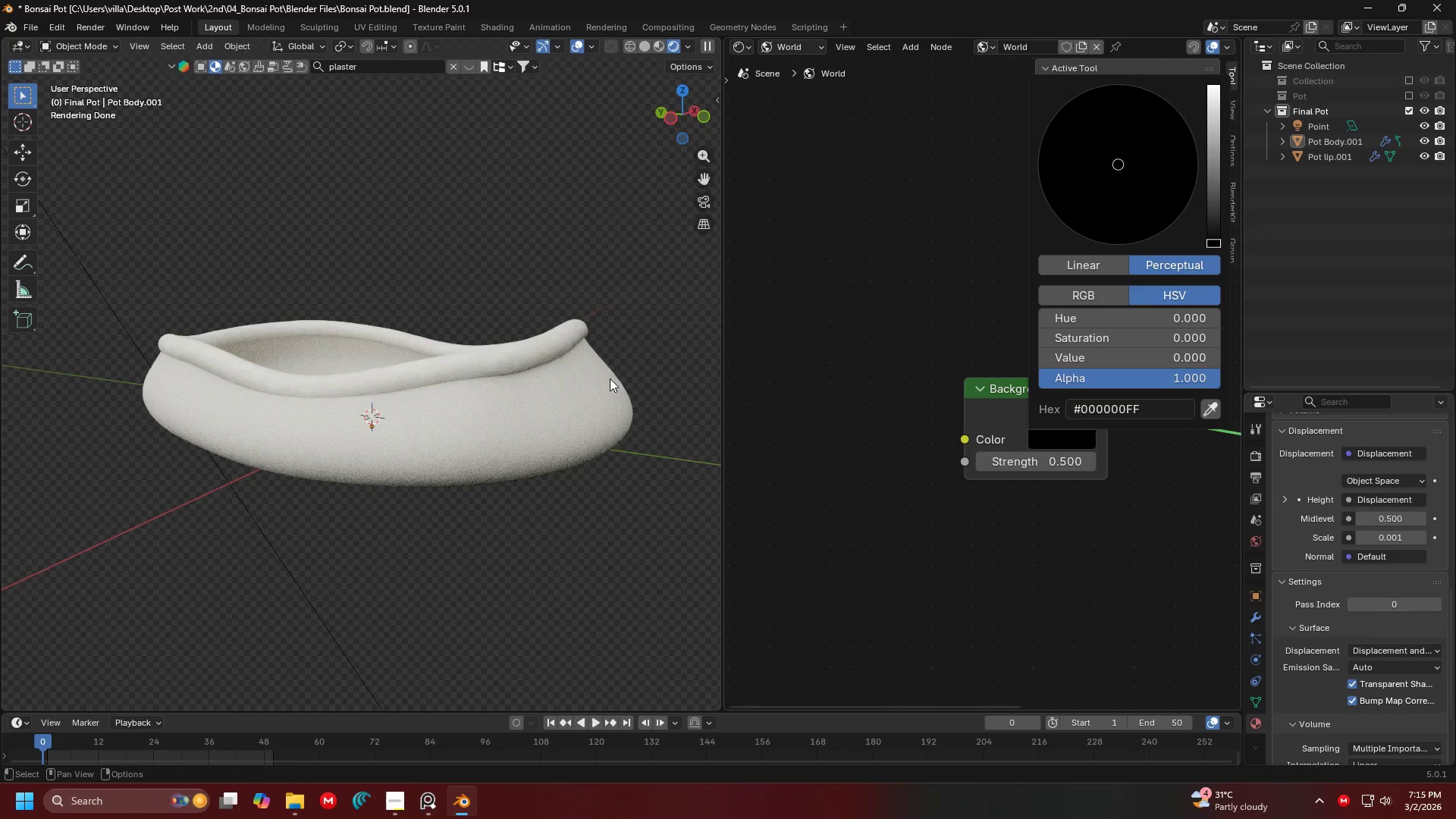 
left_click([626, 327])
 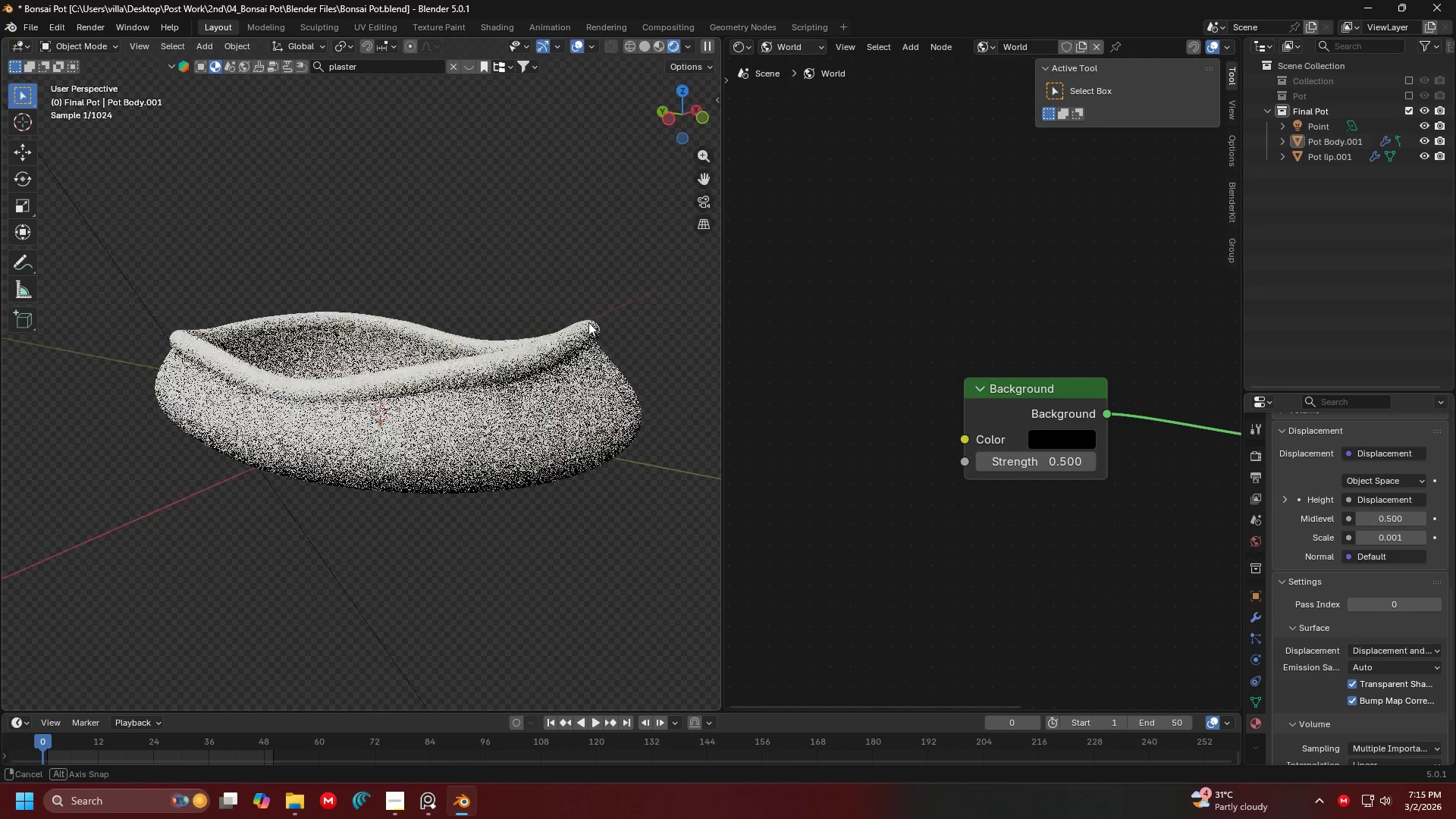 
scroll: coordinate [570, 354], scroll_direction: up, amount: 4.0
 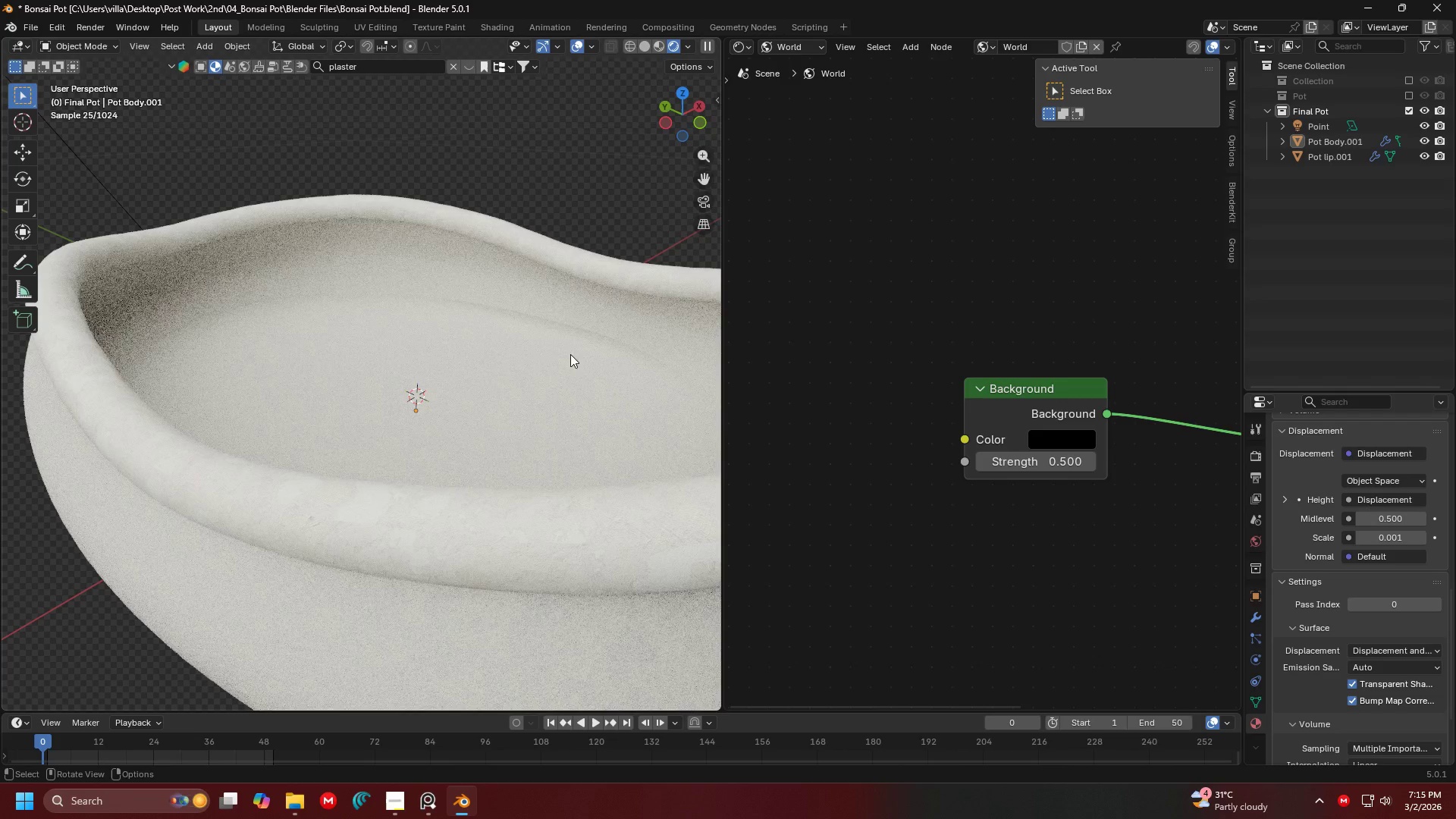 
scroll: coordinate [544, 349], scroll_direction: down, amount: 5.0
 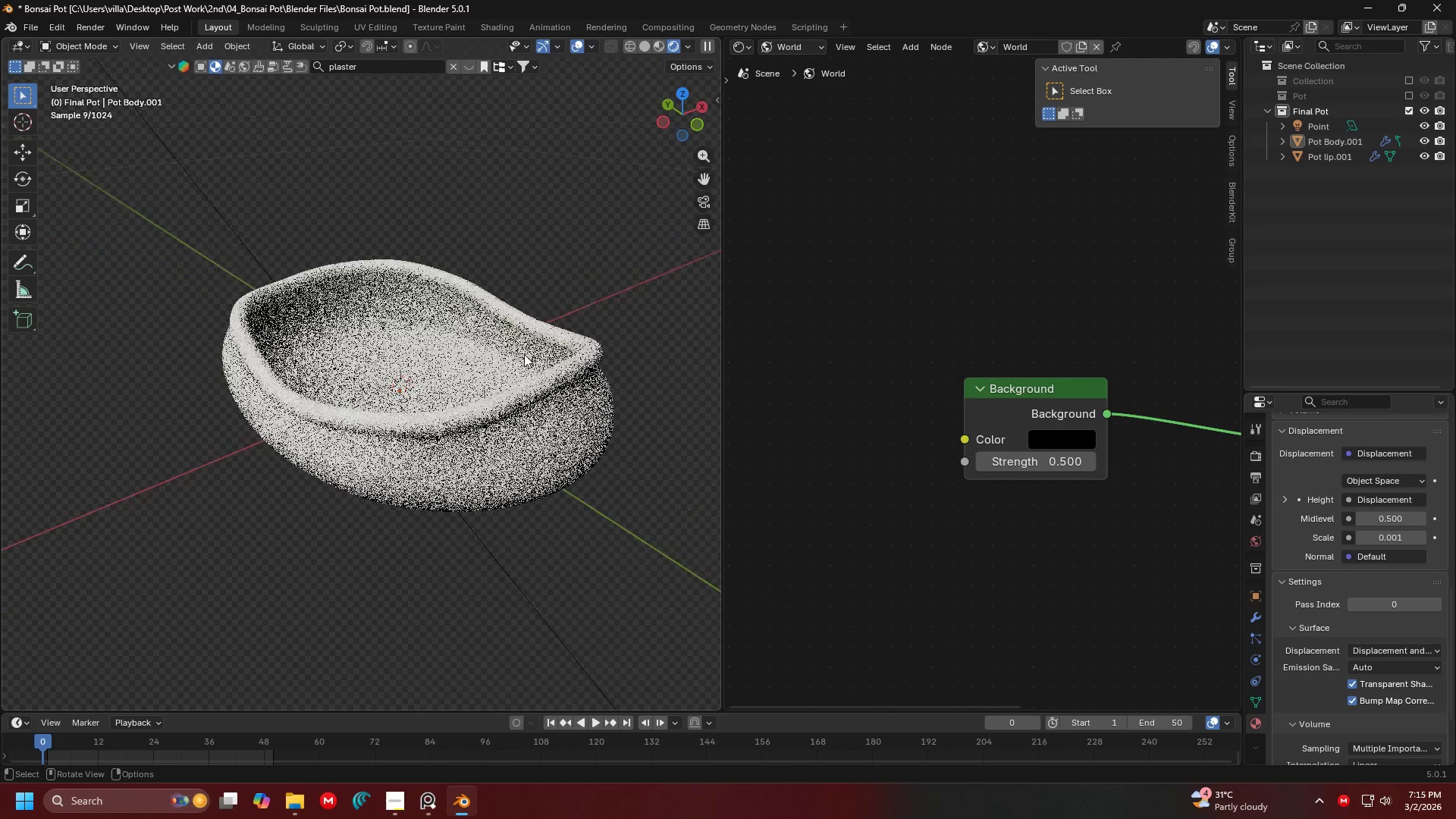 
key(Shift+ShiftLeft)
 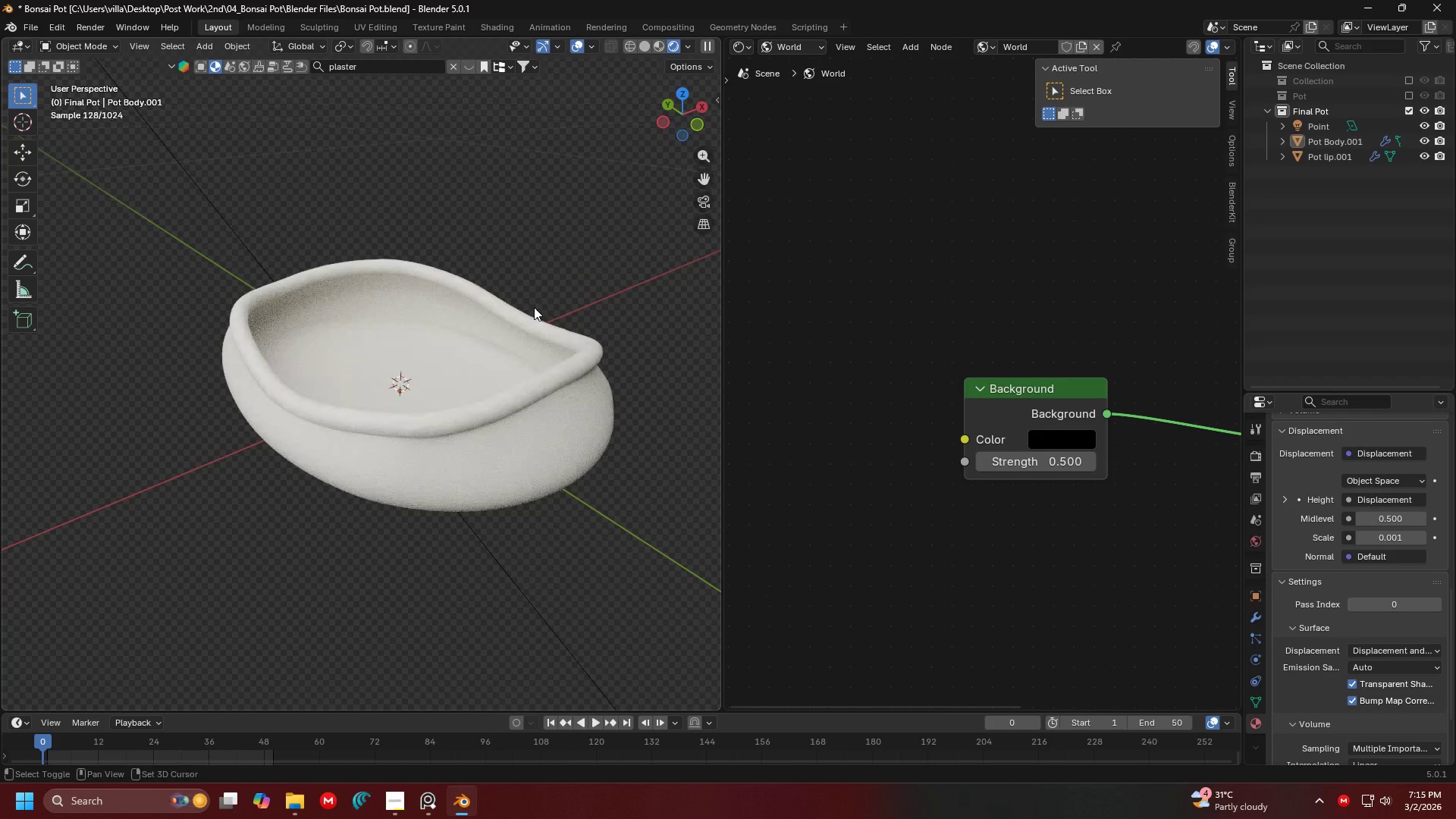 
key(Shift+A)
 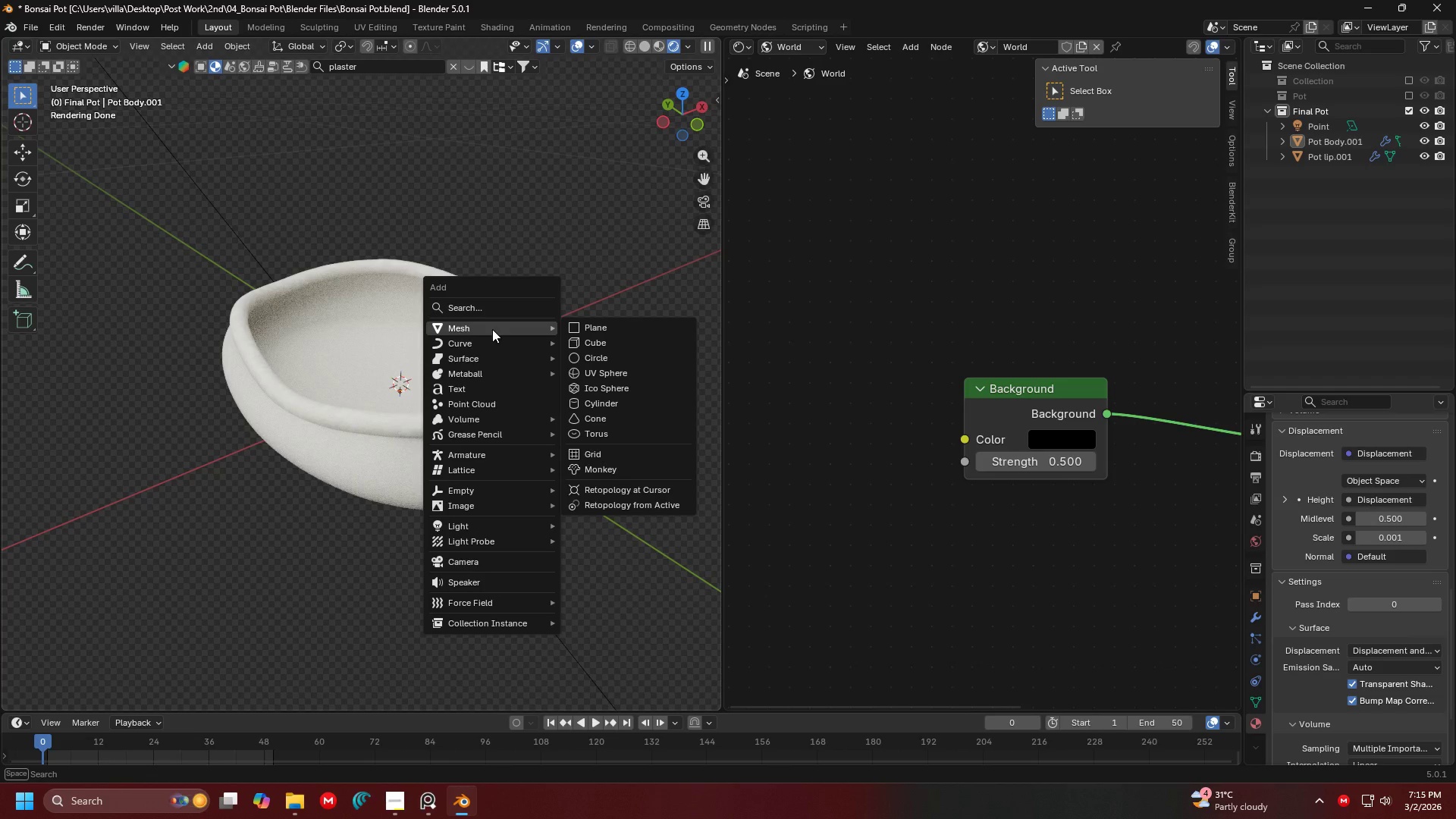 
left_click([618, 325])
 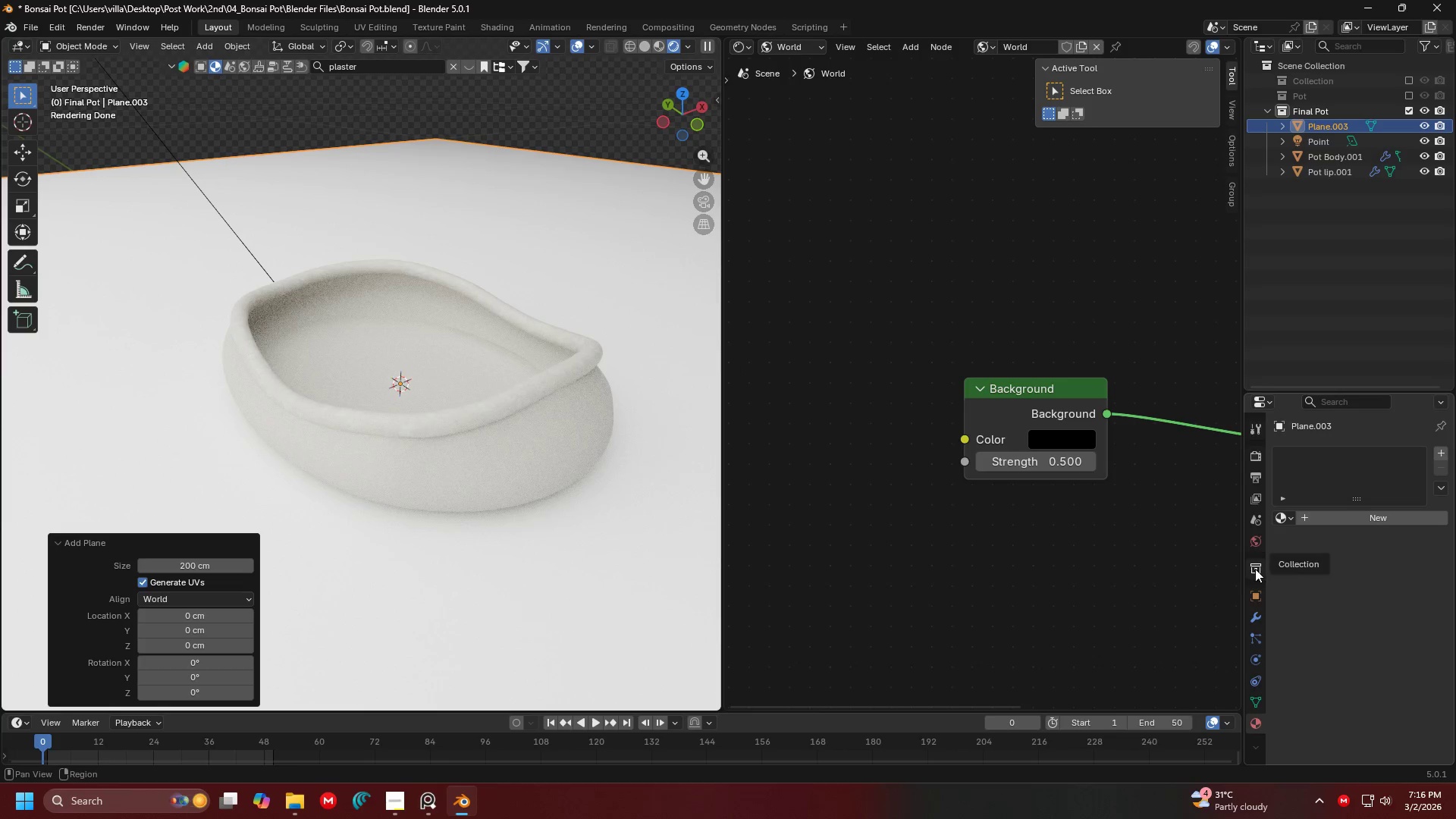 
left_click([1257, 546])
 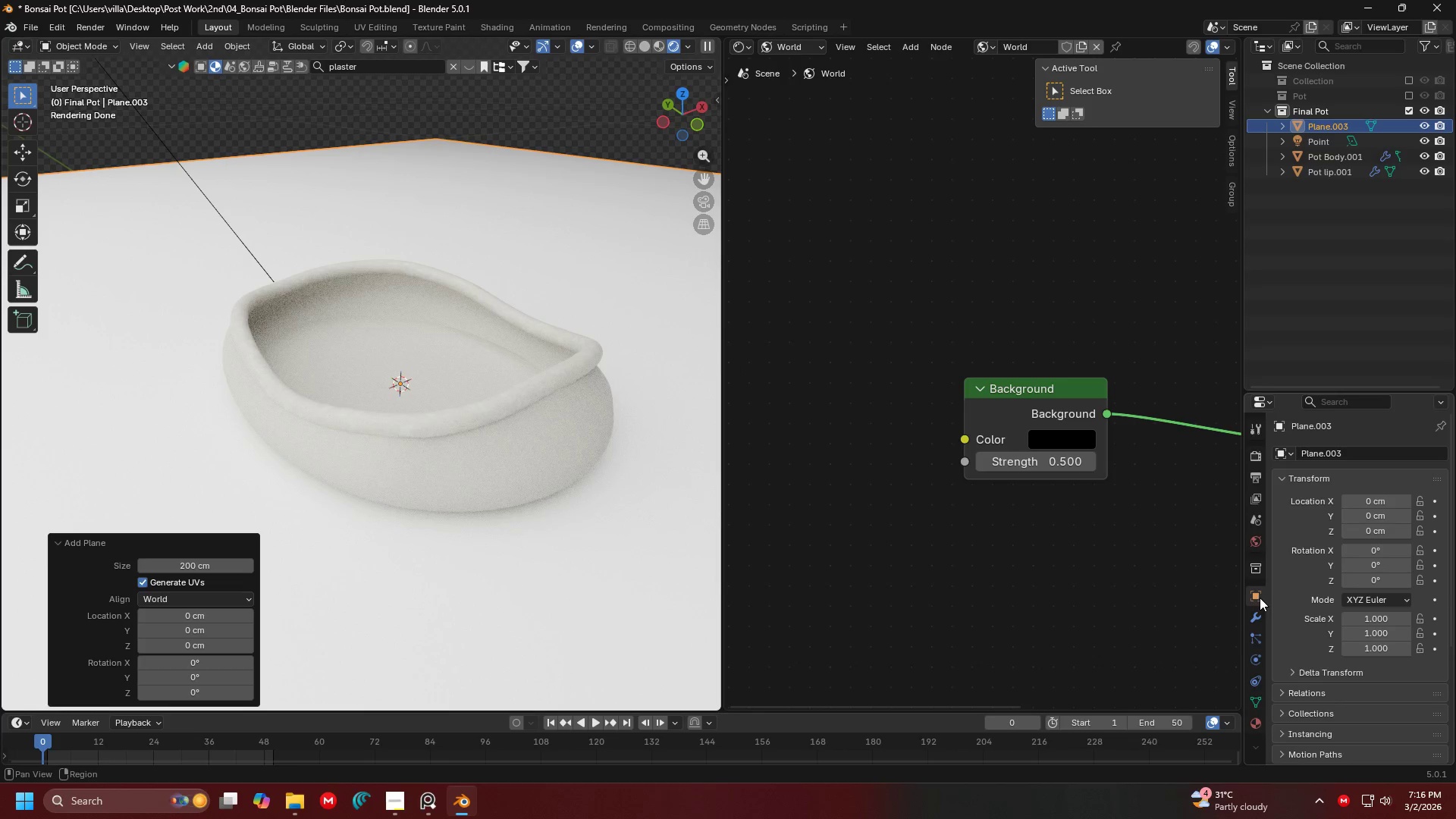 
left_click([1257, 572])
 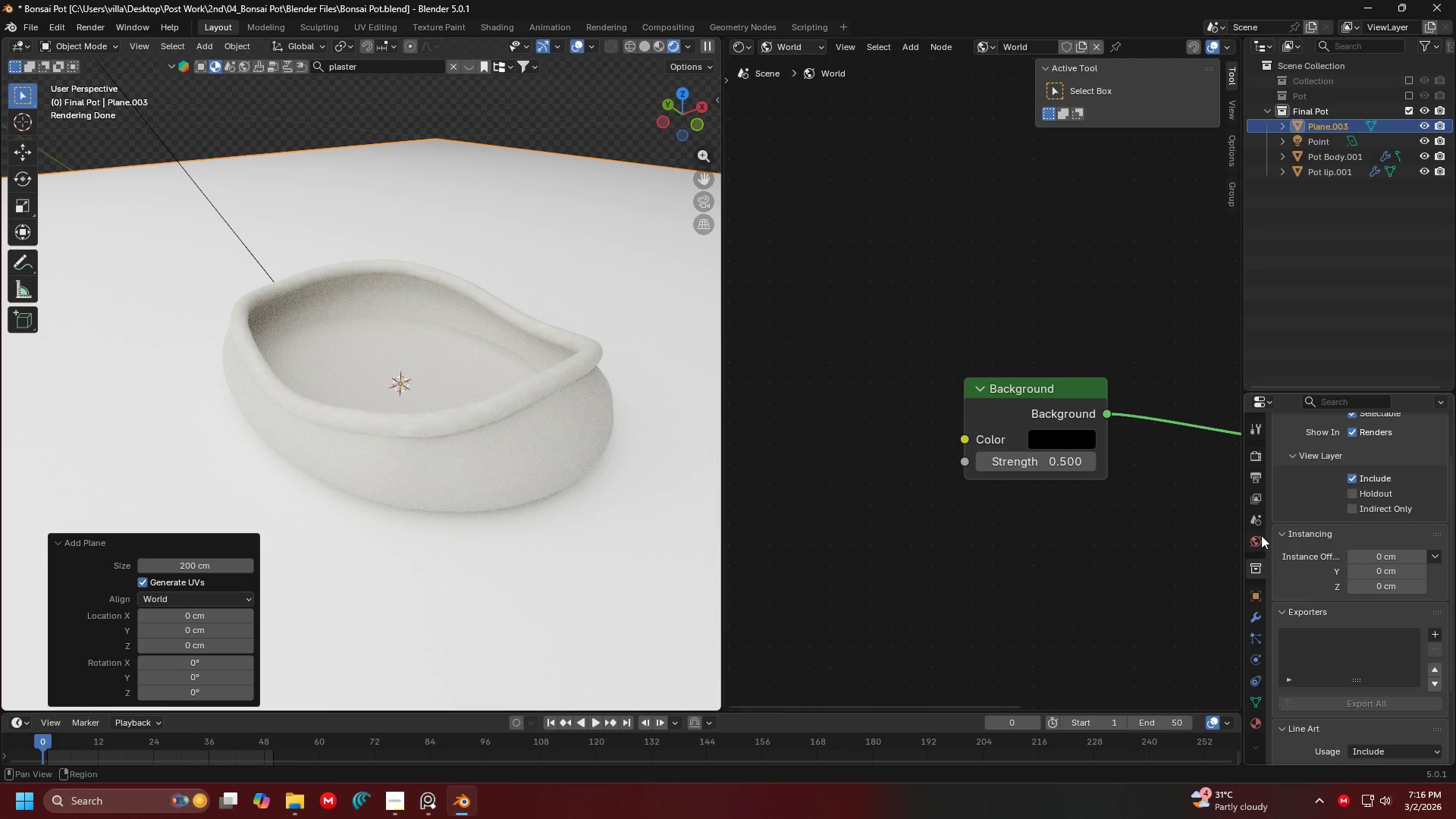 
scroll: coordinate [1280, 568], scroll_direction: down, amount: 2.0
 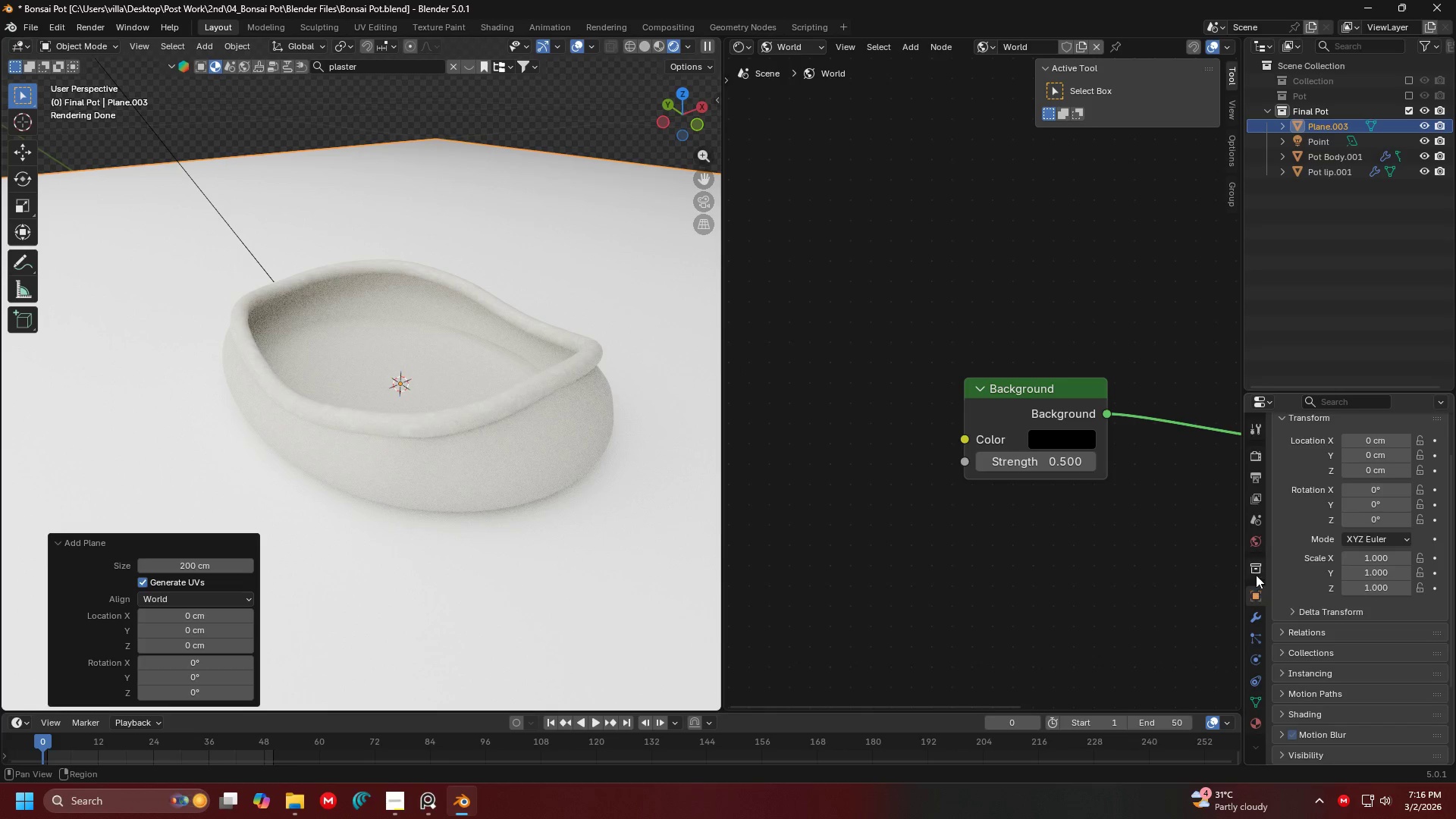 
left_click([1259, 523])
 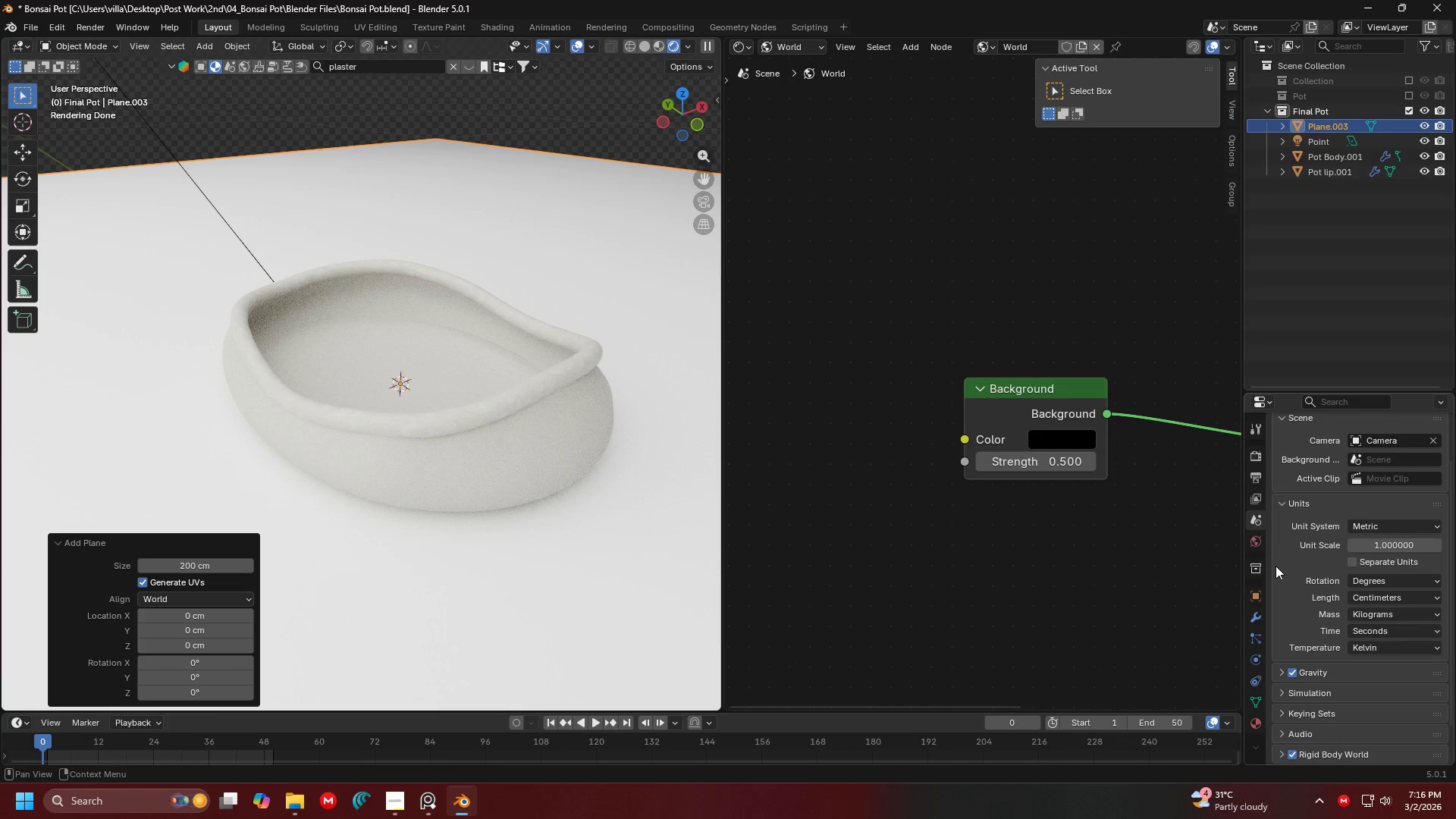 
left_click([1260, 575])
 